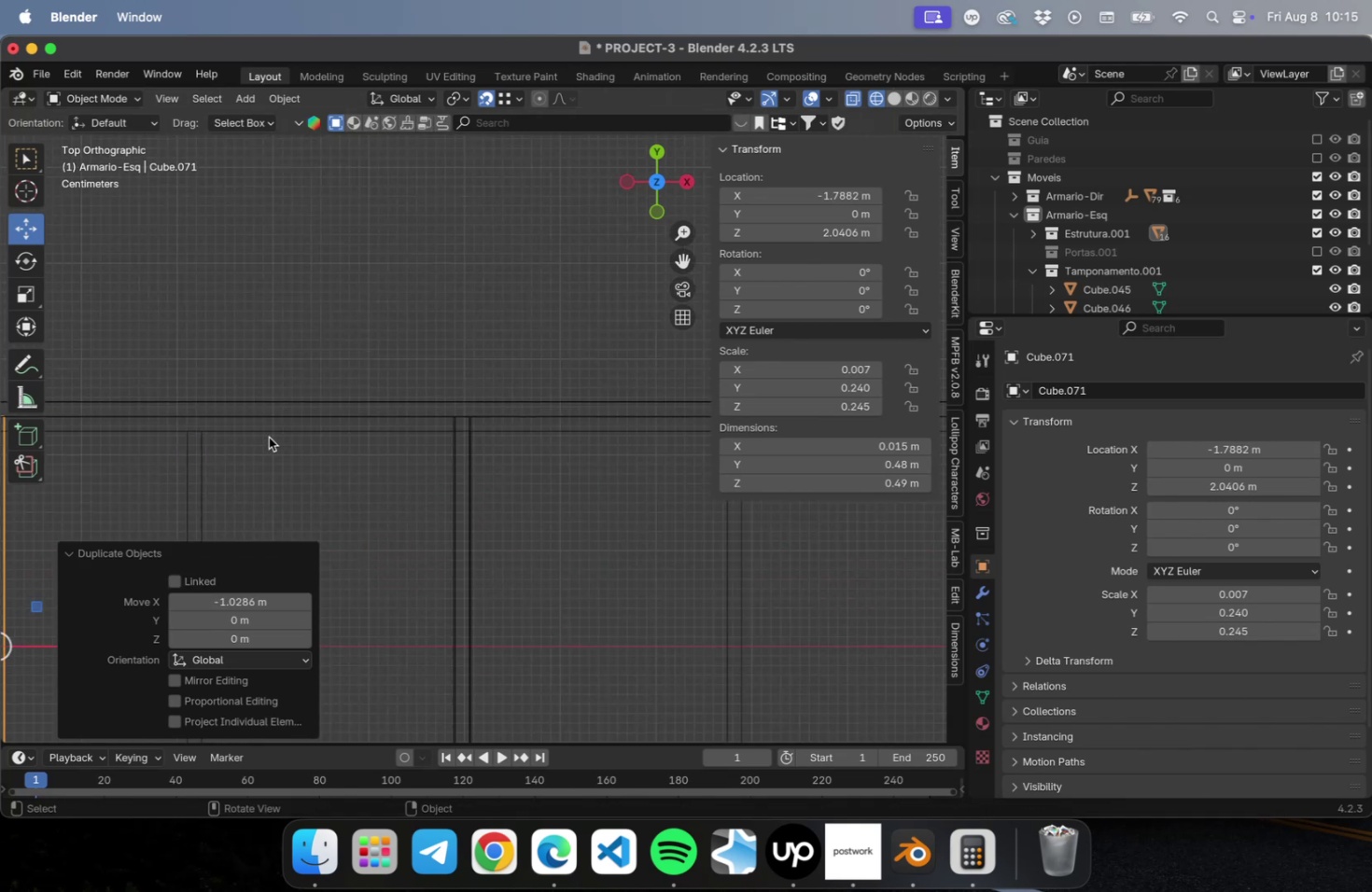 
hold_key(key=ShiftLeft, duration=0.53)
 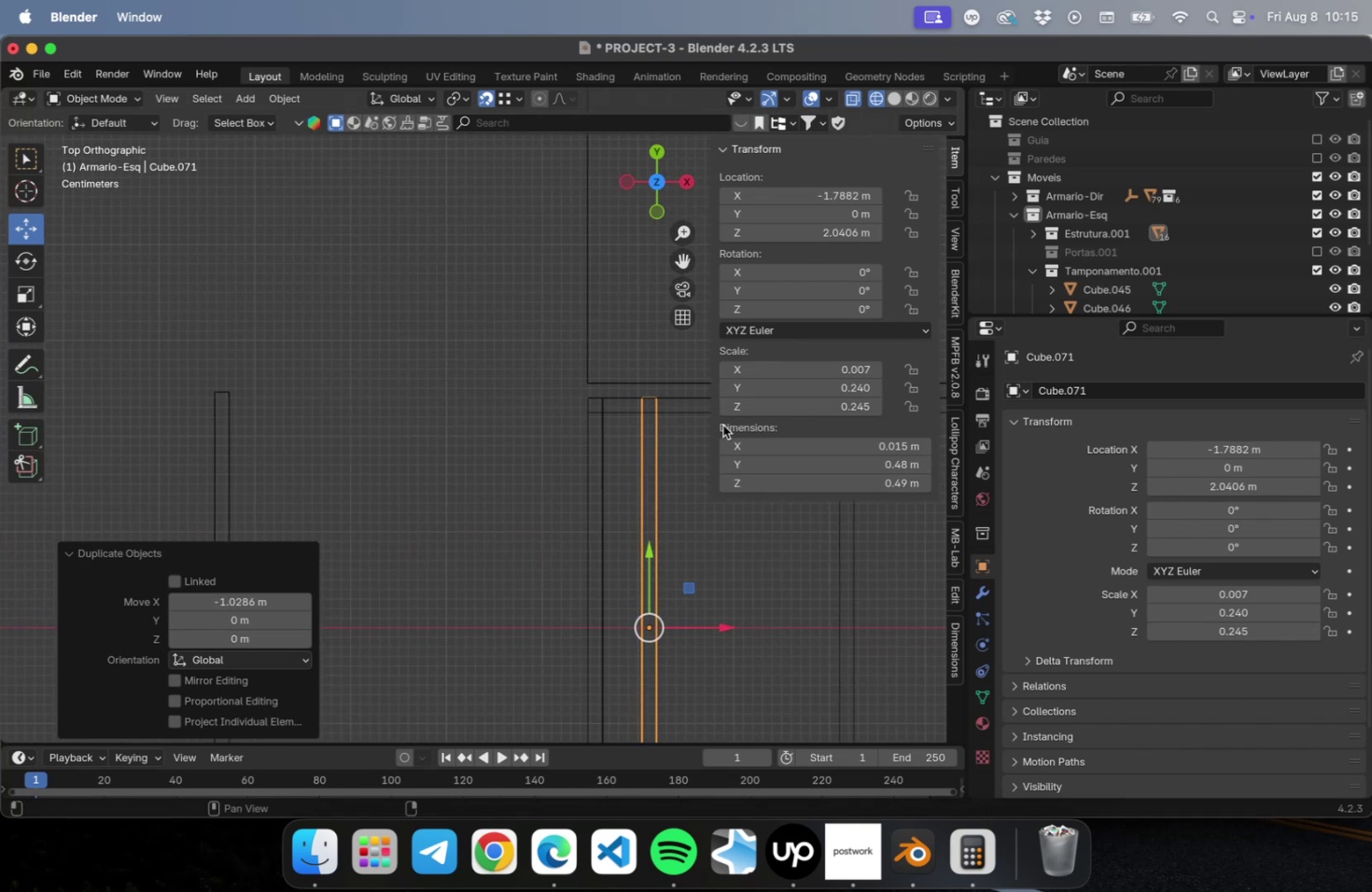 
scroll: coordinate [635, 431], scroll_direction: up, amount: 5.0
 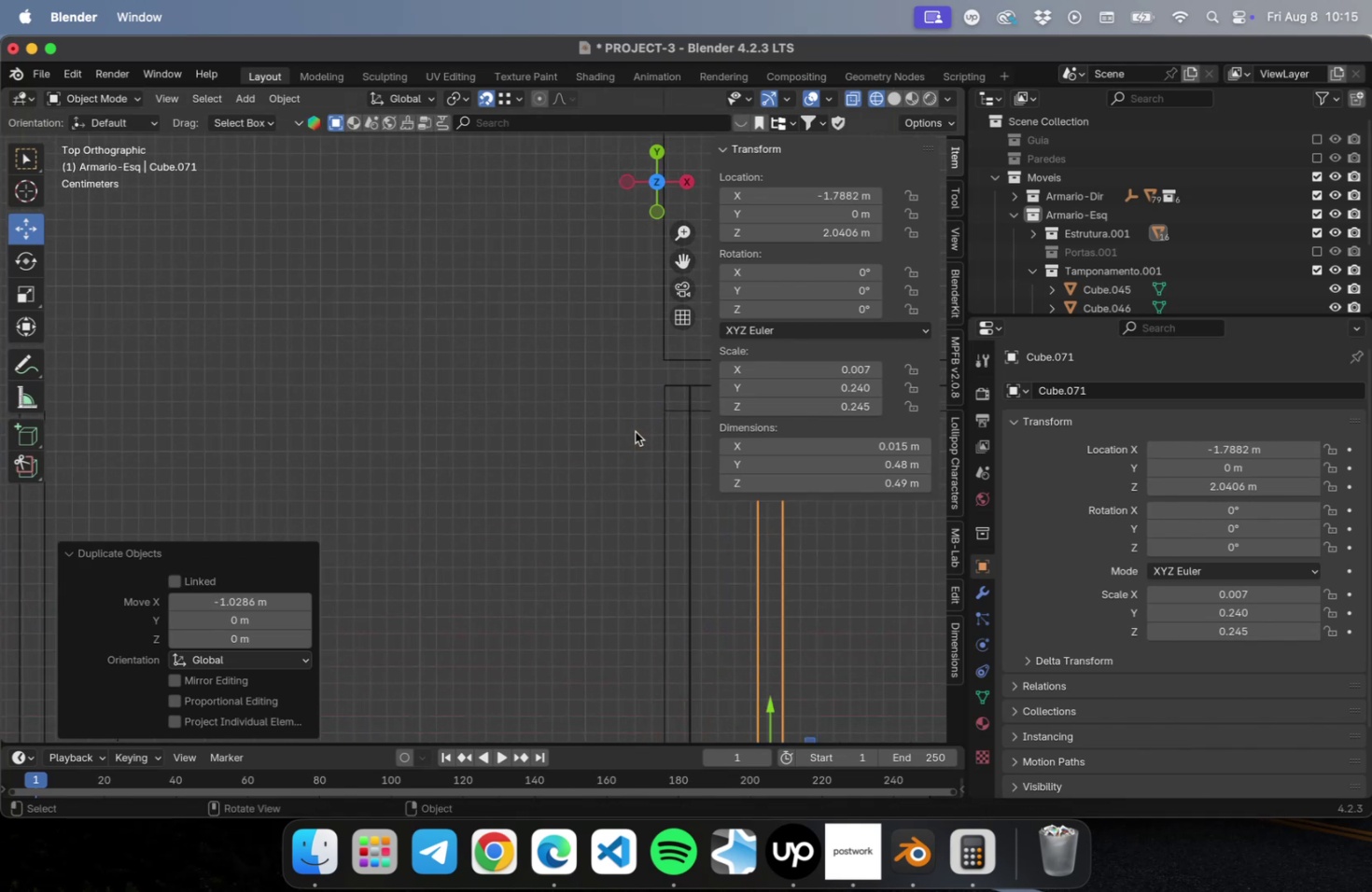 
hold_key(key=ShiftLeft, duration=0.51)
 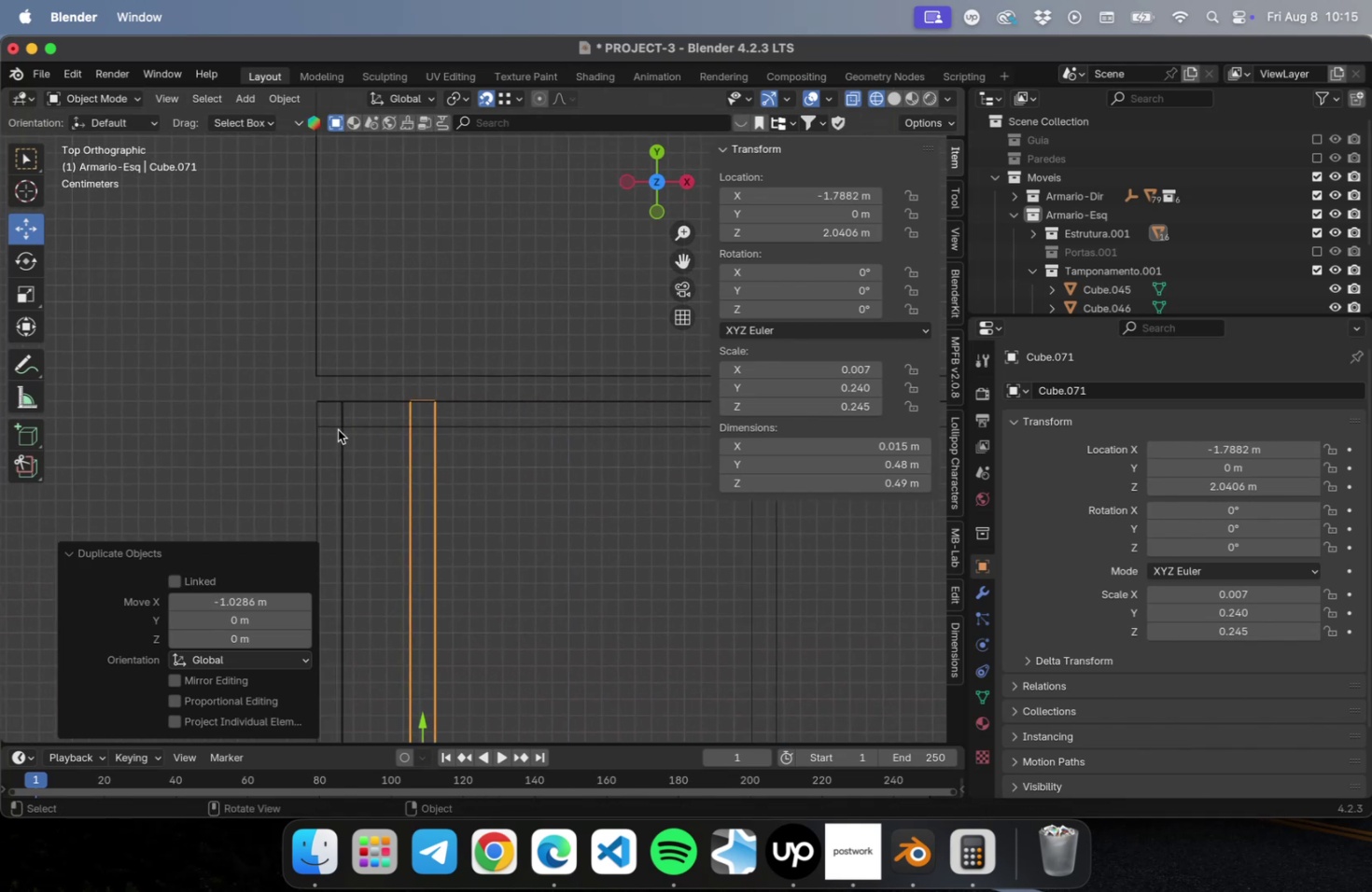 
scroll: coordinate [338, 425], scroll_direction: up, amount: 15.0
 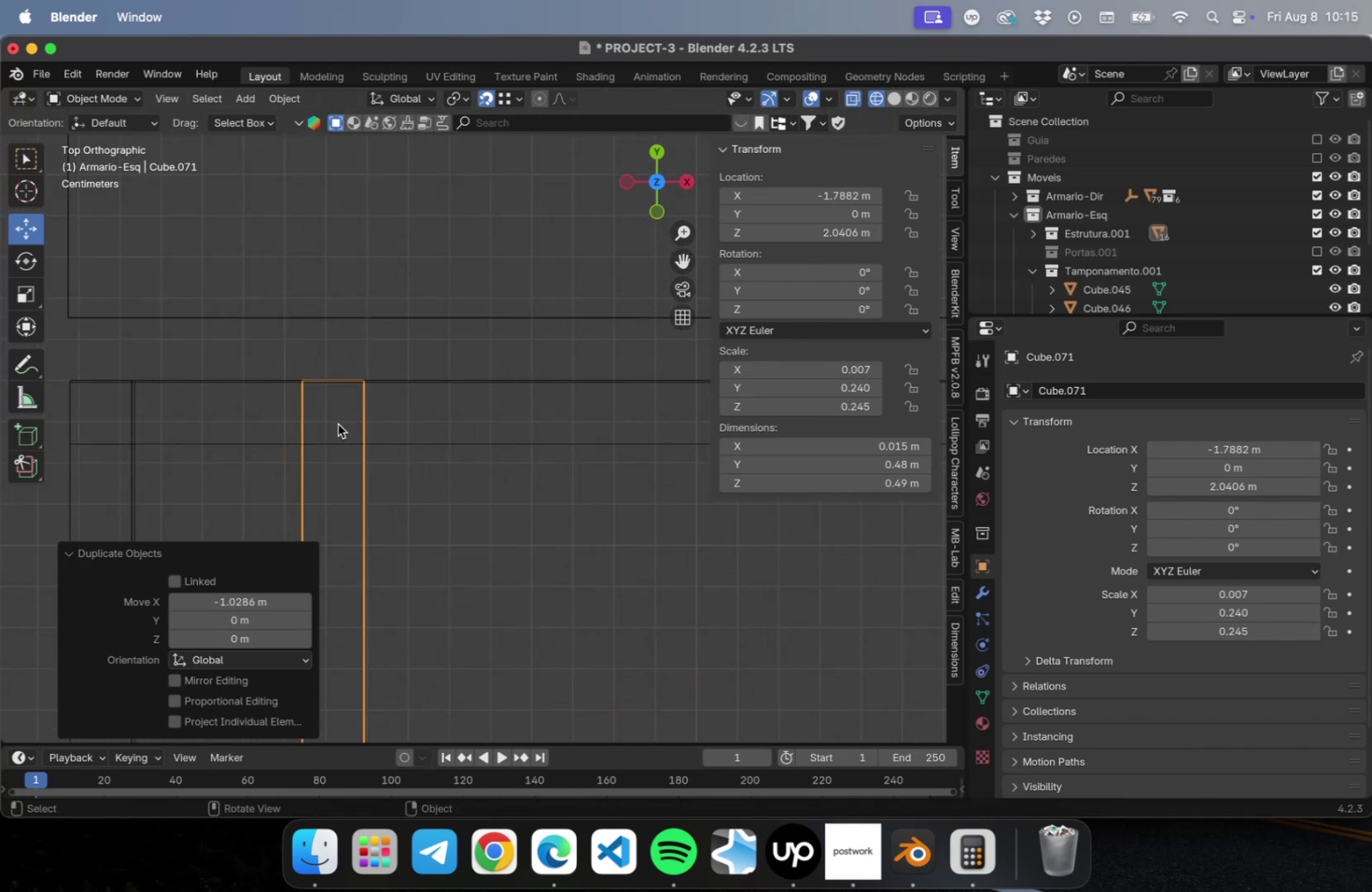 
hold_key(key=ShiftLeft, duration=0.42)
 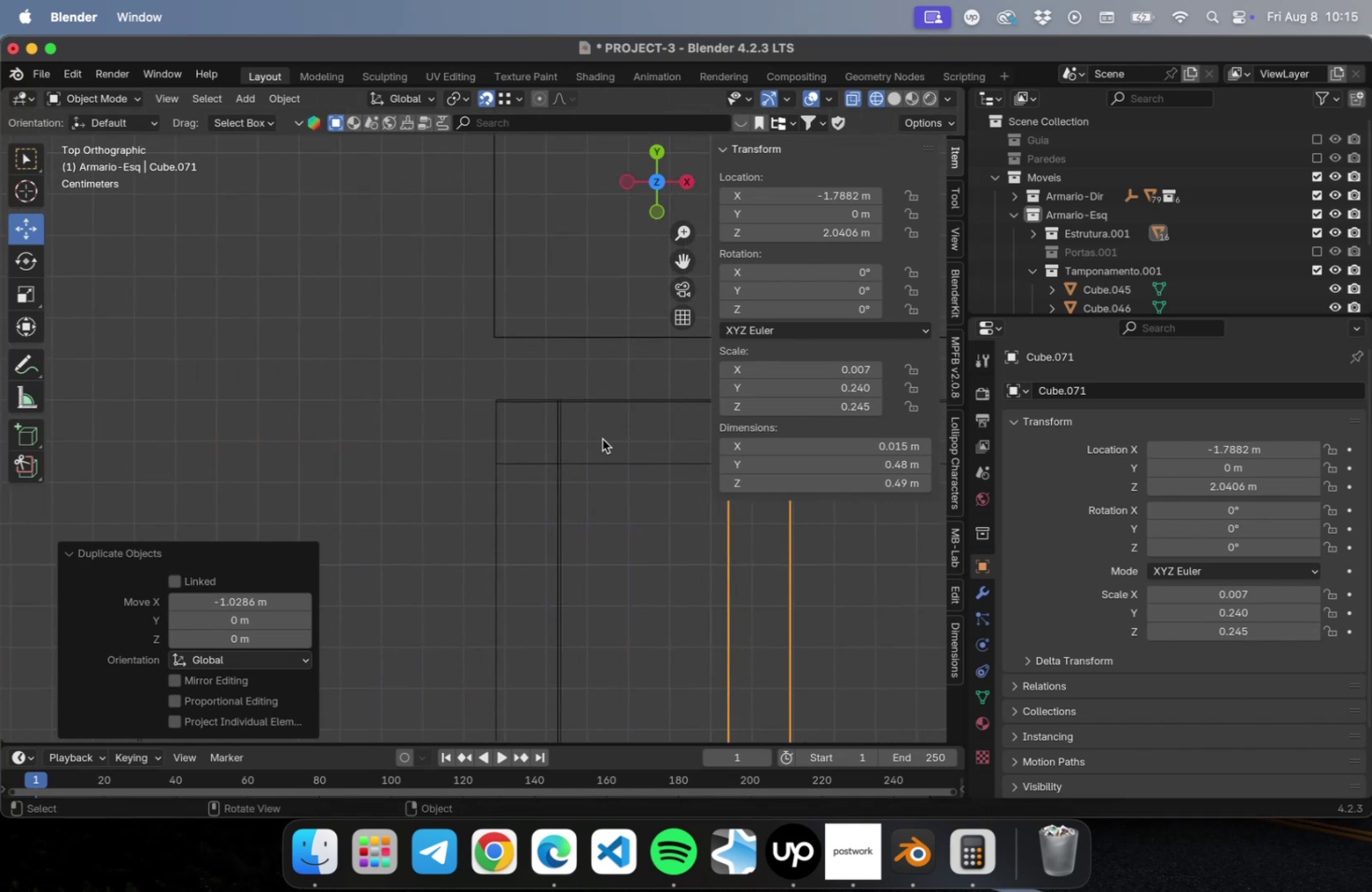 
hold_key(key=ShiftLeft, duration=0.42)
 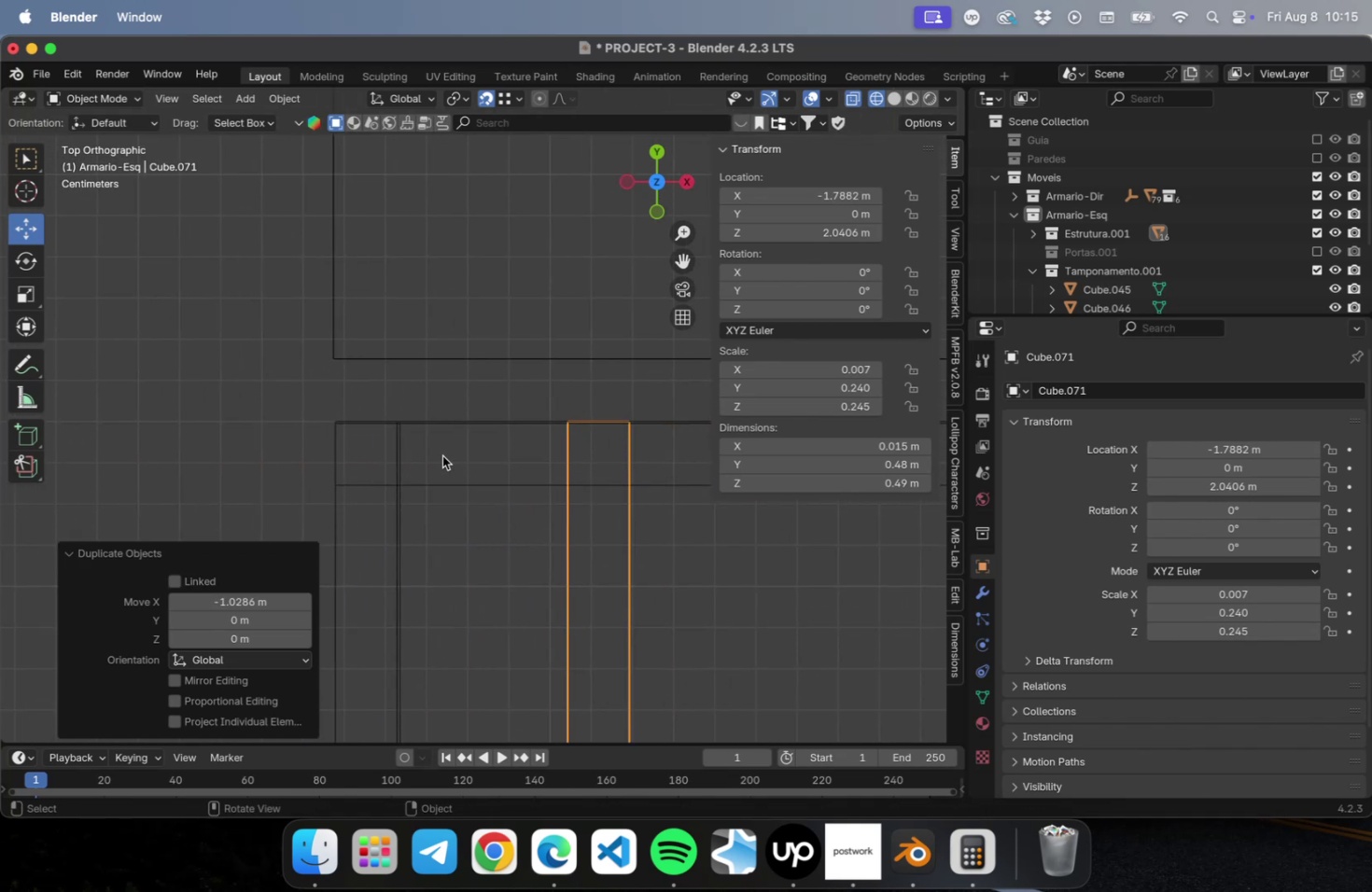 
scroll: coordinate [440, 453], scroll_direction: up, amount: 5.0
 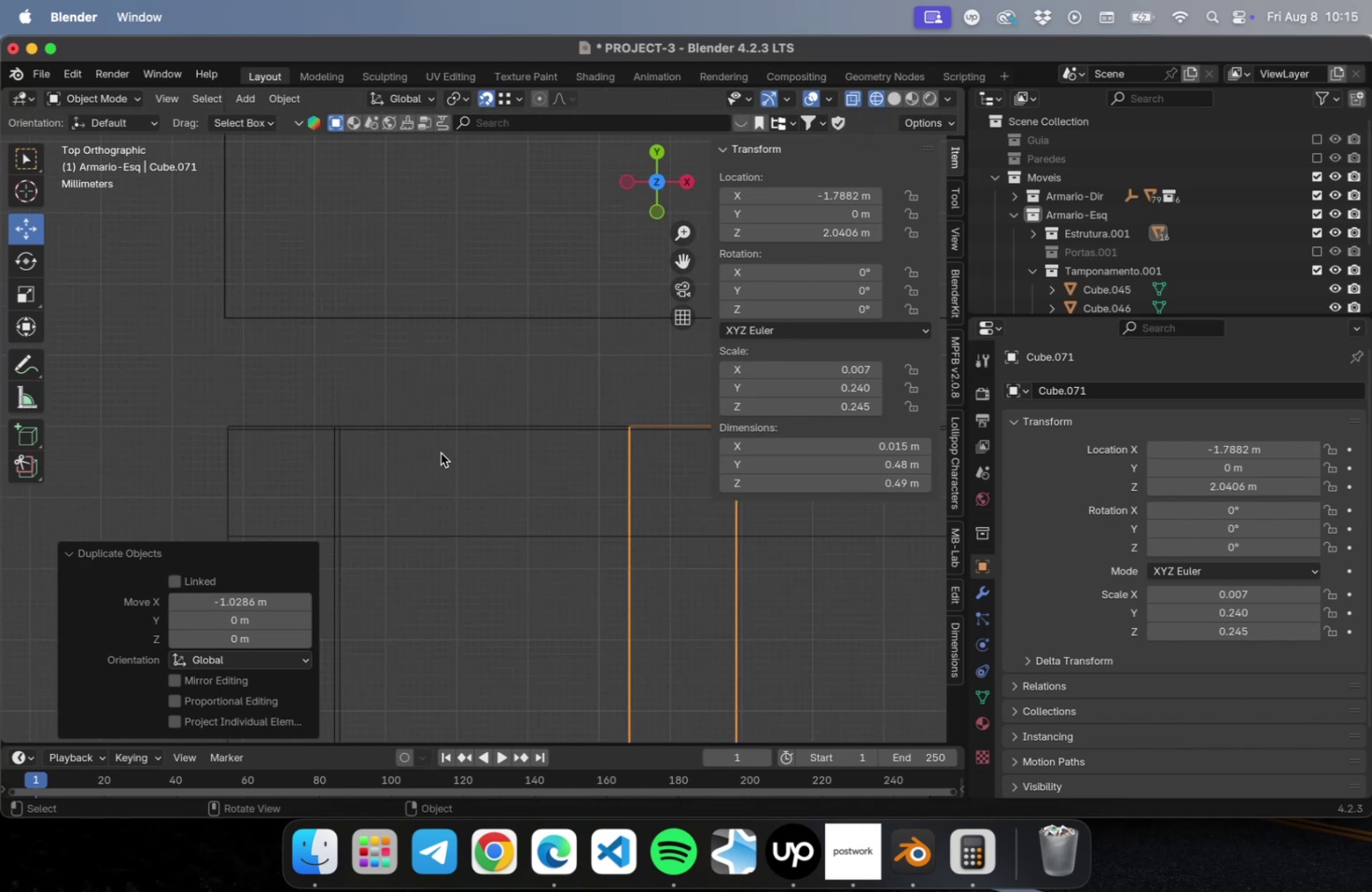 
hold_key(key=ShiftLeft, duration=0.41)
 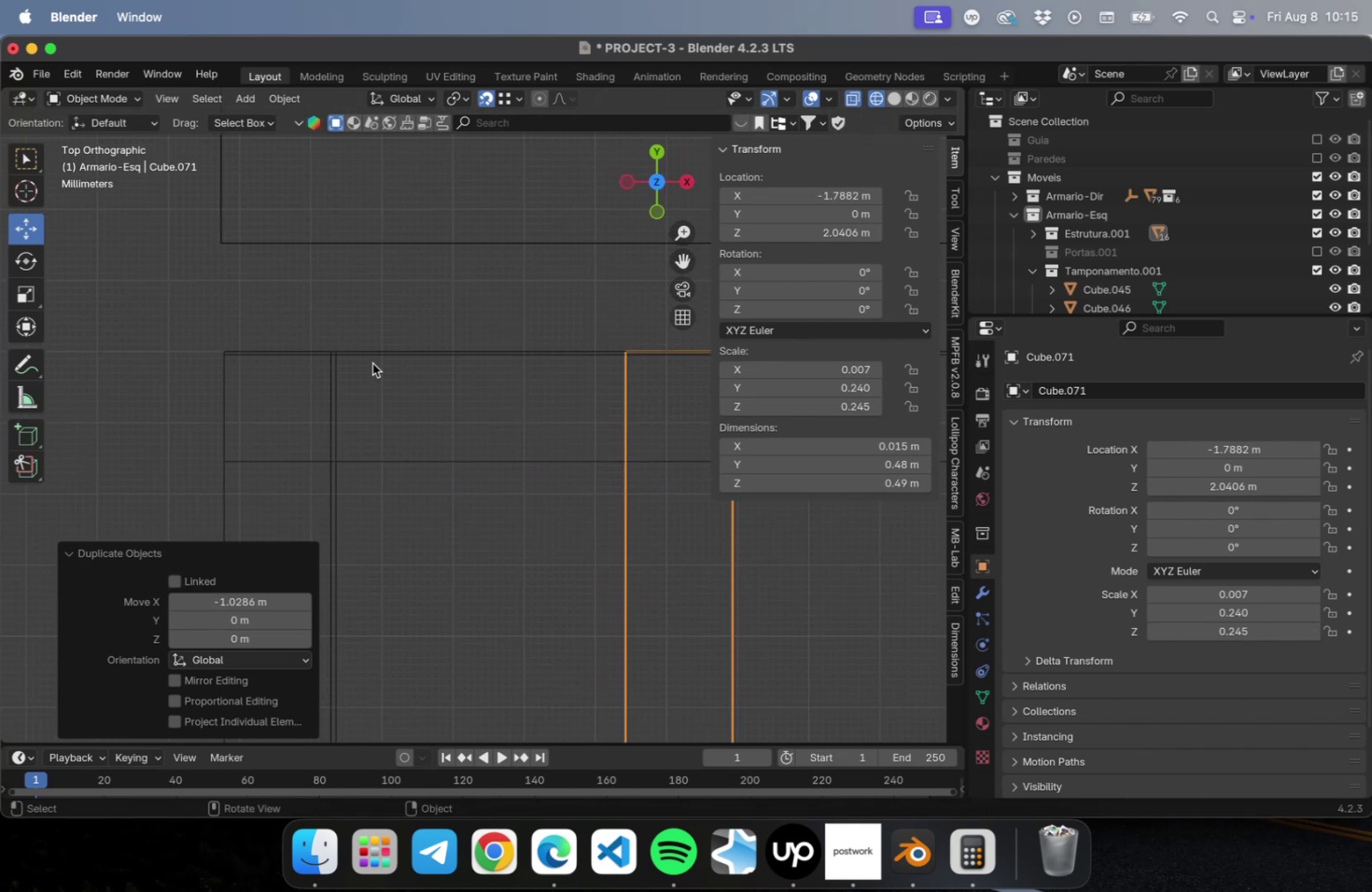 
type(gx)
 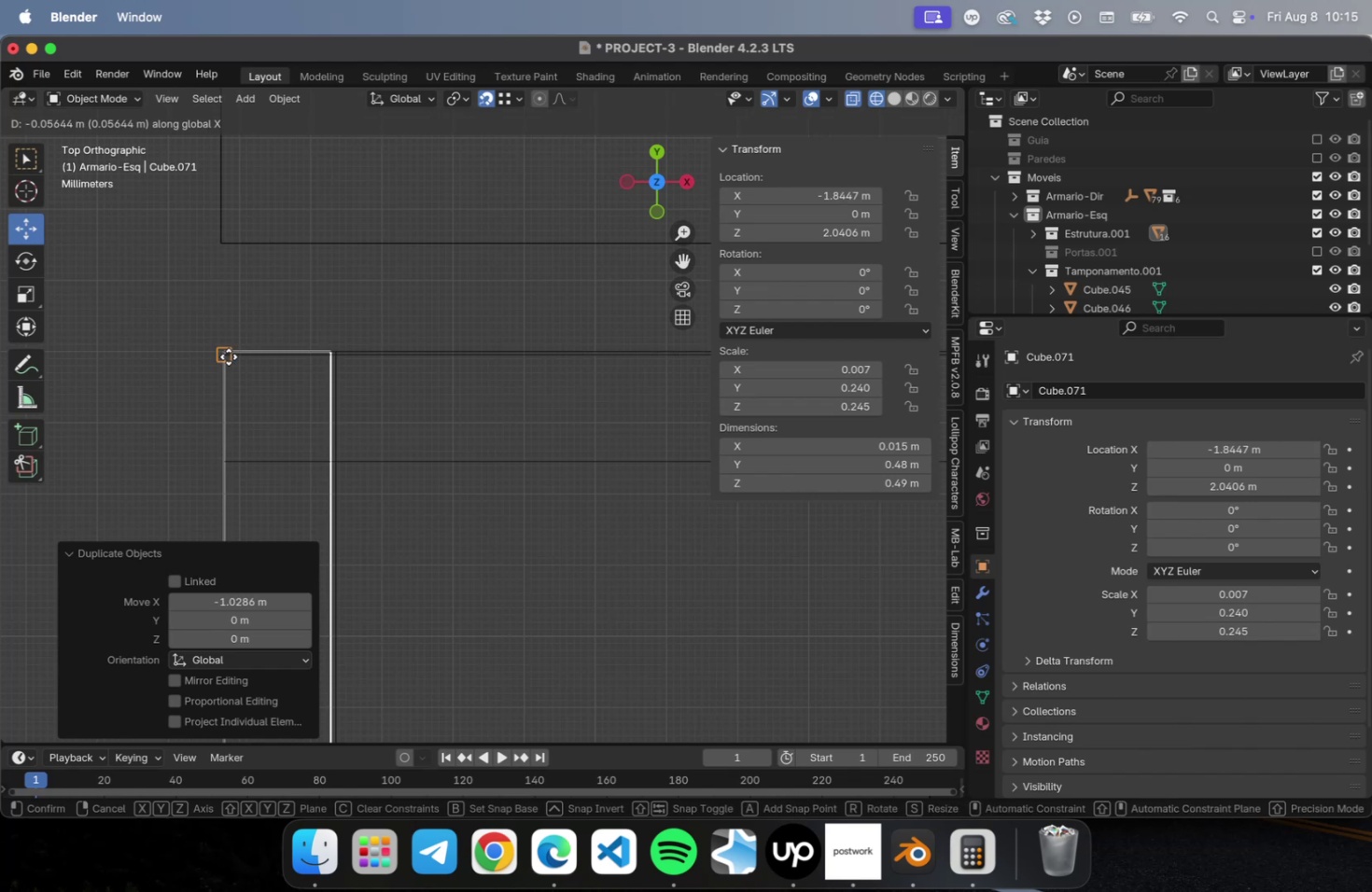 
left_click([228, 356])
 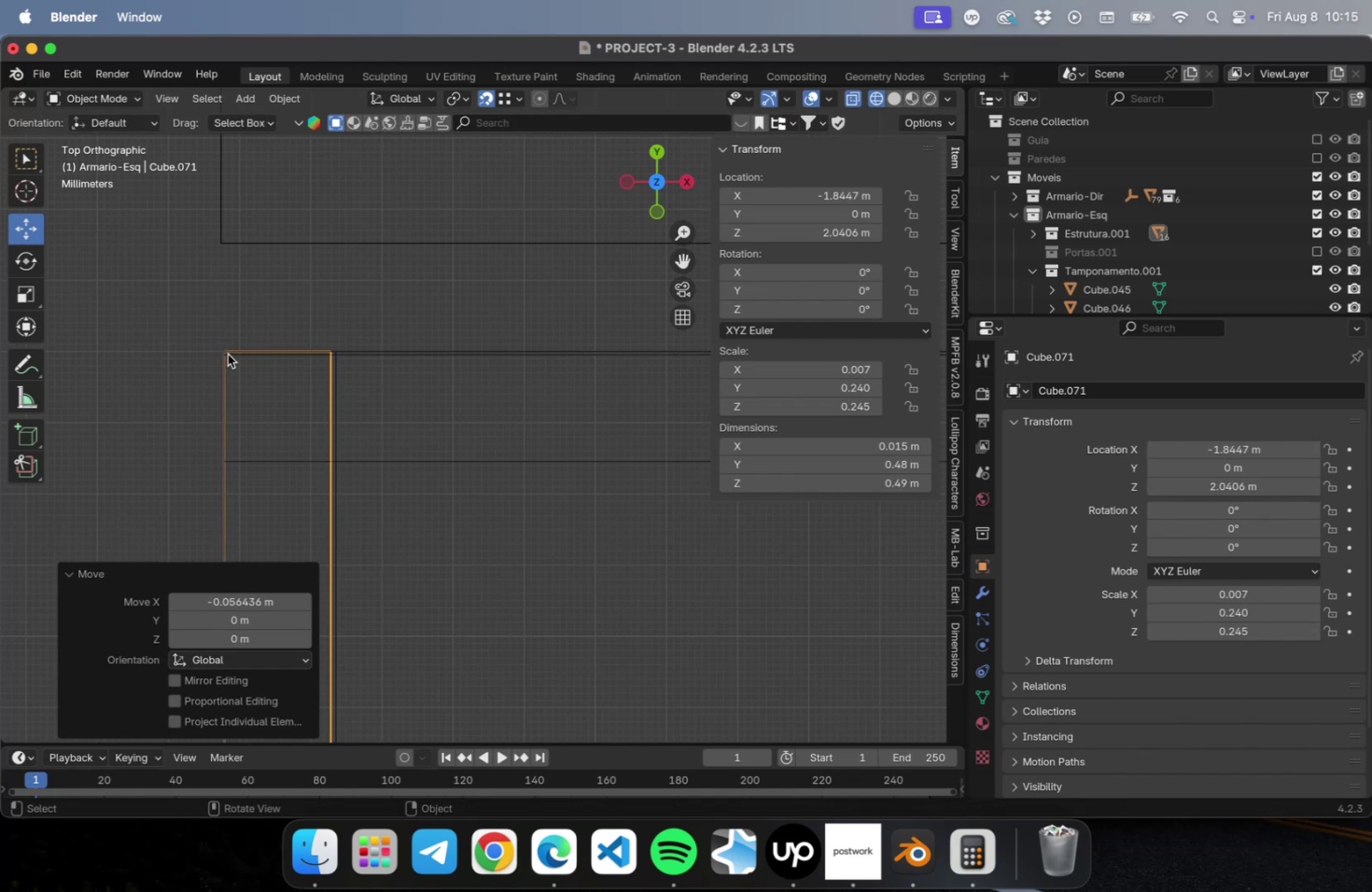 
scroll: coordinate [608, 526], scroll_direction: down, amount: 89.0
 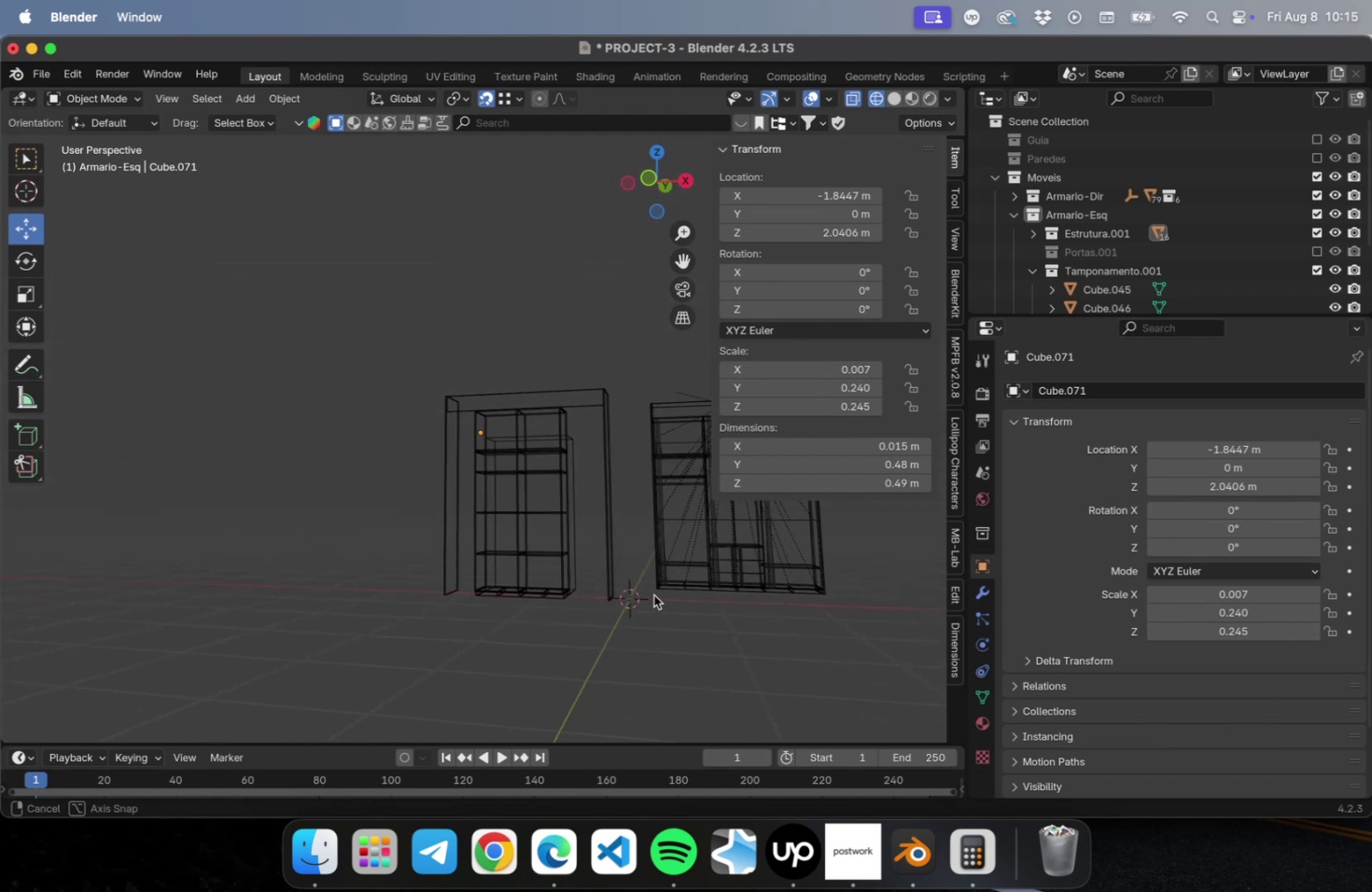 
hold_key(key=ShiftLeft, duration=0.6)
 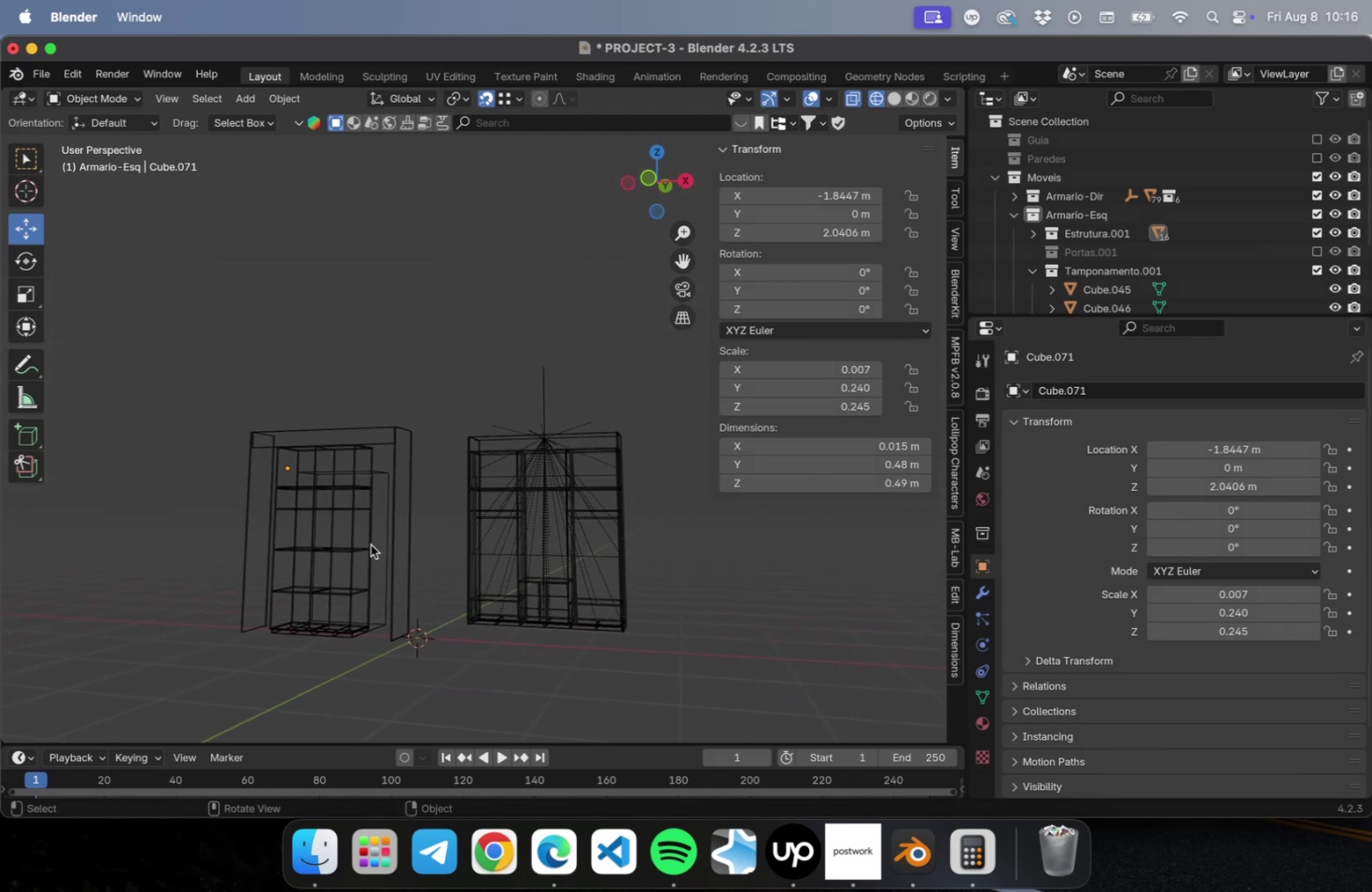 
left_click([374, 552])
 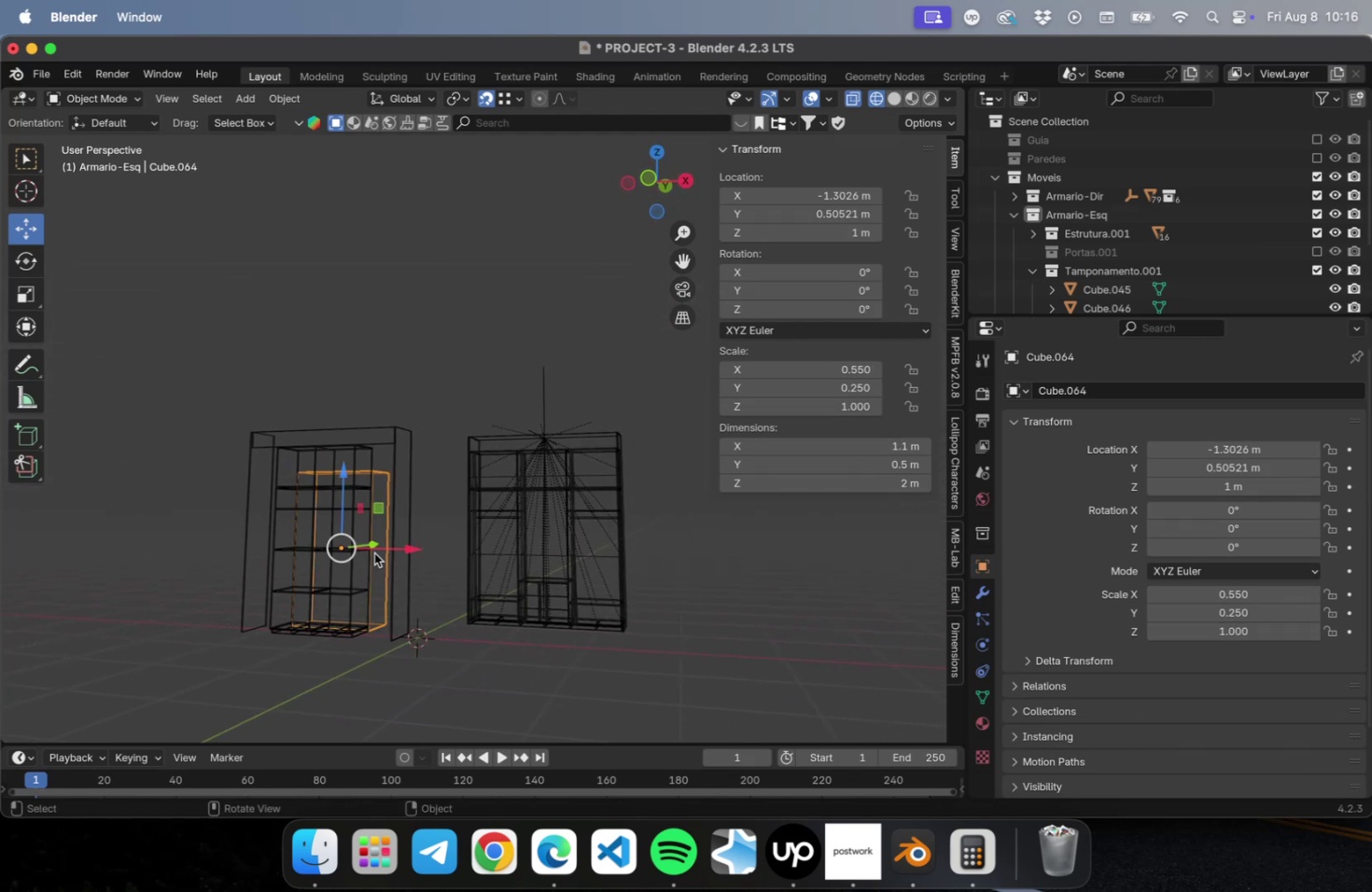 
key(Delete)
 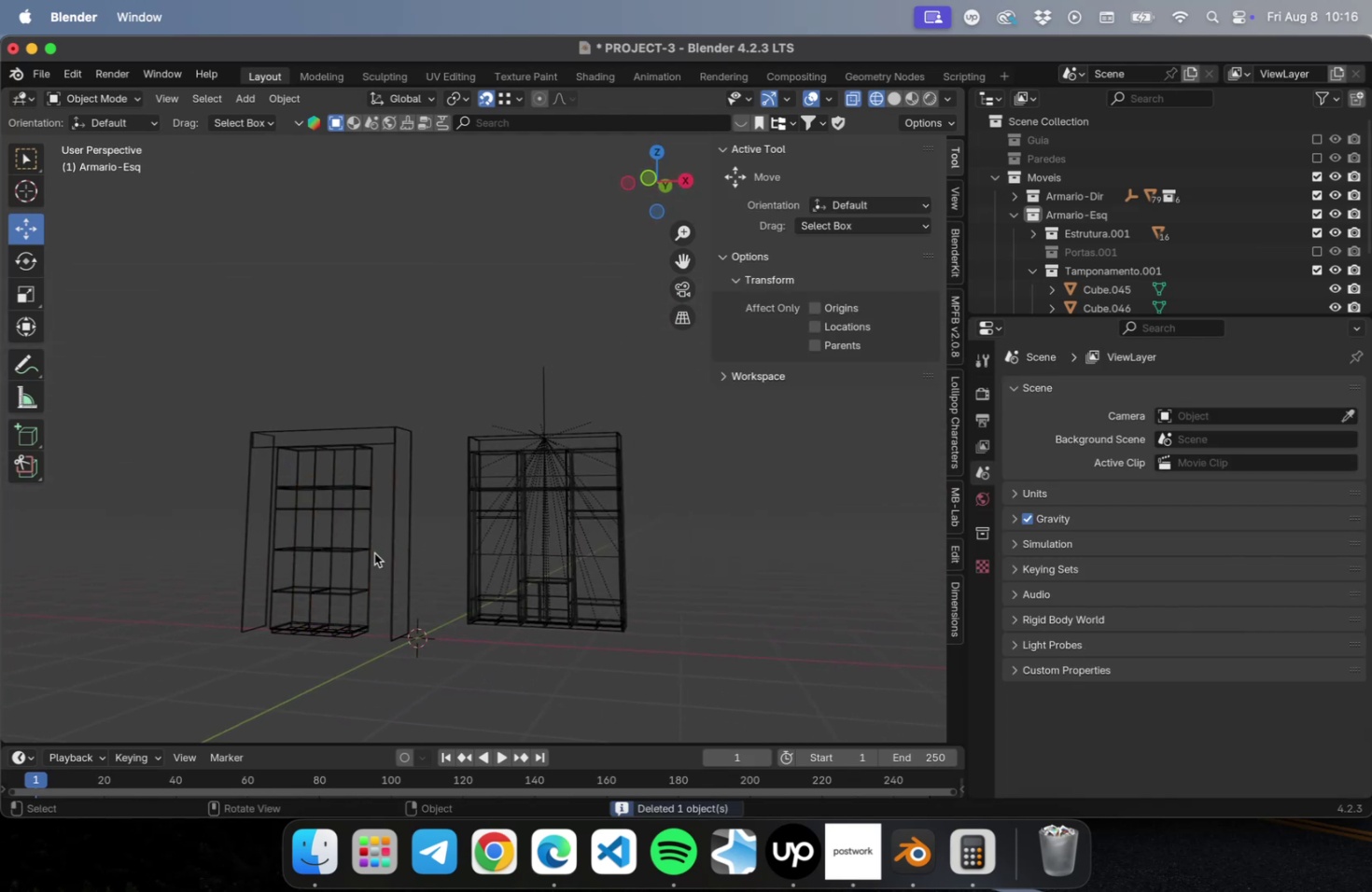 
key(Meta+CommandLeft)
 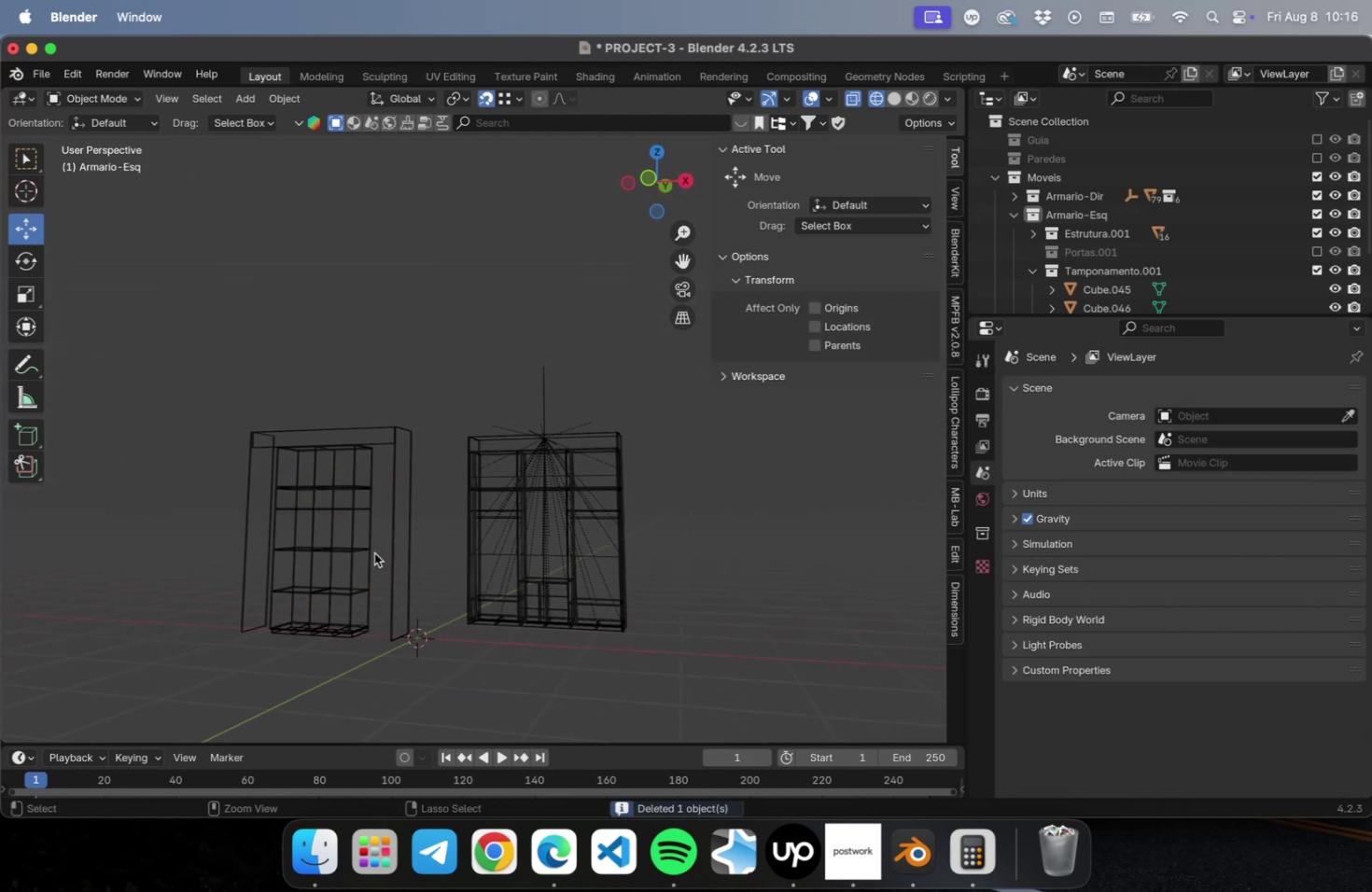 
key(Meta+S)
 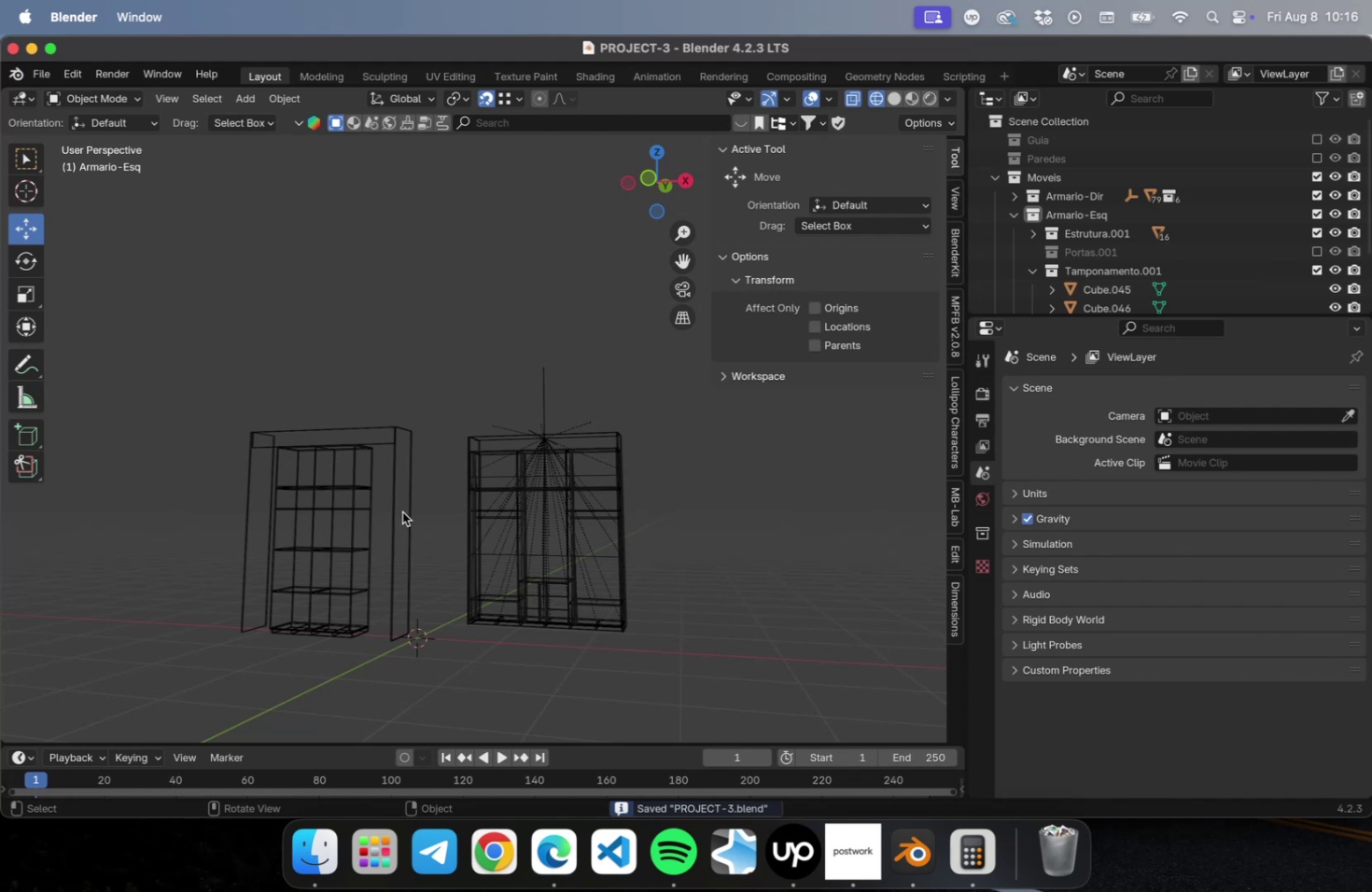 
left_click([399, 511])
 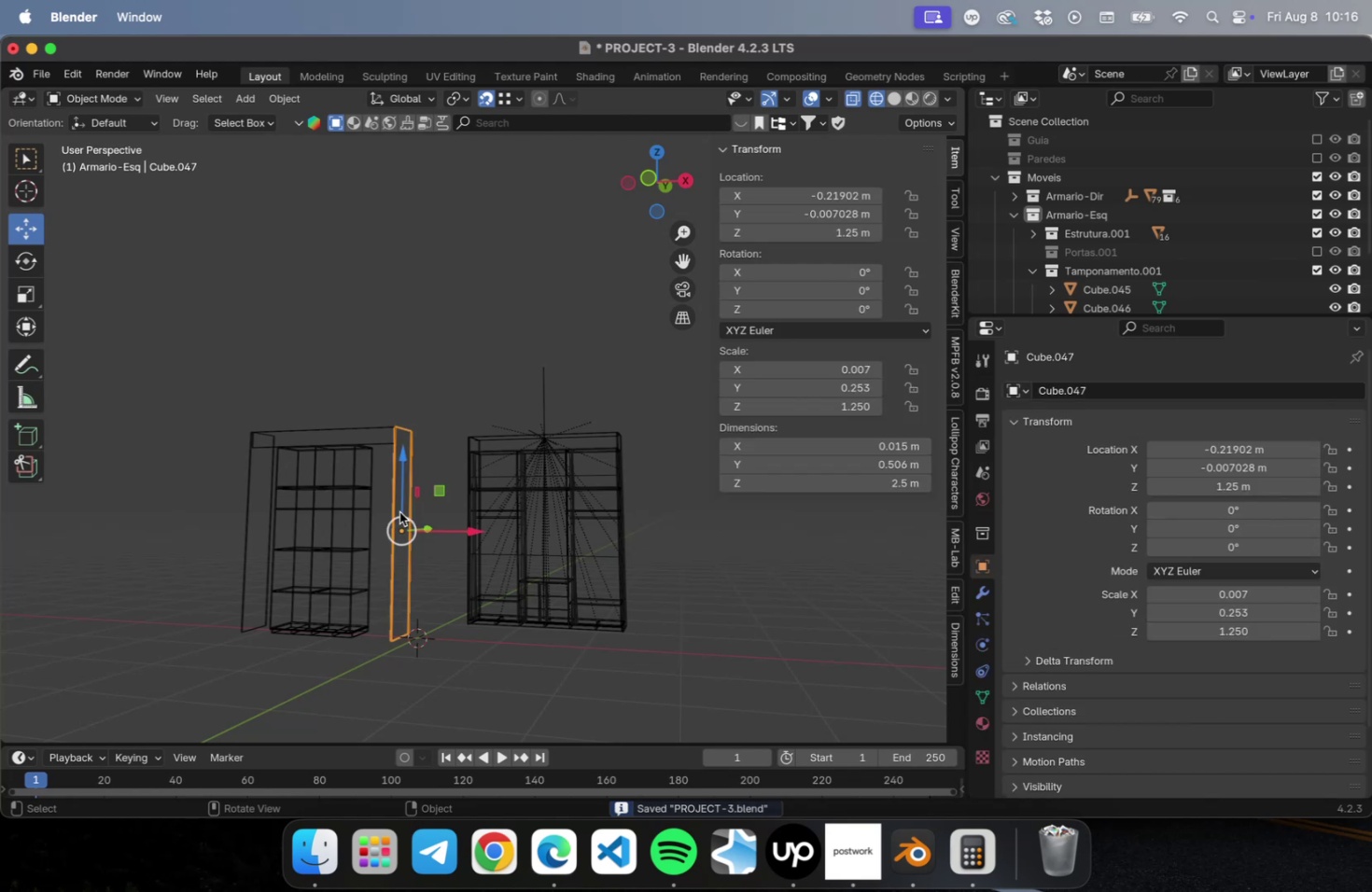 
key(NumLock)
 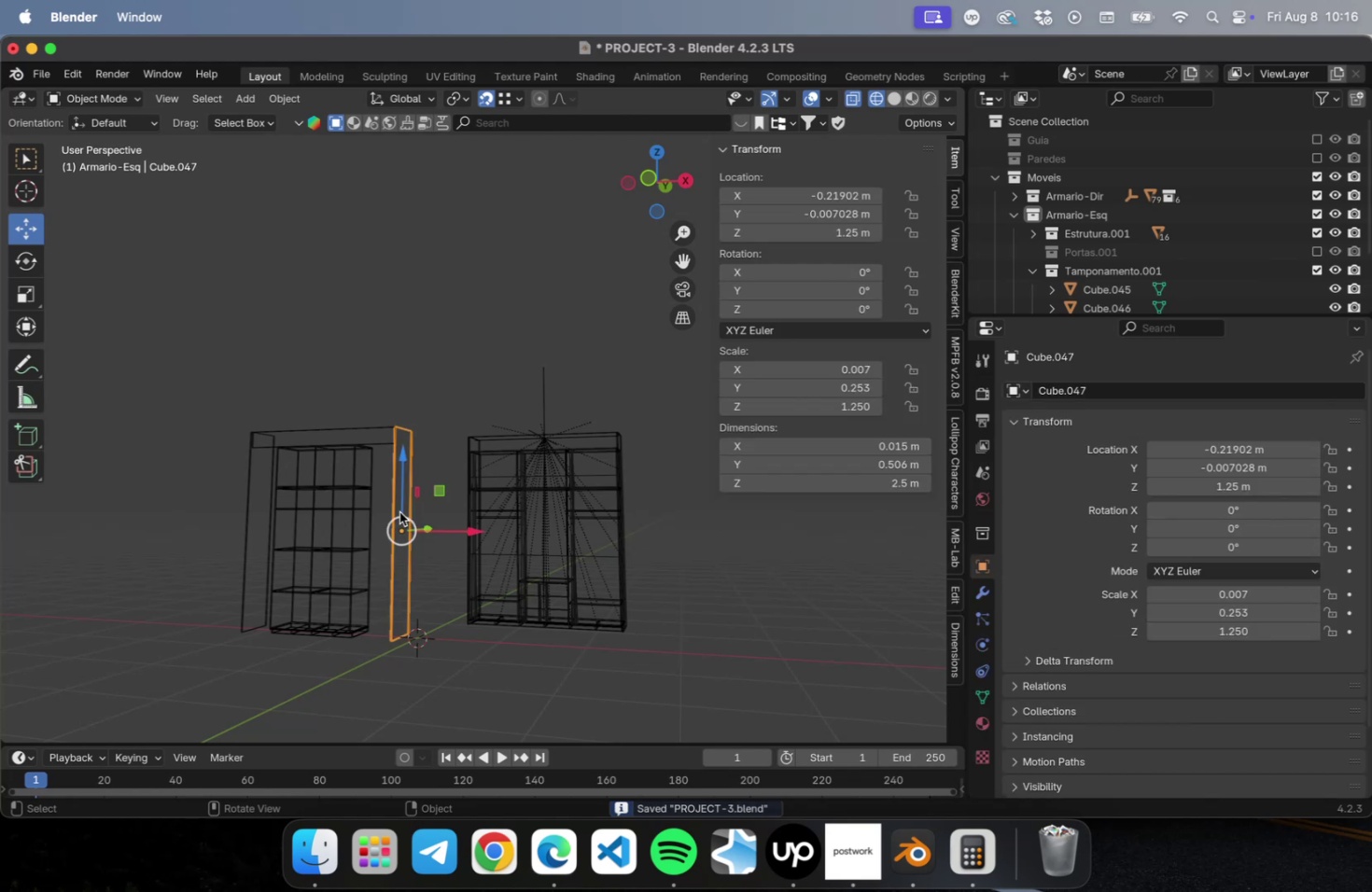 
key(Numpad7)
 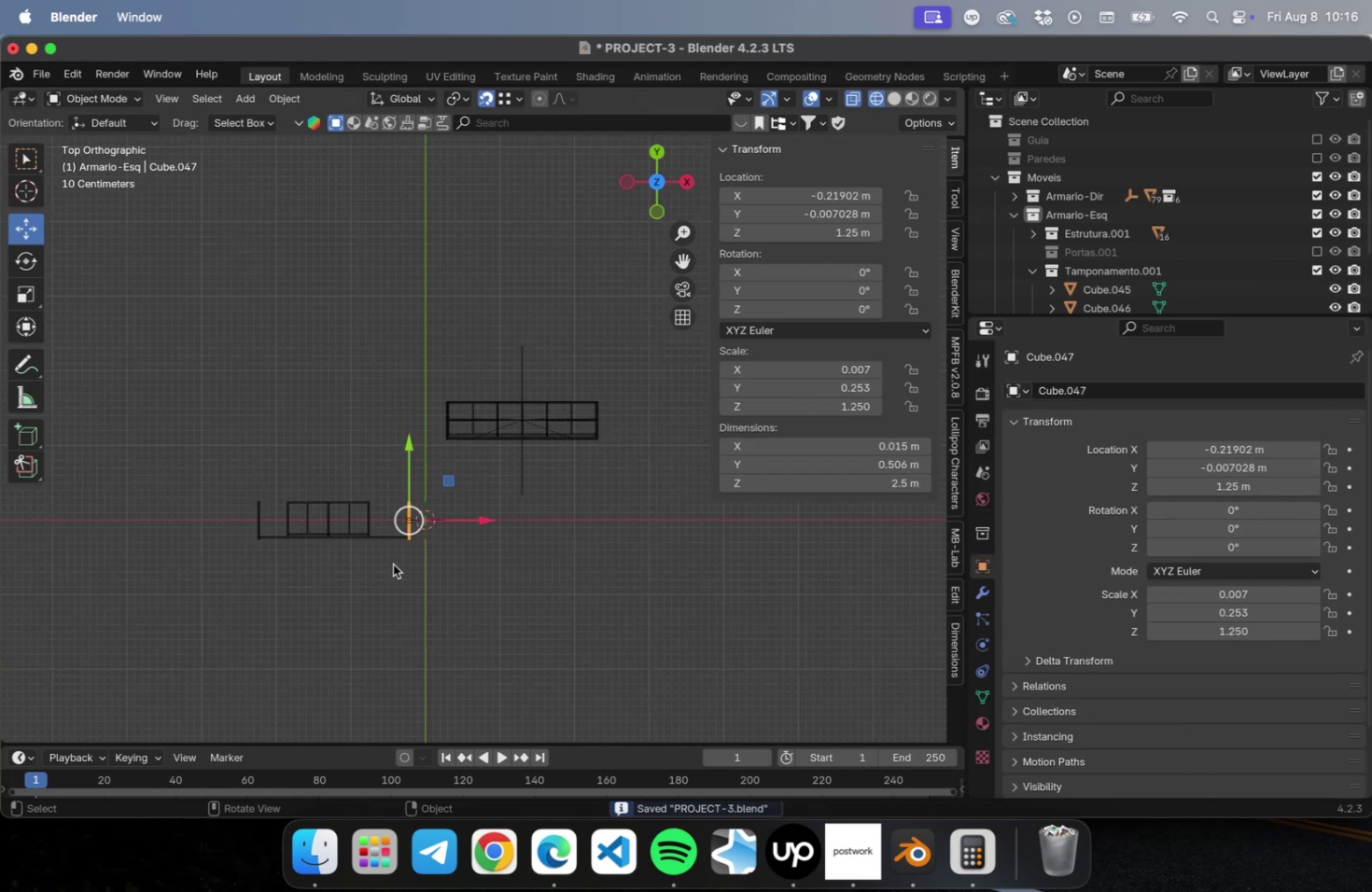 
scroll: coordinate [356, 563], scroll_direction: up, amount: 15.0
 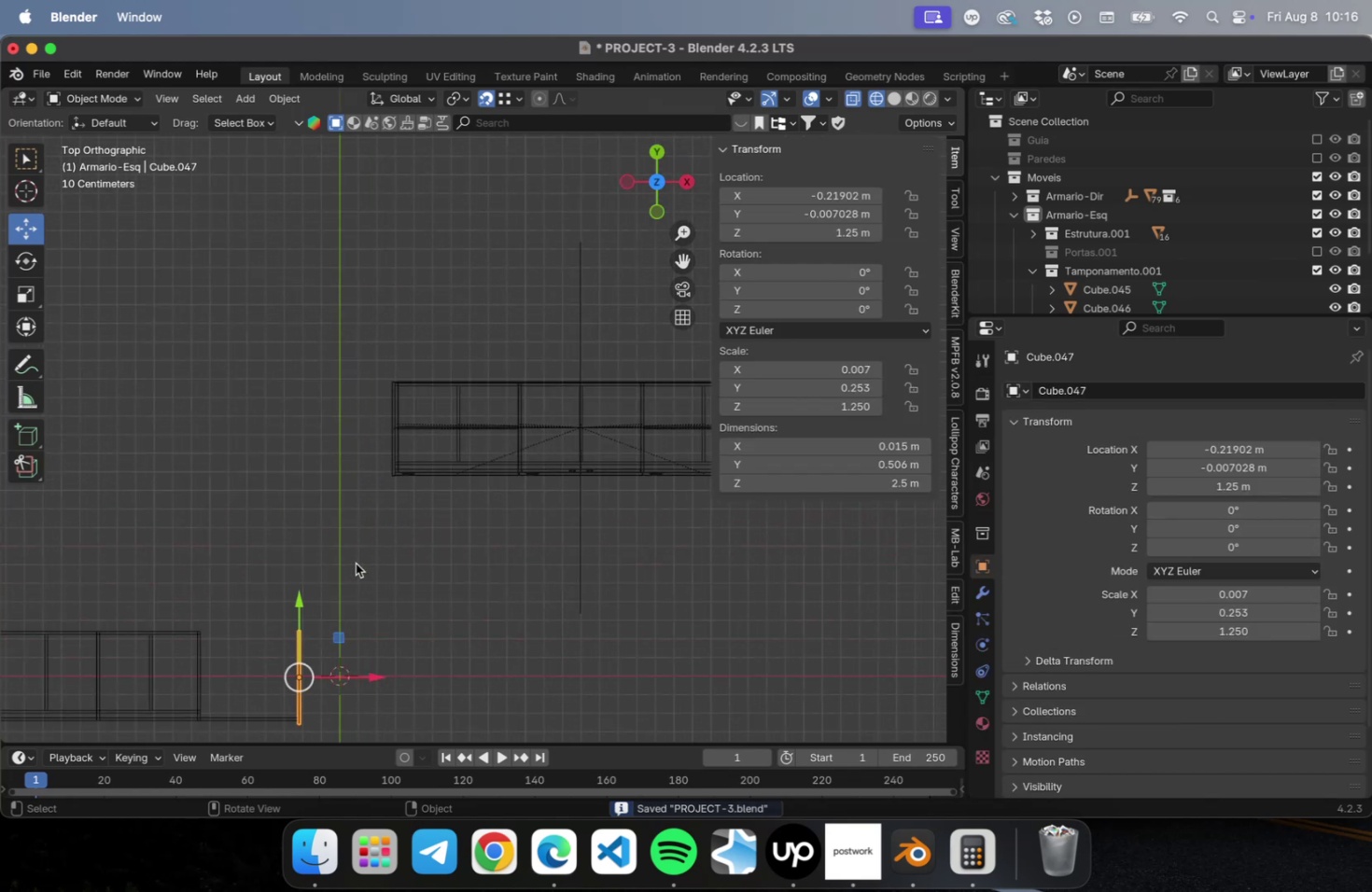 
hold_key(key=ShiftLeft, duration=0.54)
 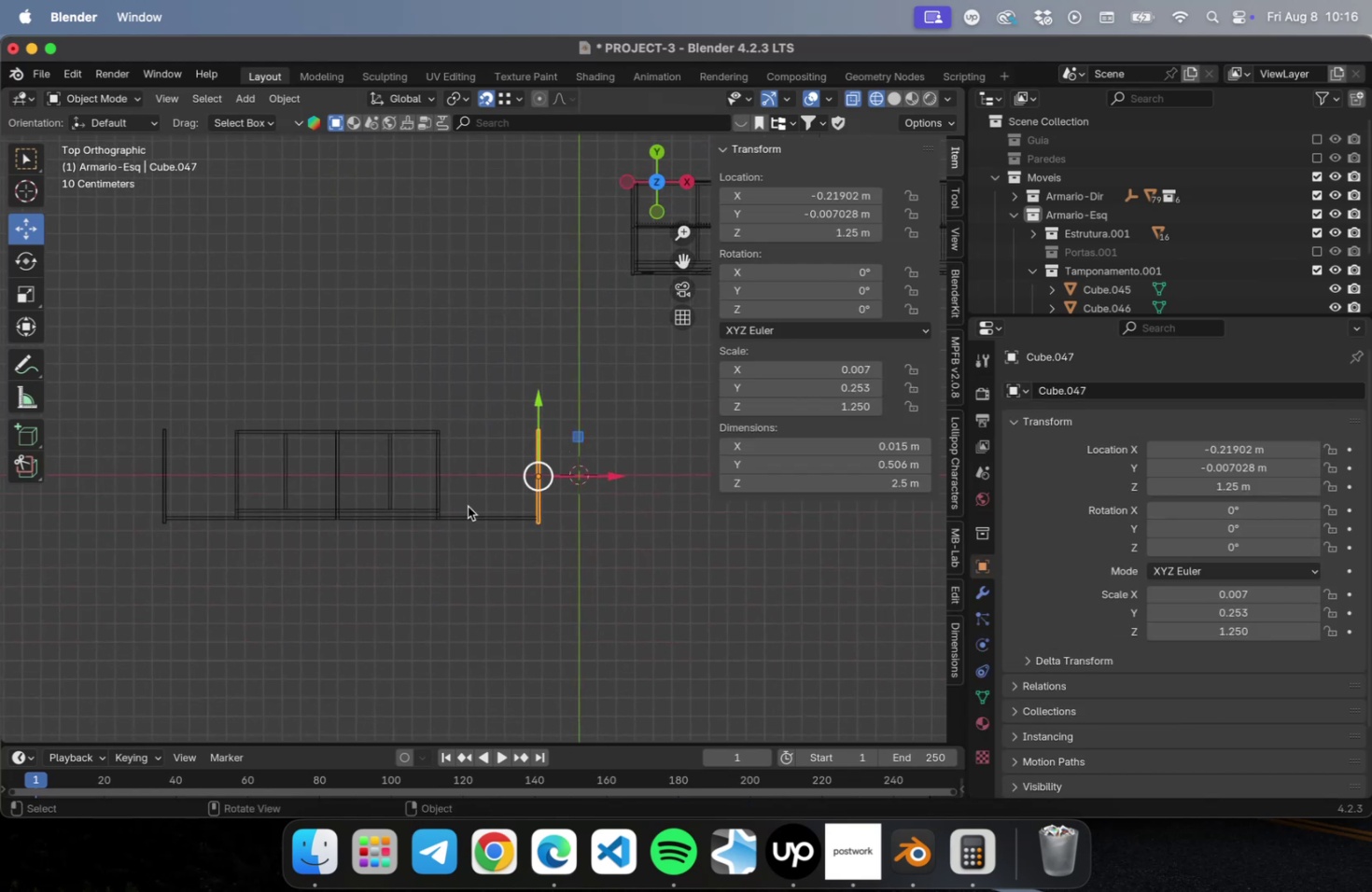 
scroll: coordinate [450, 523], scroll_direction: up, amount: 10.0
 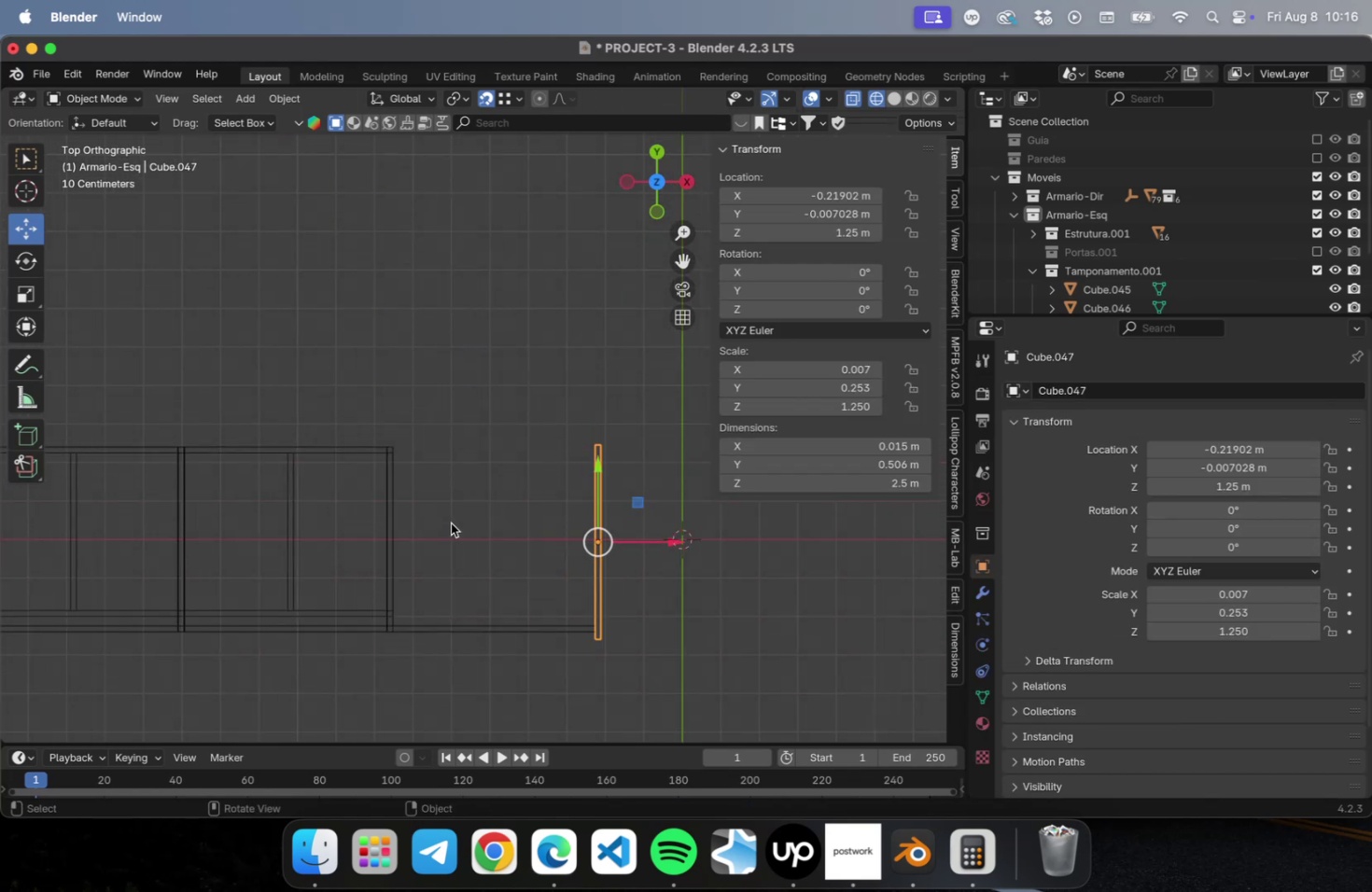 
hold_key(key=ShiftLeft, duration=0.65)
 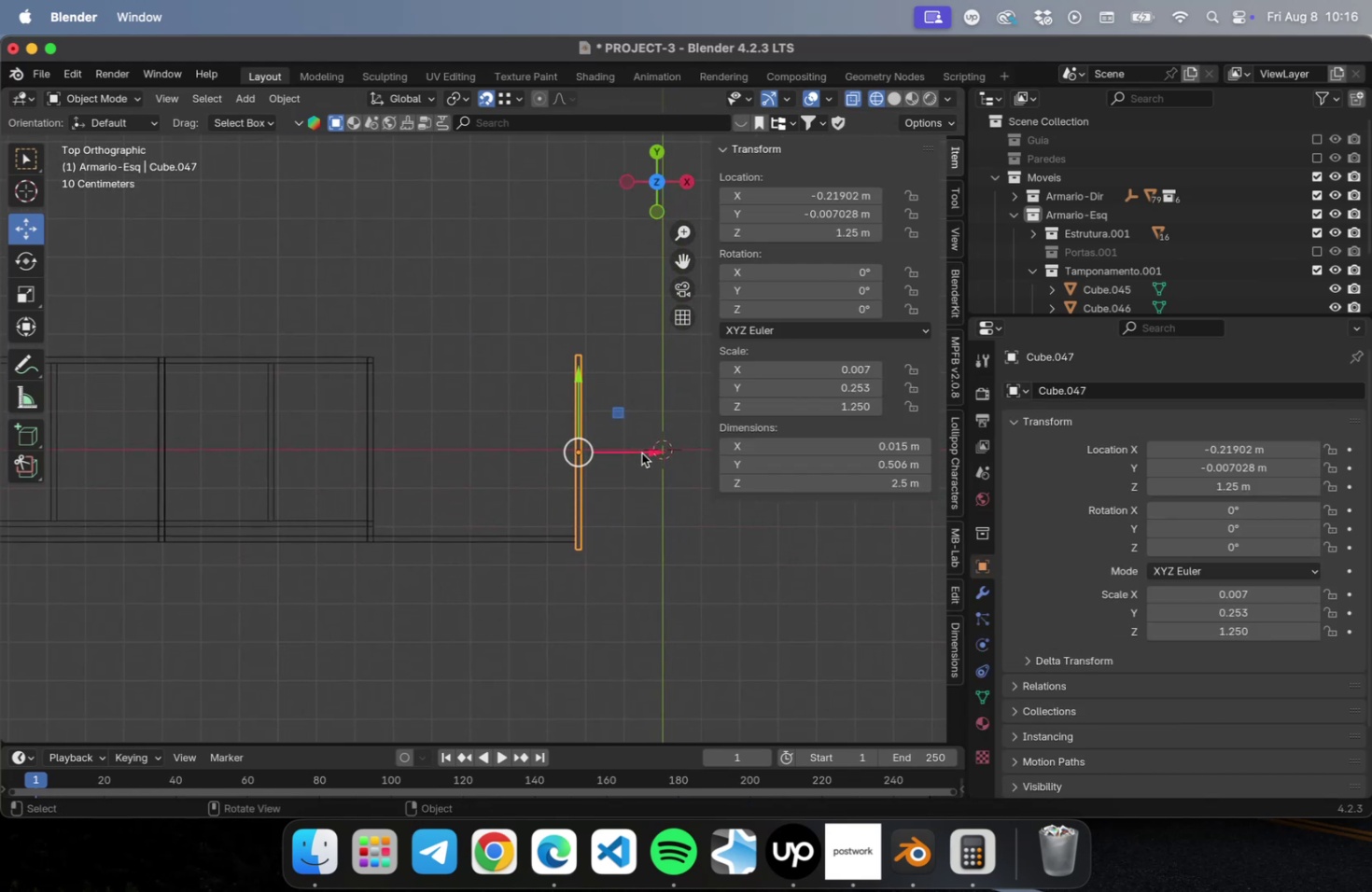 
left_click_drag(start_coordinate=[639, 448], to_coordinate=[447, 464])
 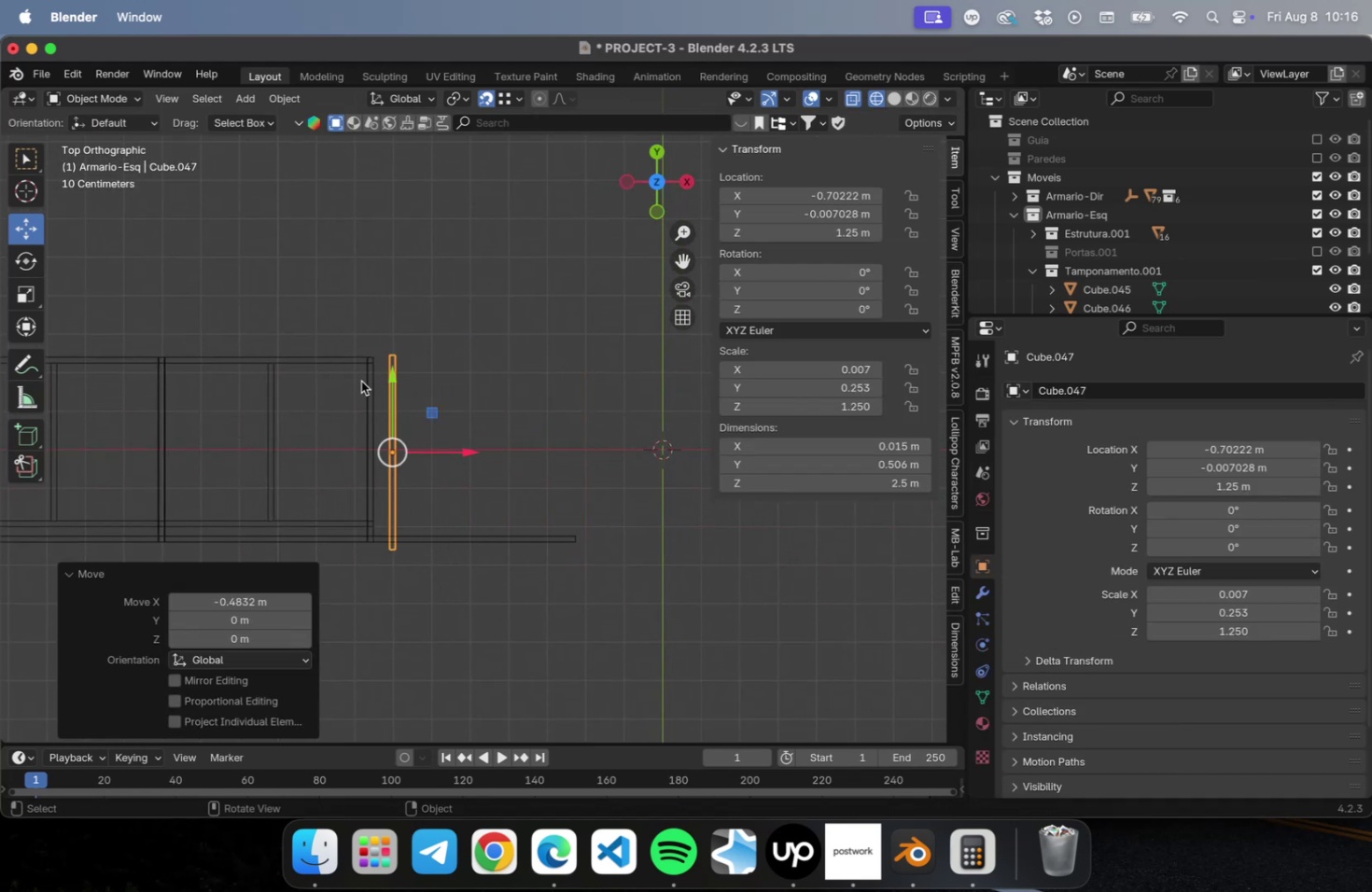 
scroll: coordinate [360, 380], scroll_direction: up, amount: 29.0
 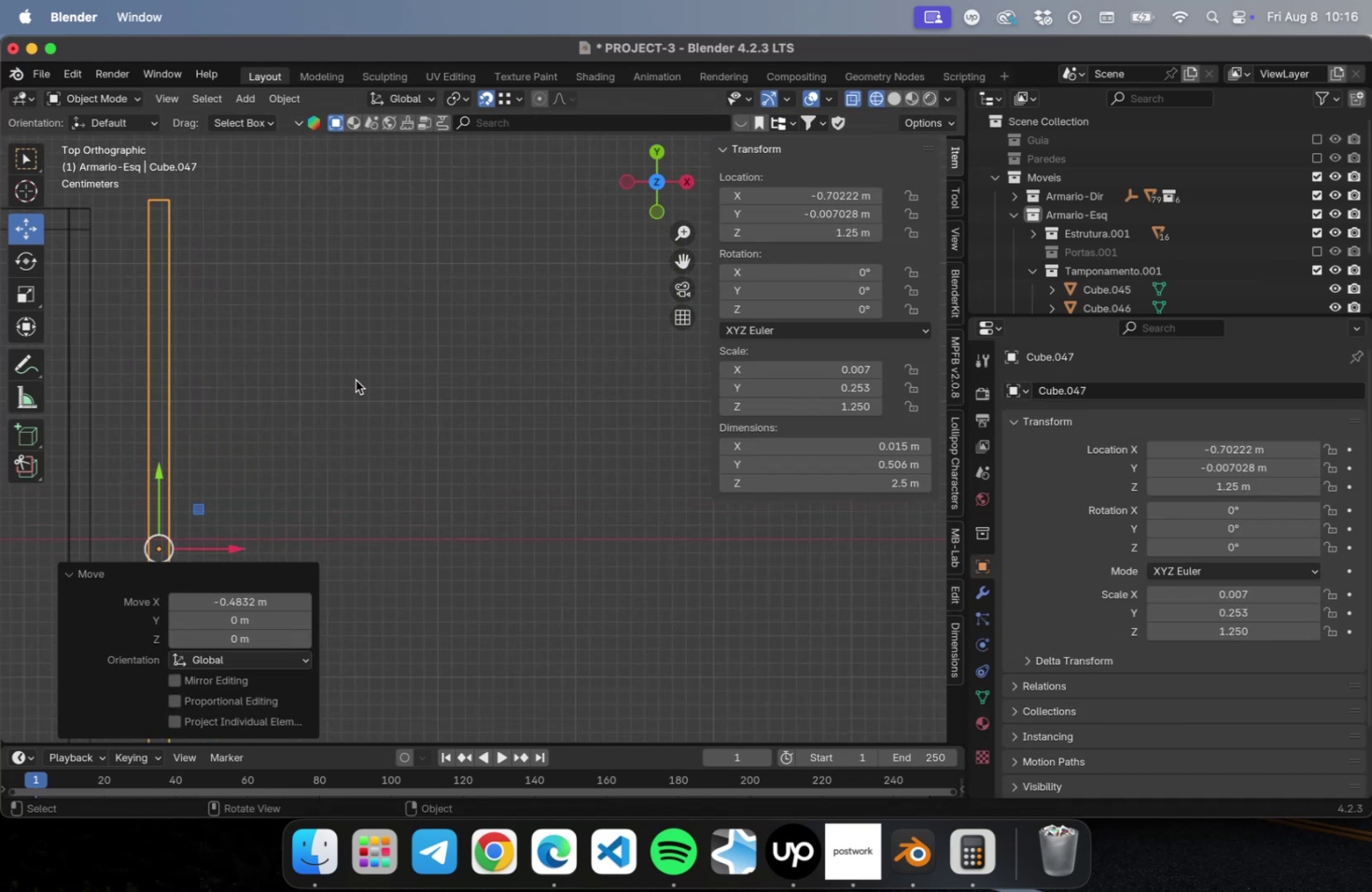 
hold_key(key=ShiftLeft, duration=0.58)
 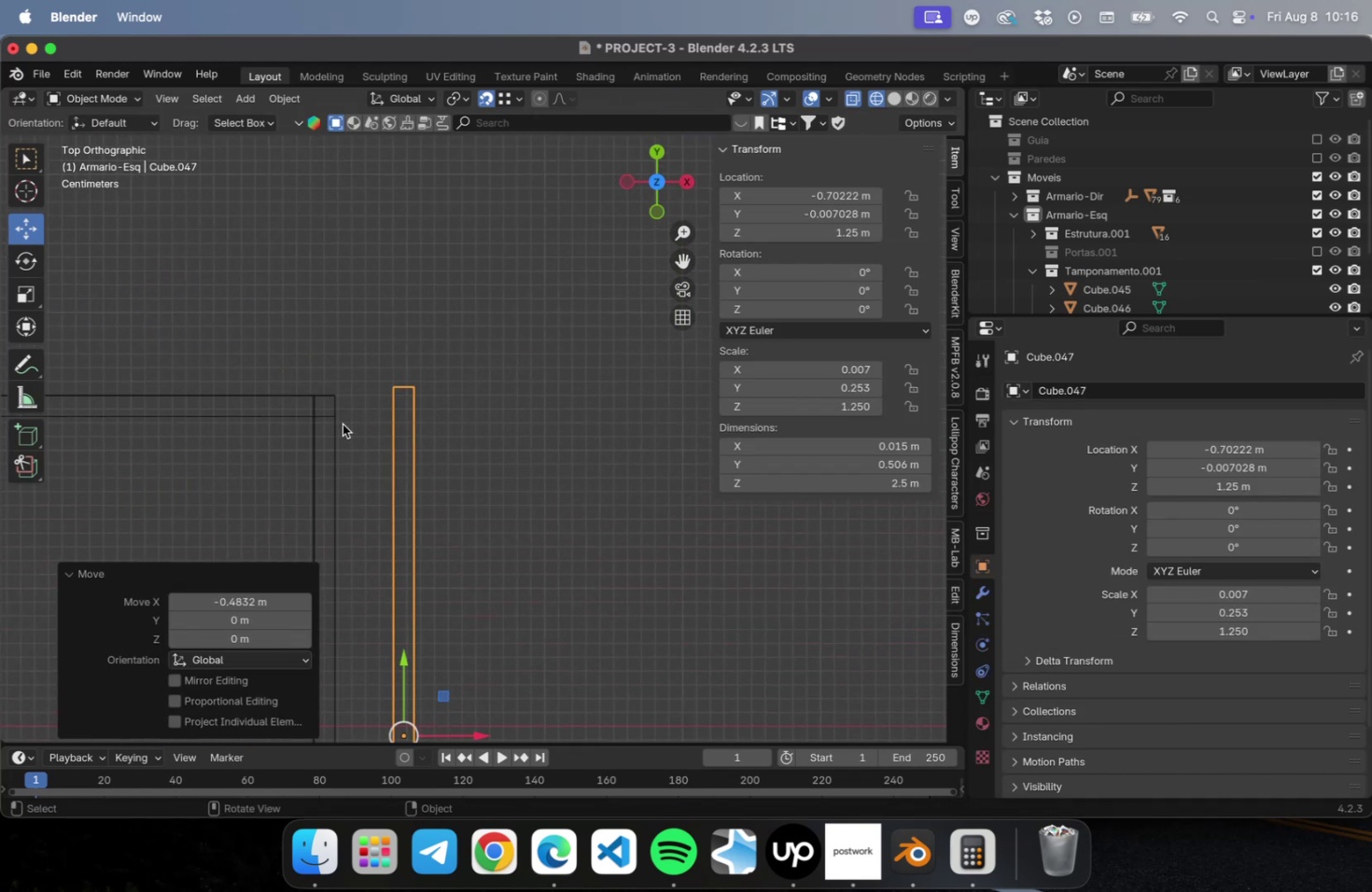 
scroll: coordinate [343, 422], scroll_direction: up, amount: 21.0
 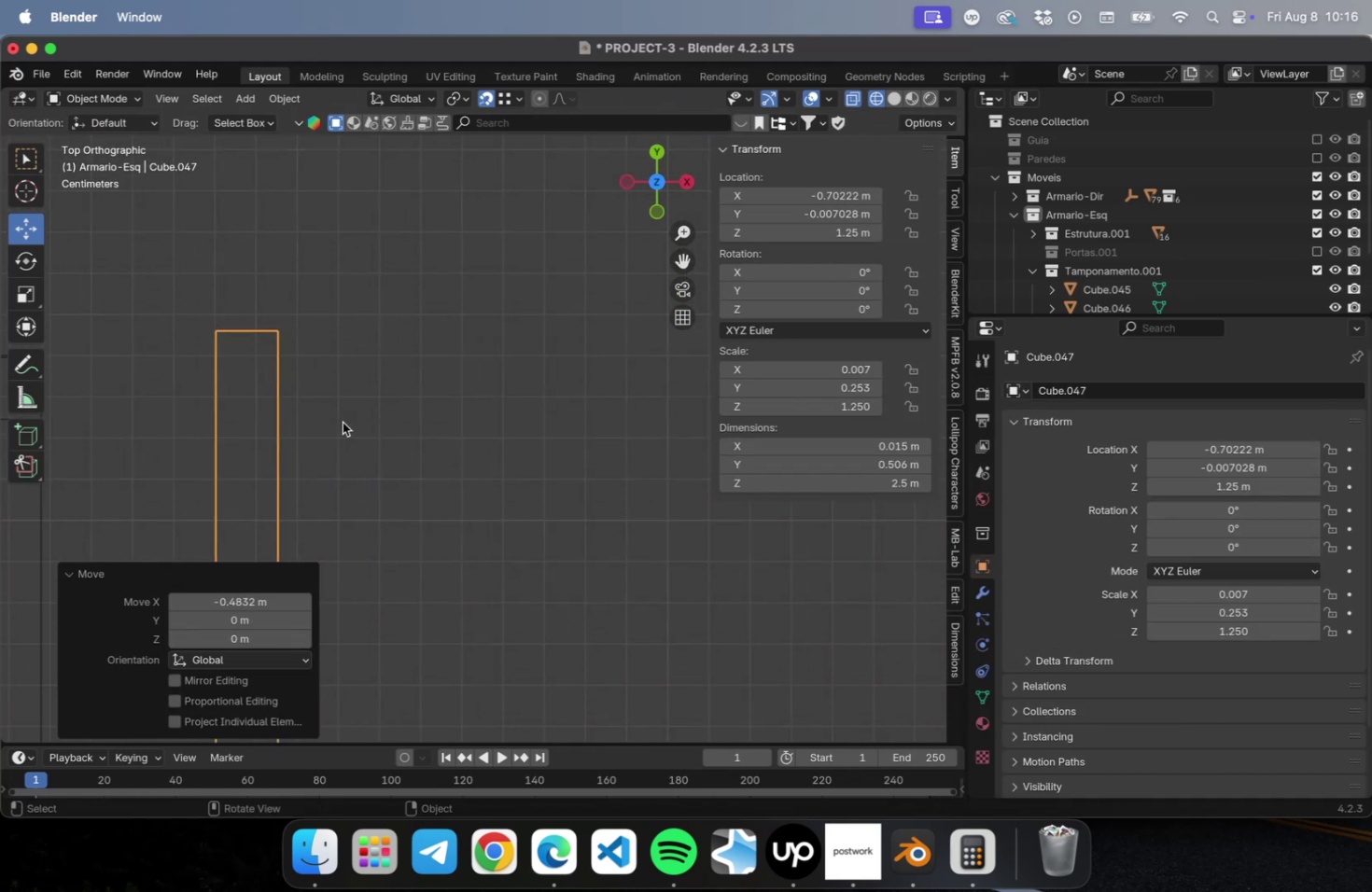 
hold_key(key=ShiftLeft, duration=0.51)
 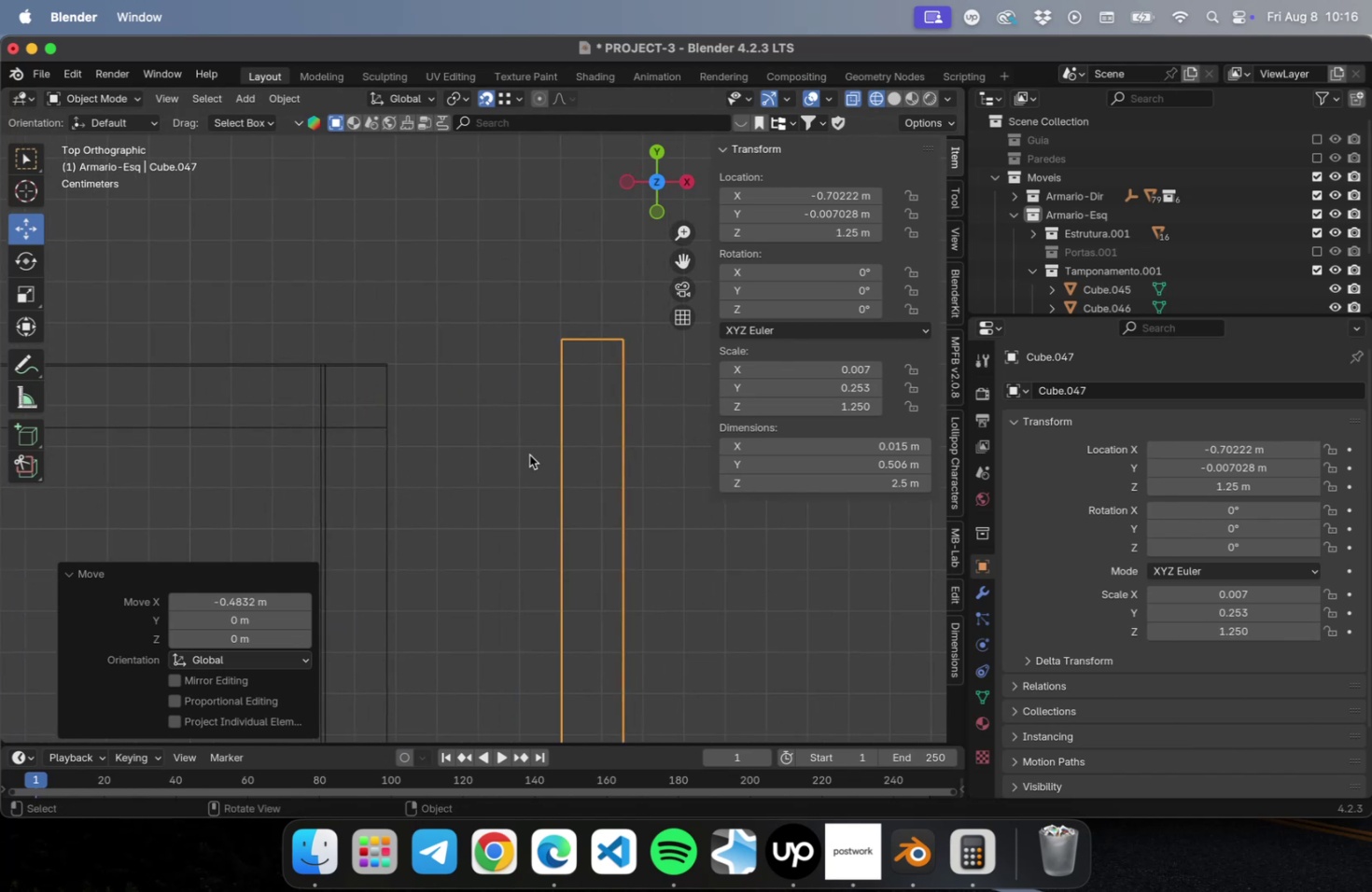 
hold_key(key=ShiftLeft, duration=0.49)
 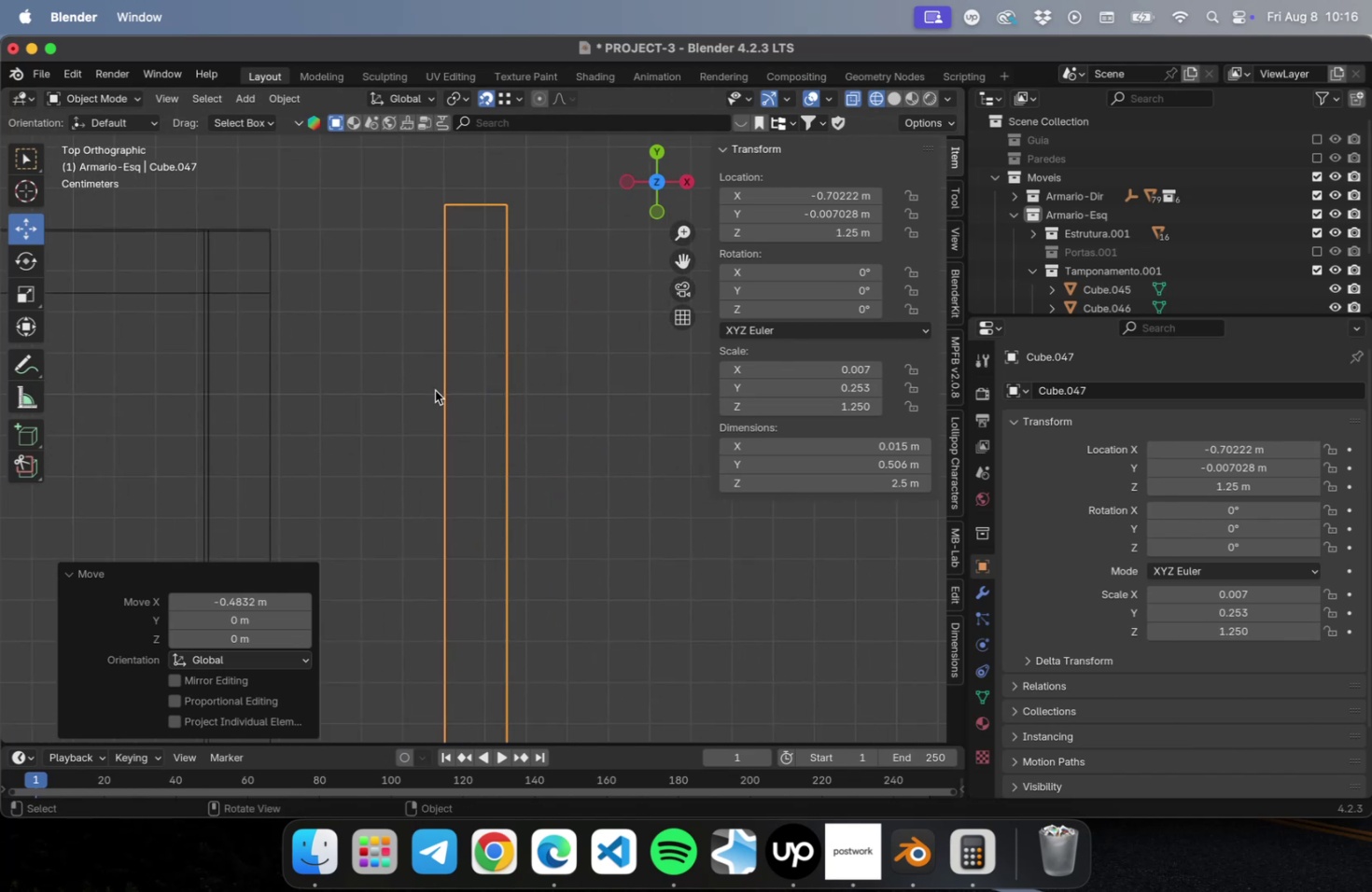 
scroll: coordinate [441, 411], scroll_direction: down, amount: 4.0
 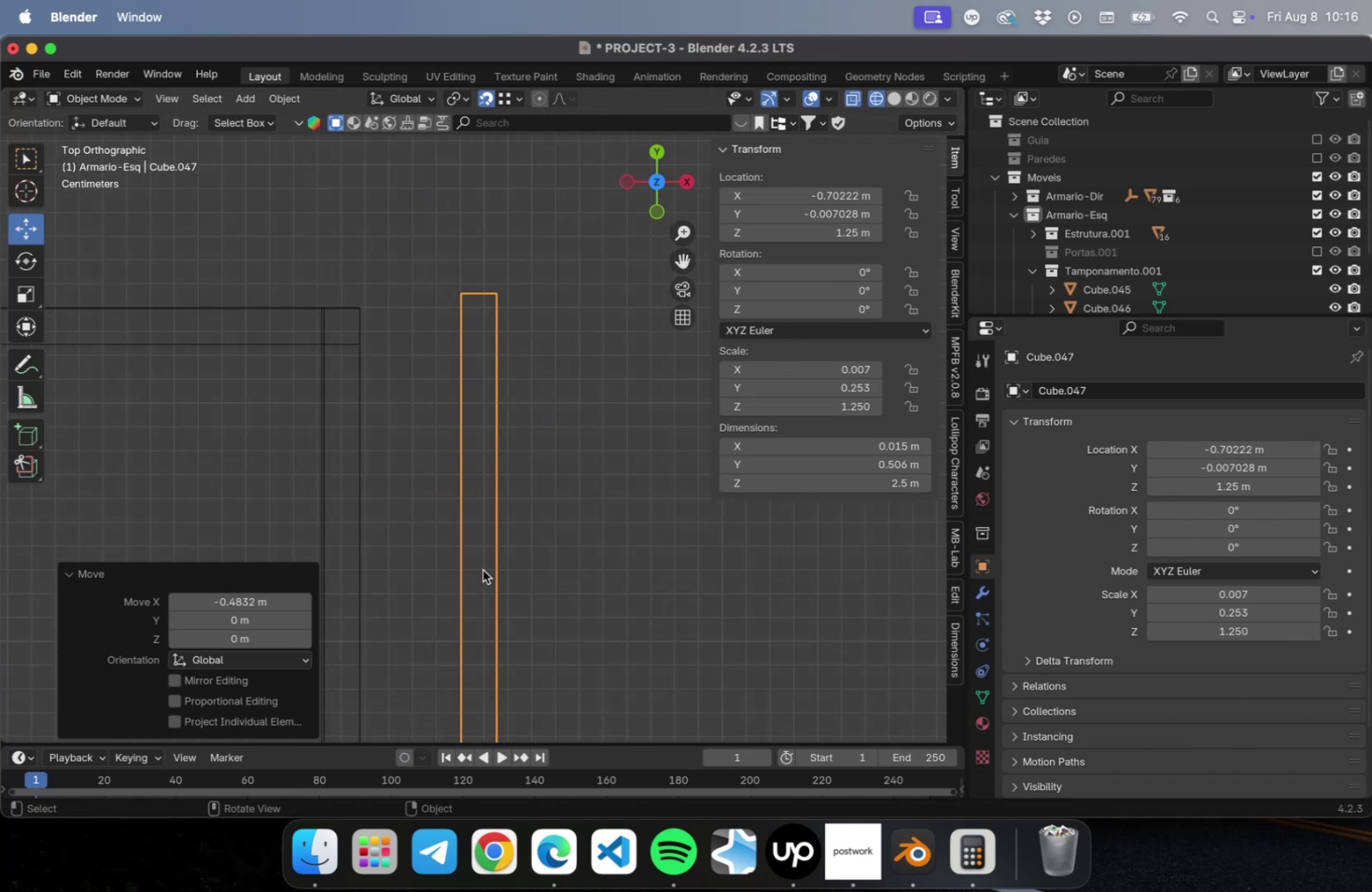 
hold_key(key=ShiftLeft, duration=0.45)
 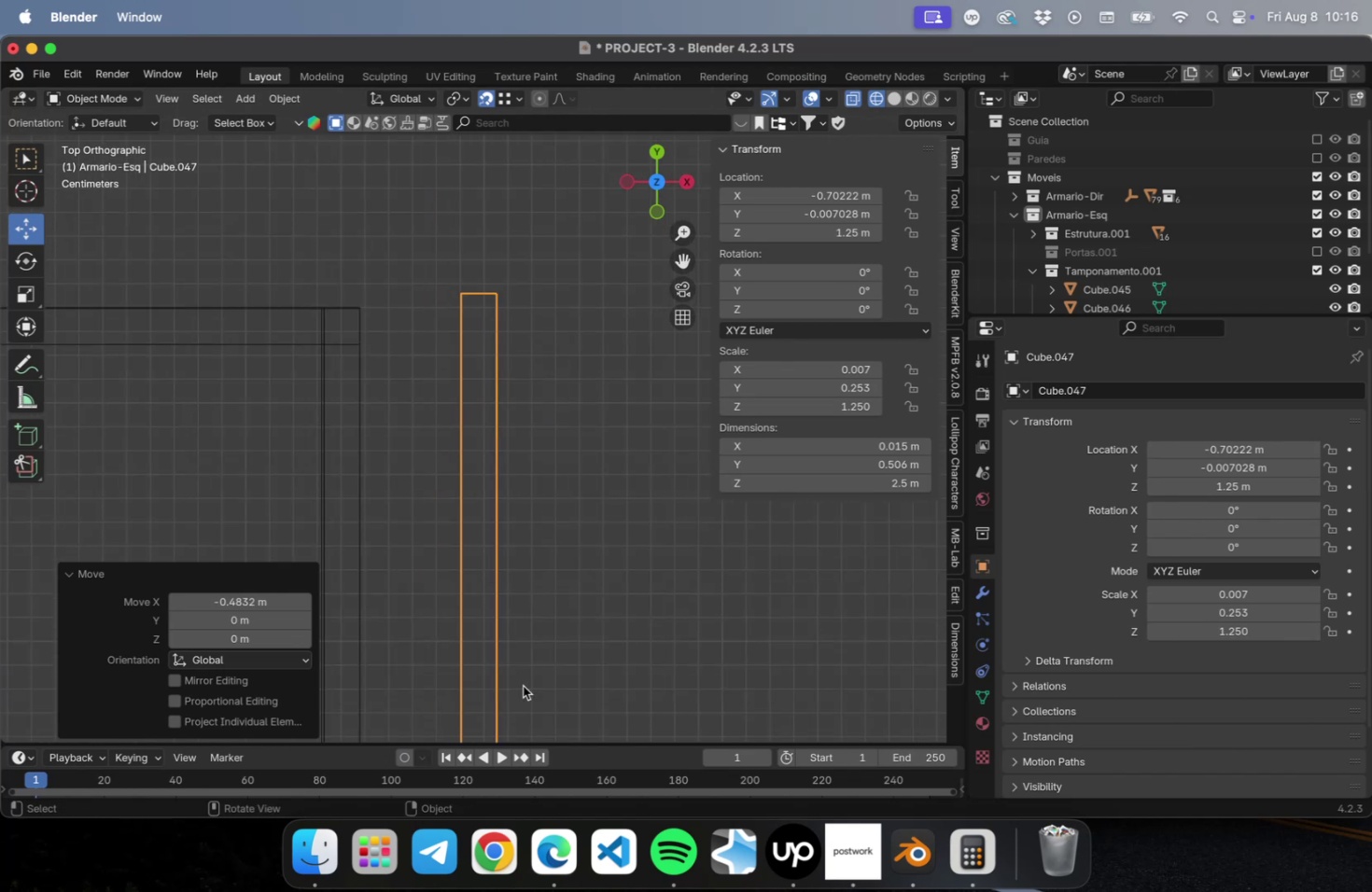 
hold_key(key=ShiftLeft, duration=0.6)
 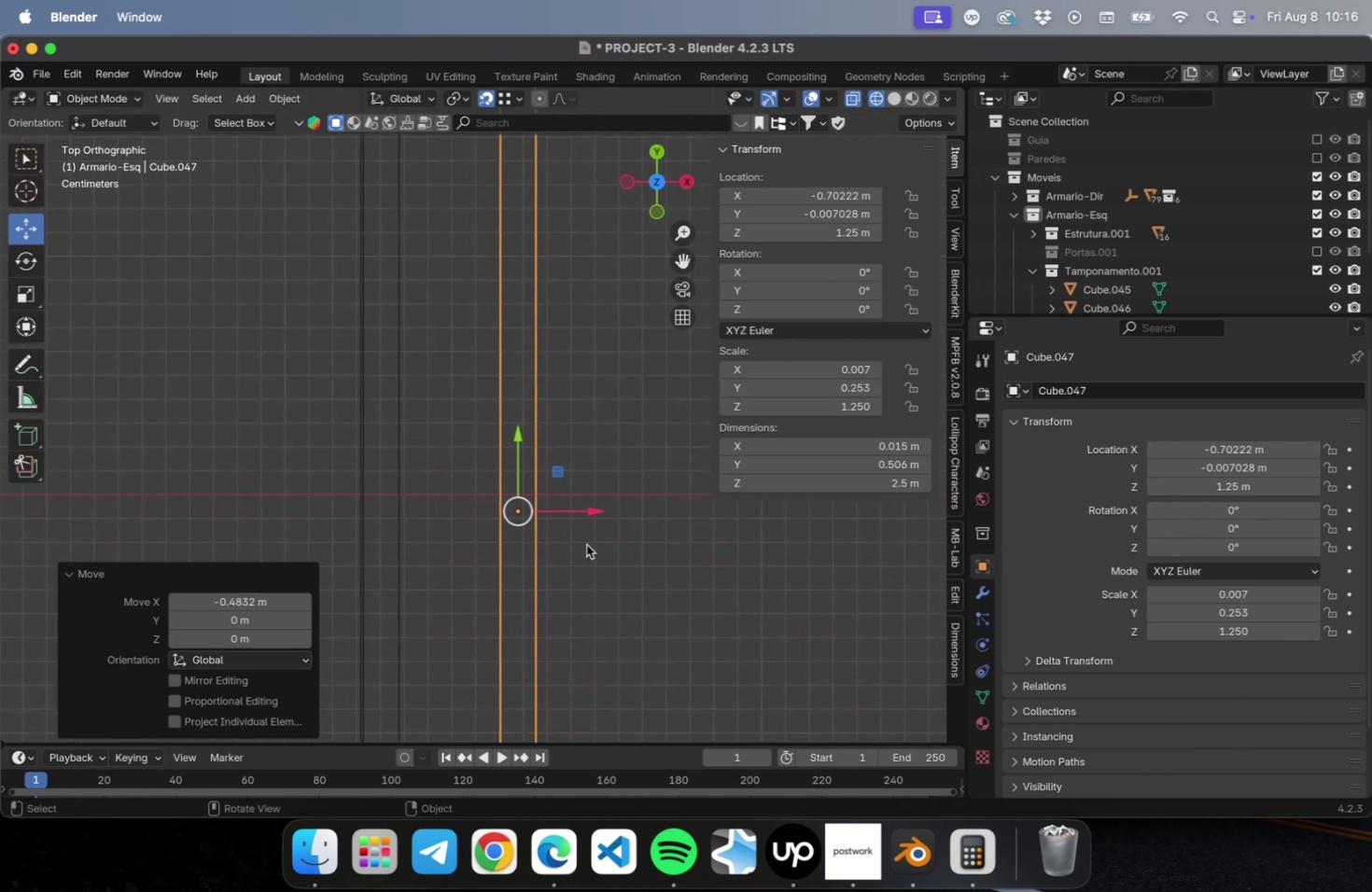 
scroll: coordinate [585, 547], scroll_direction: down, amount: 1.0
 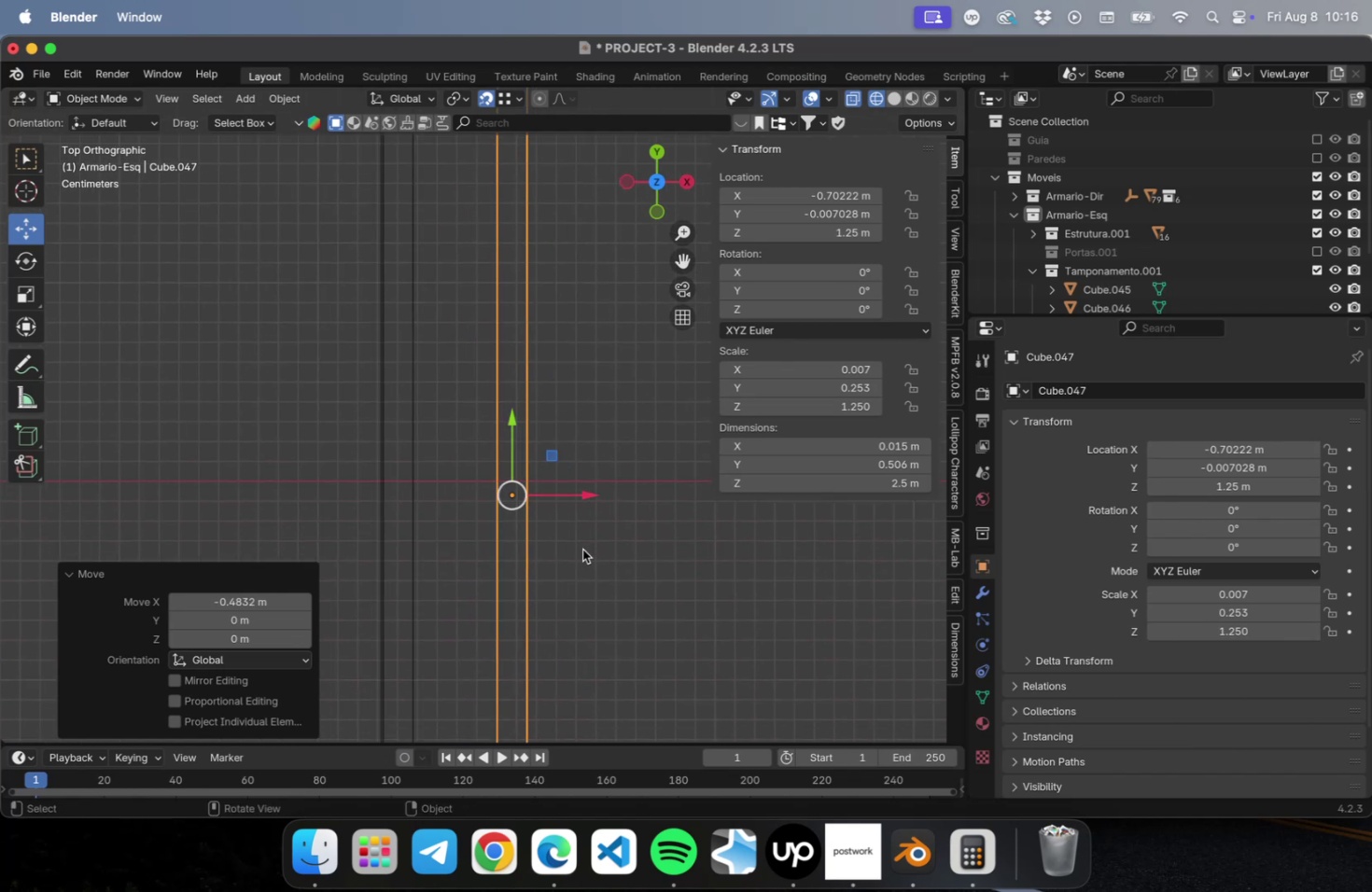 
hold_key(key=ShiftLeft, duration=0.97)
 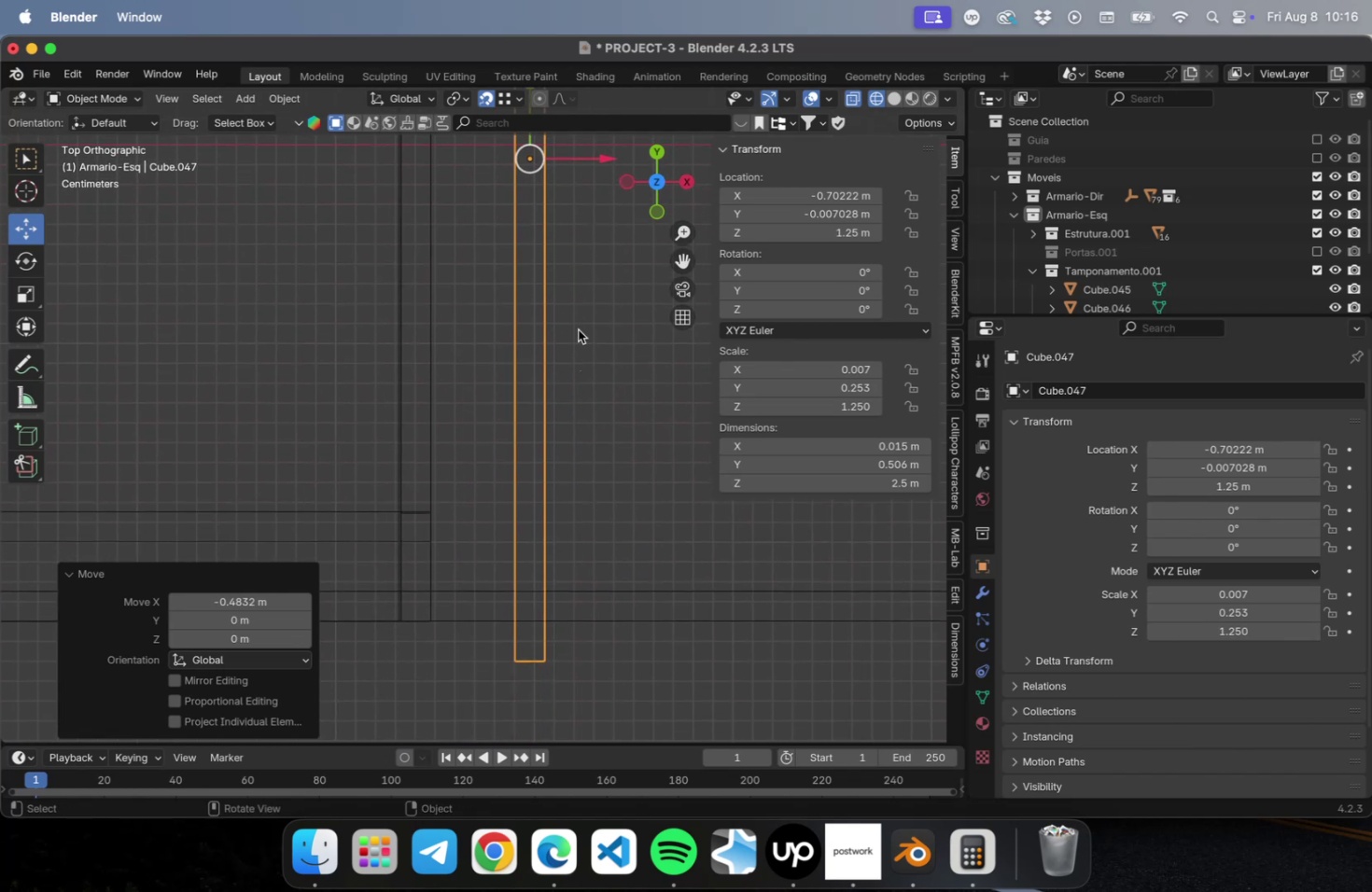 
hold_key(key=ShiftLeft, duration=0.66)
 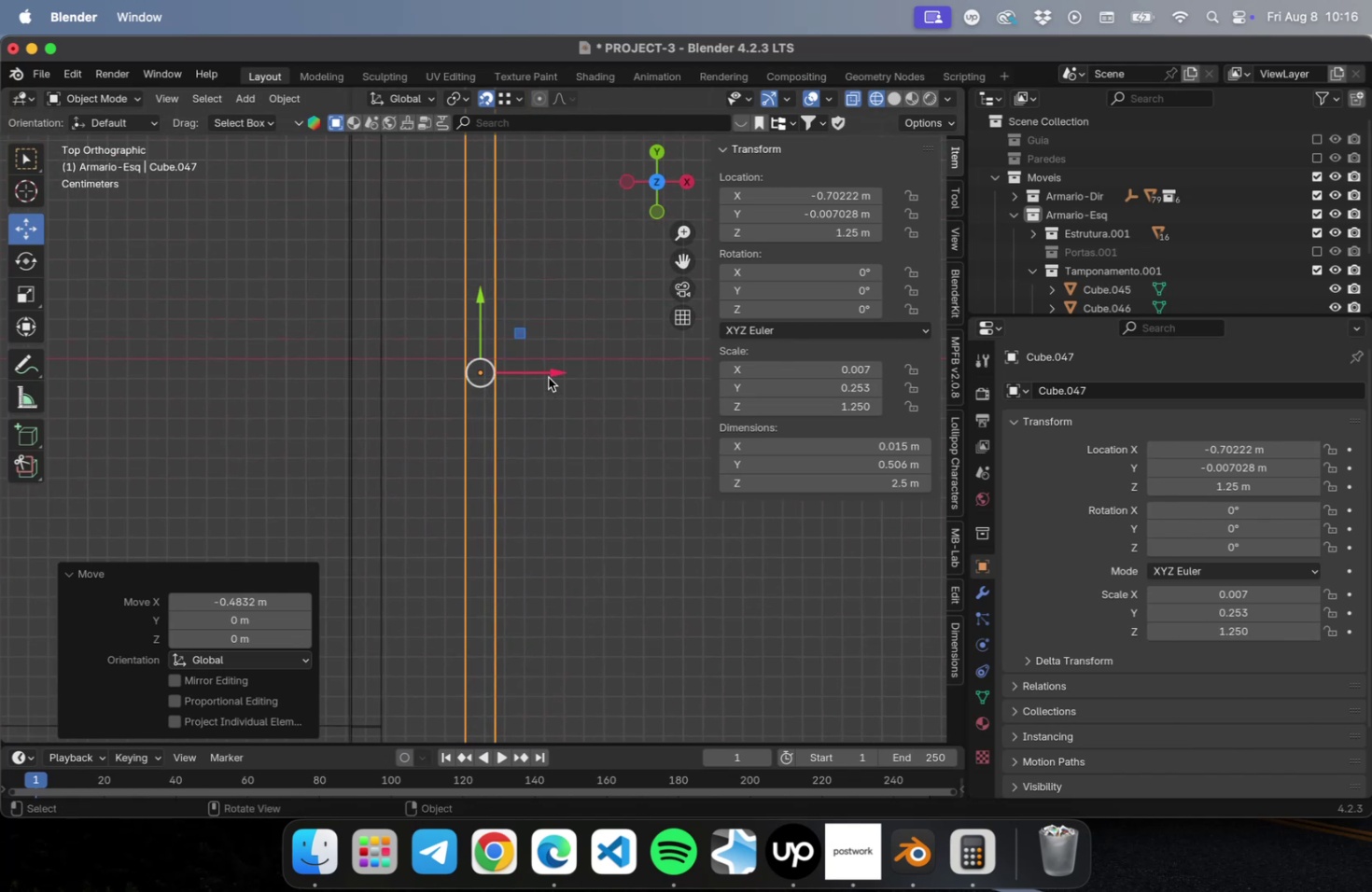 
left_click_drag(start_coordinate=[547, 373], to_coordinate=[463, 378])
 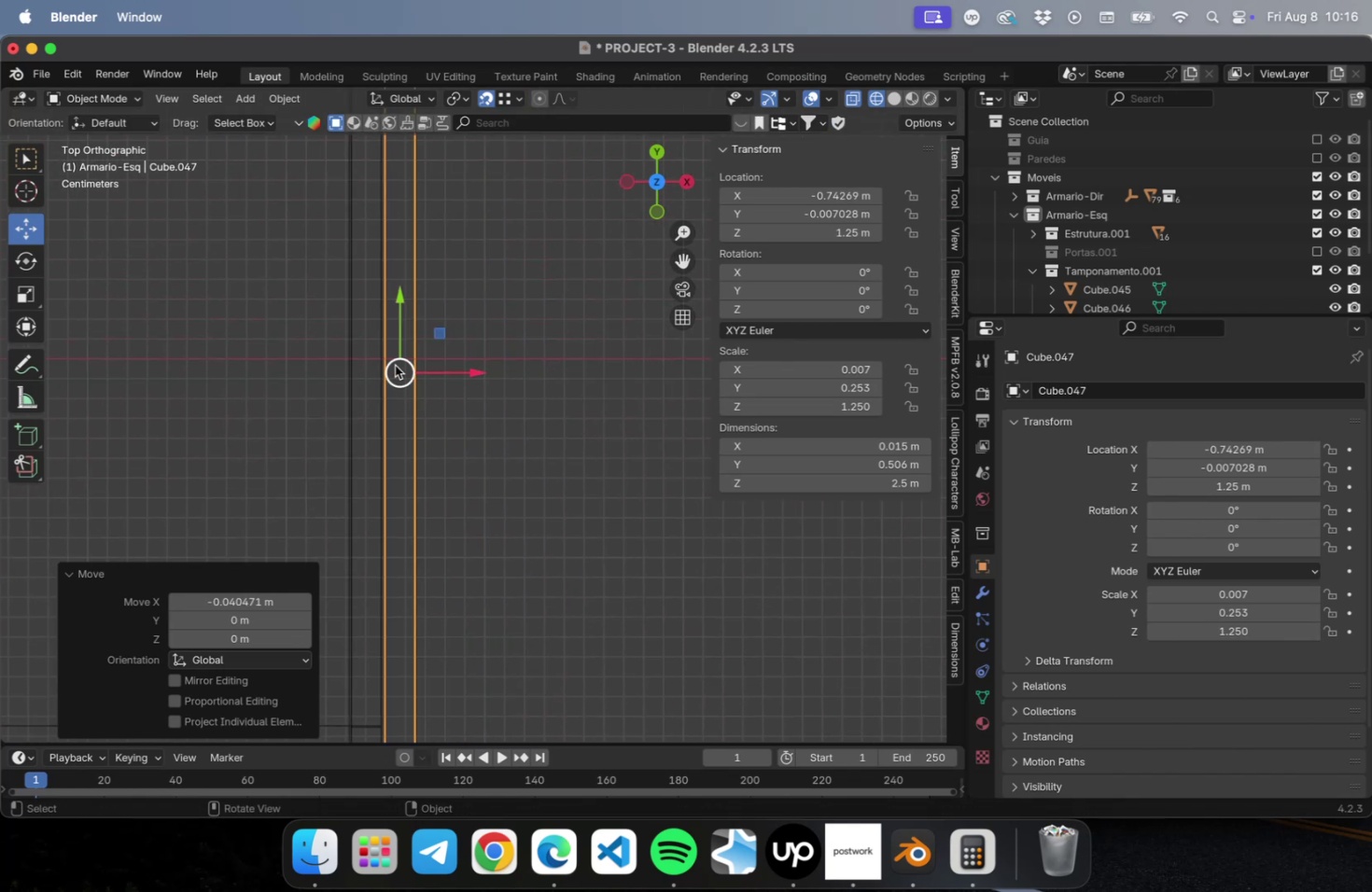 
scroll: coordinate [381, 364], scroll_direction: up, amount: 22.0
 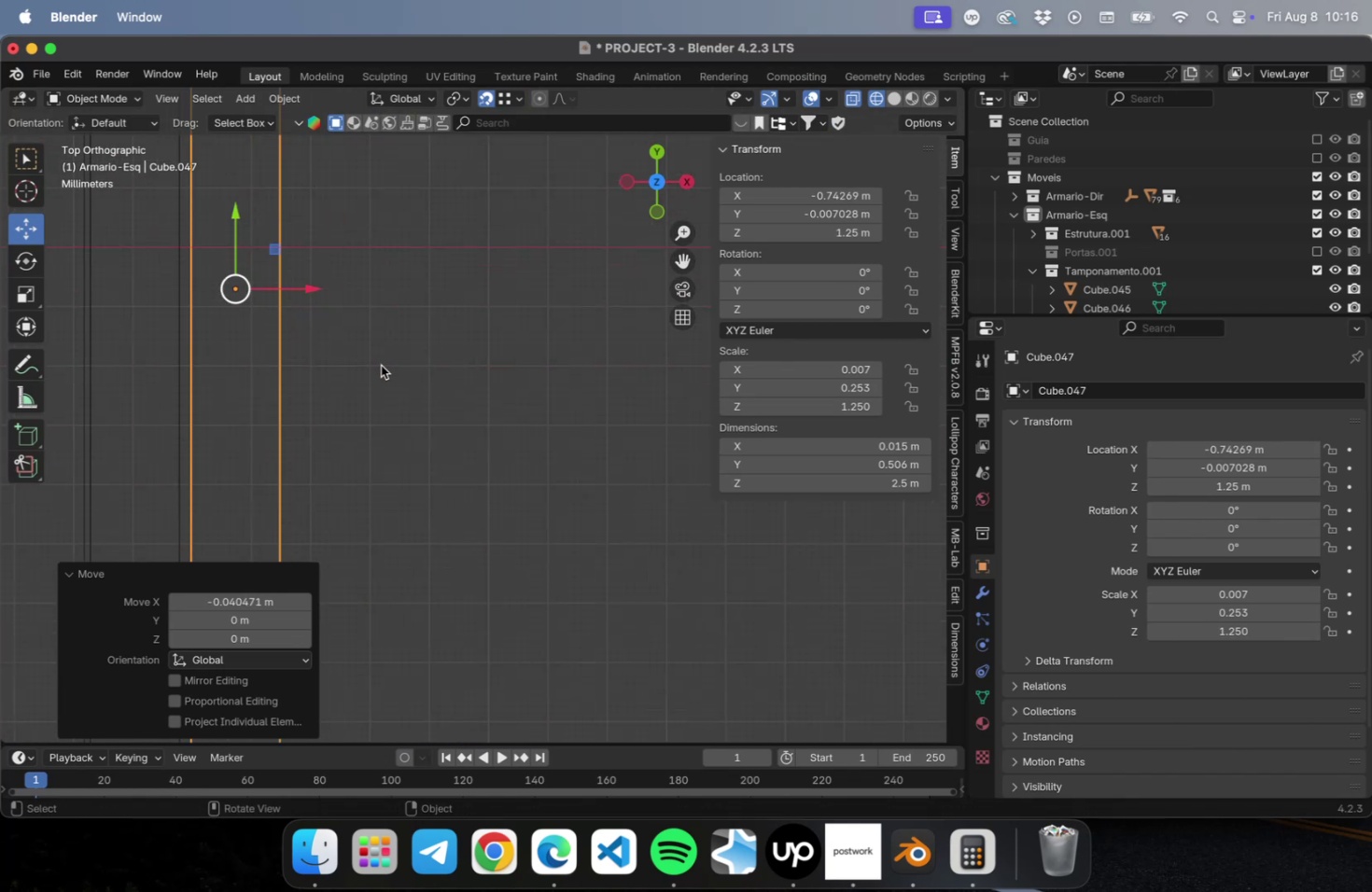 
hold_key(key=ShiftLeft, duration=0.47)
 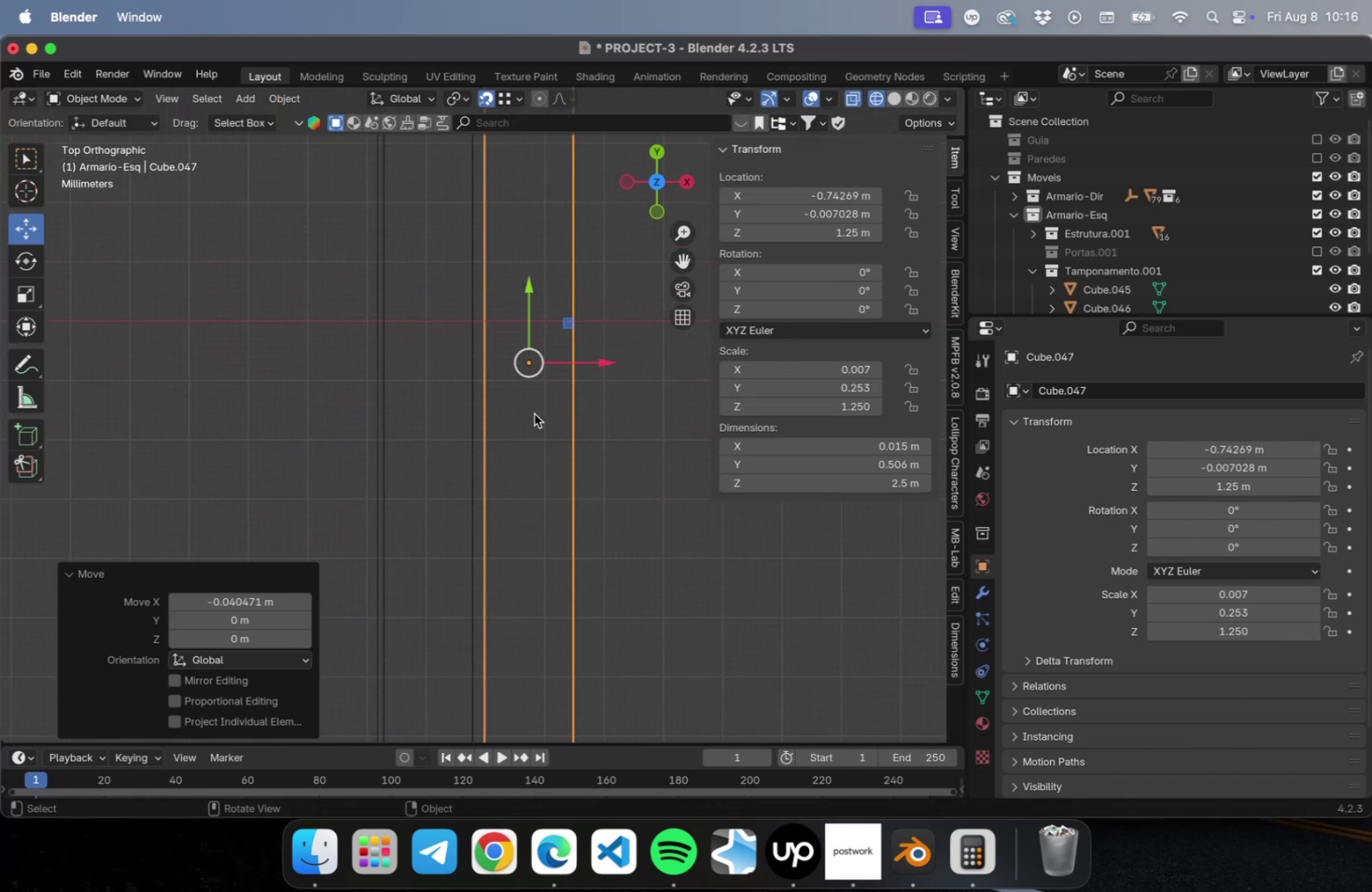 
scroll: coordinate [539, 401], scroll_direction: up, amount: 9.0
 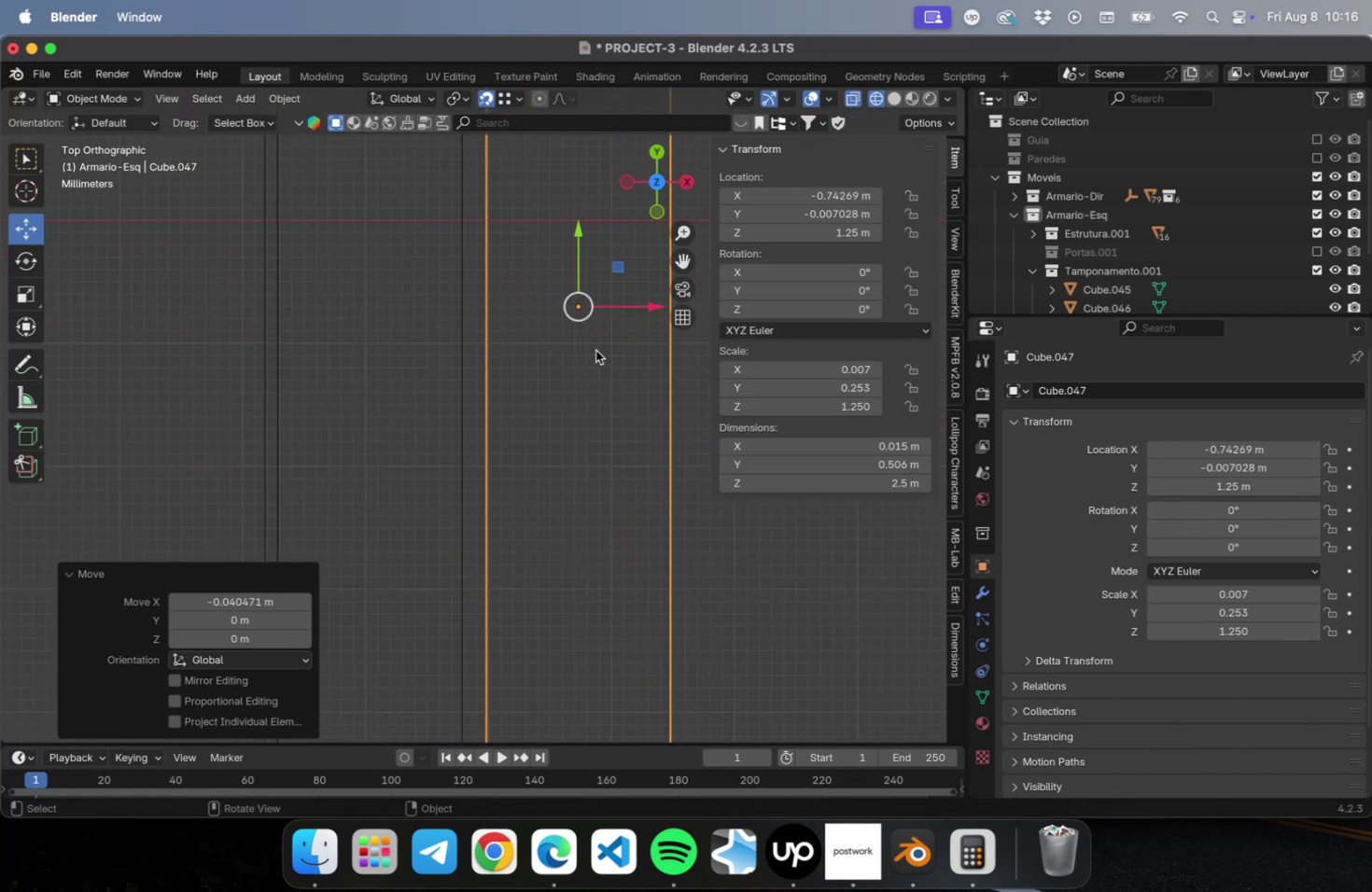 
hold_key(key=ShiftLeft, duration=0.63)
 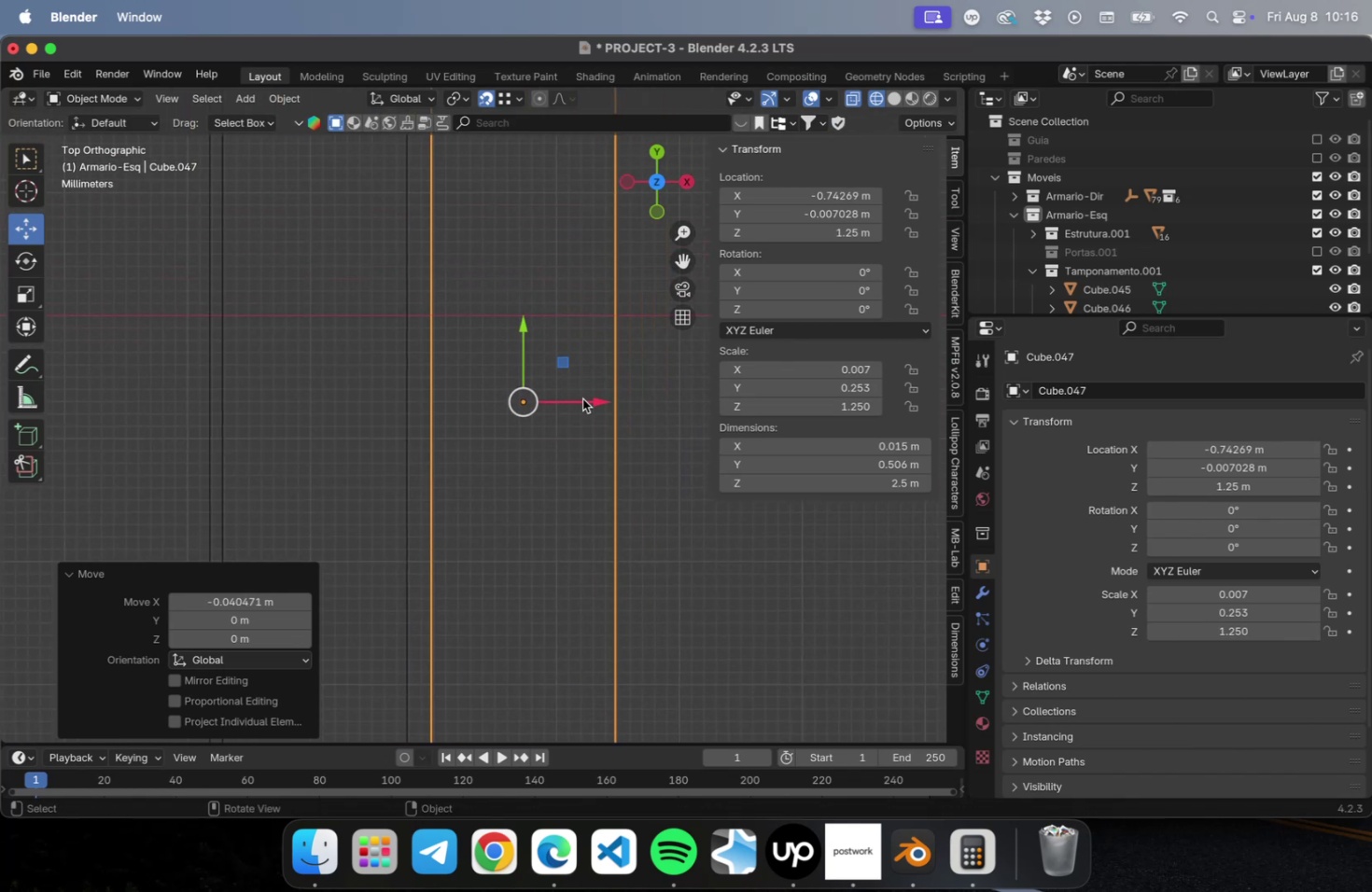 
left_click_drag(start_coordinate=[582, 398], to_coordinate=[558, 404])
 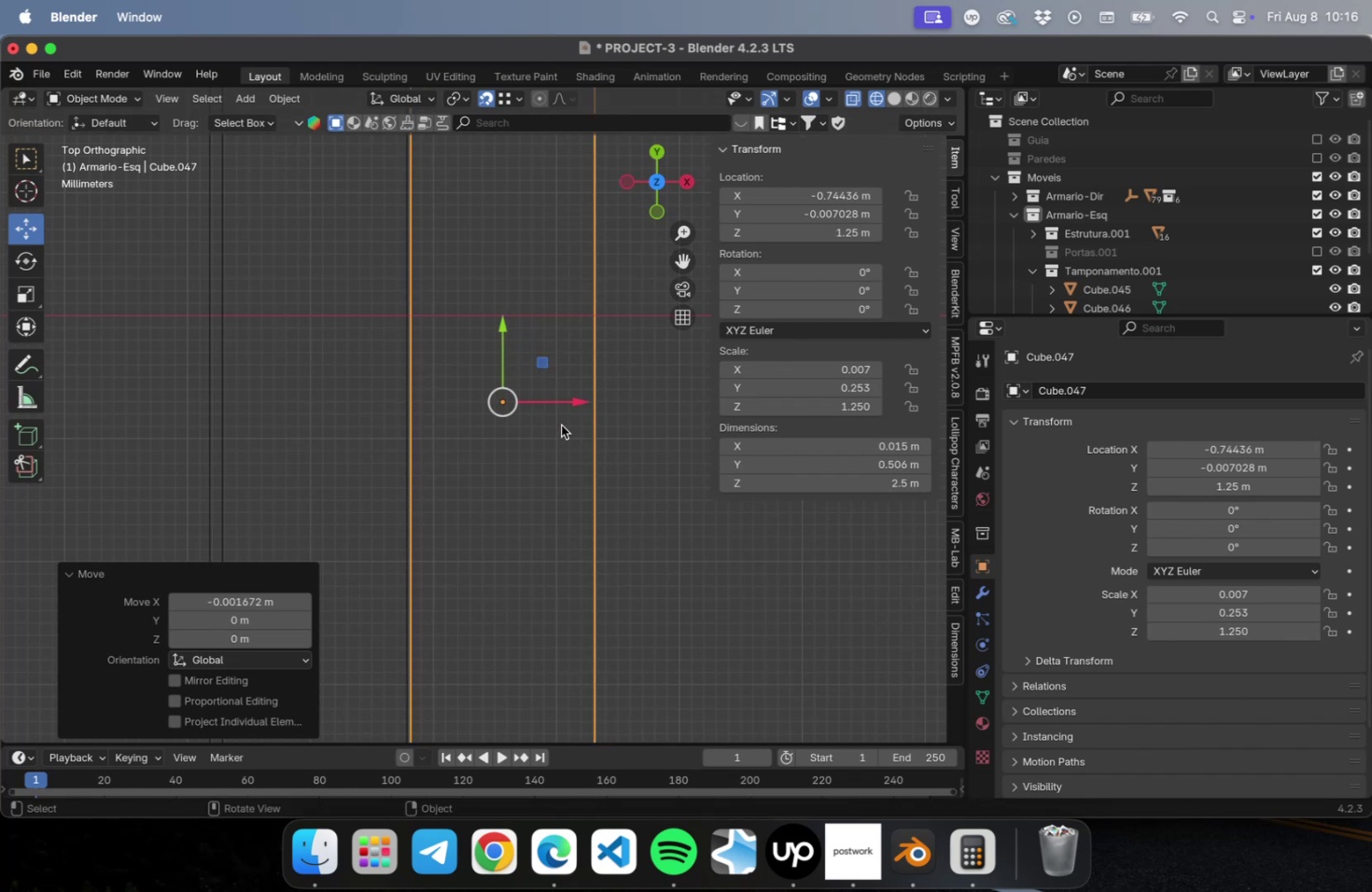 
scroll: coordinate [580, 583], scroll_direction: down, amount: 93.0
 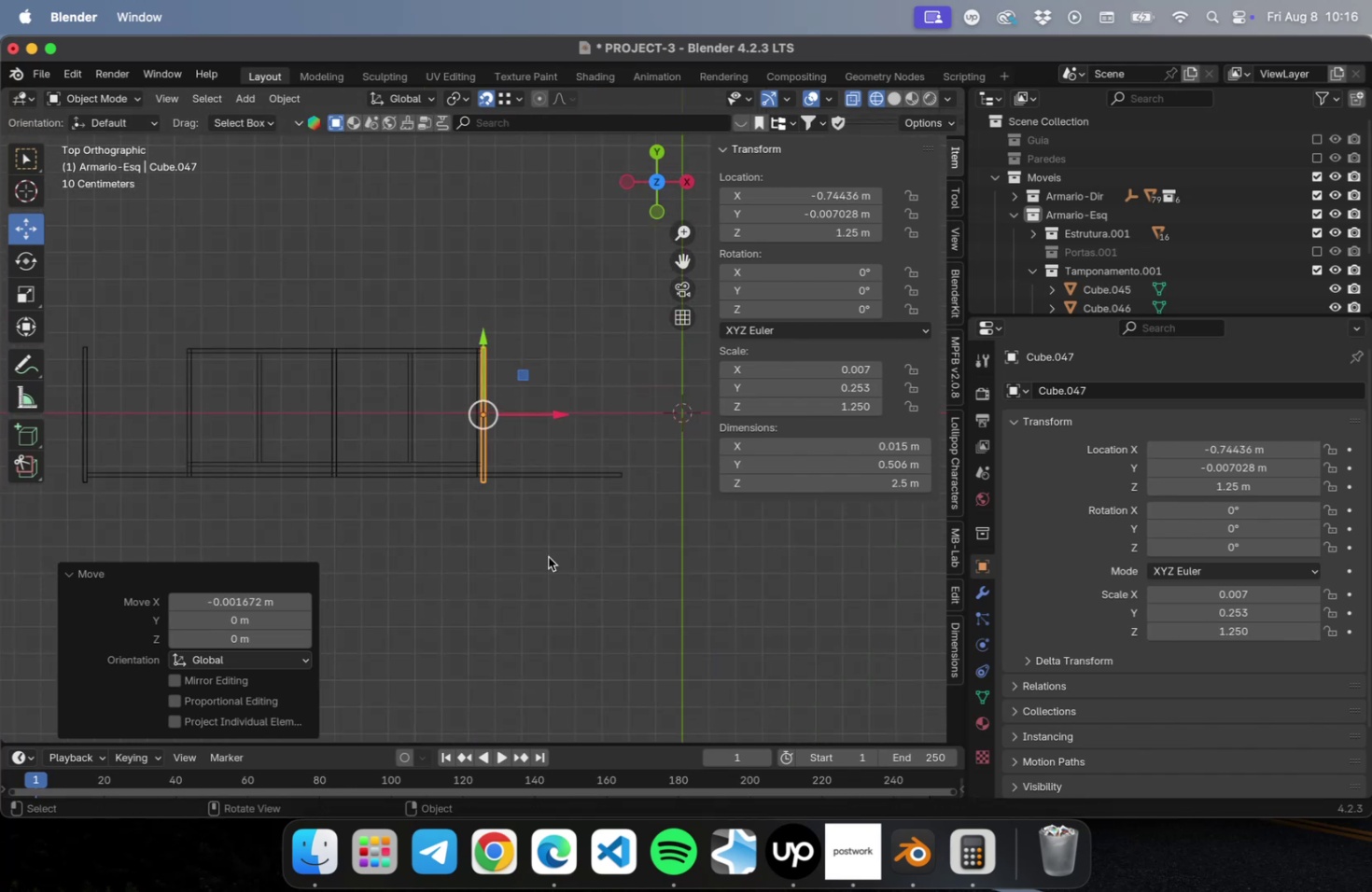 
hold_key(key=ShiftLeft, duration=0.46)
 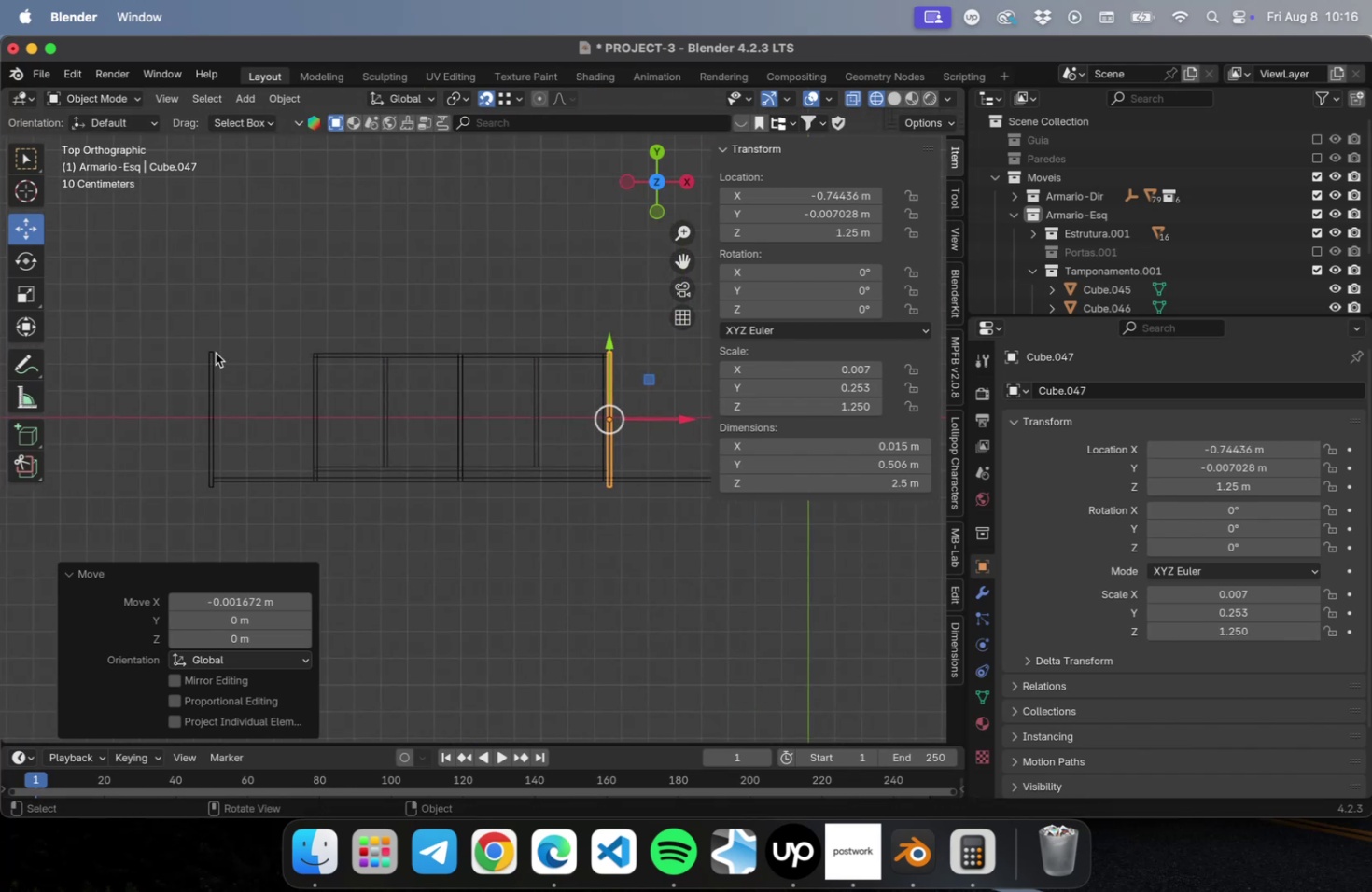 
left_click([215, 353])
 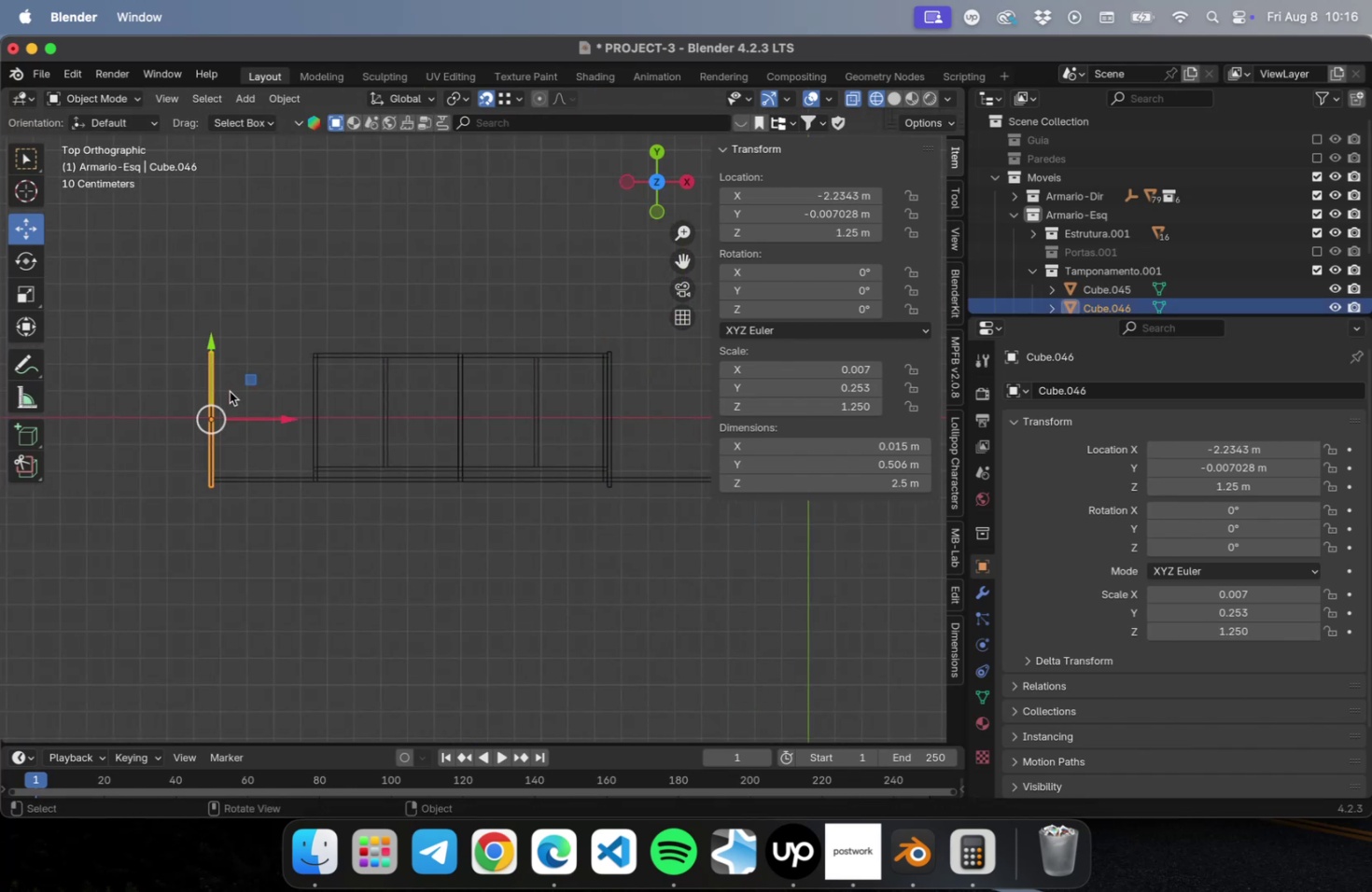 
scroll: coordinate [237, 399], scroll_direction: up, amount: 29.0
 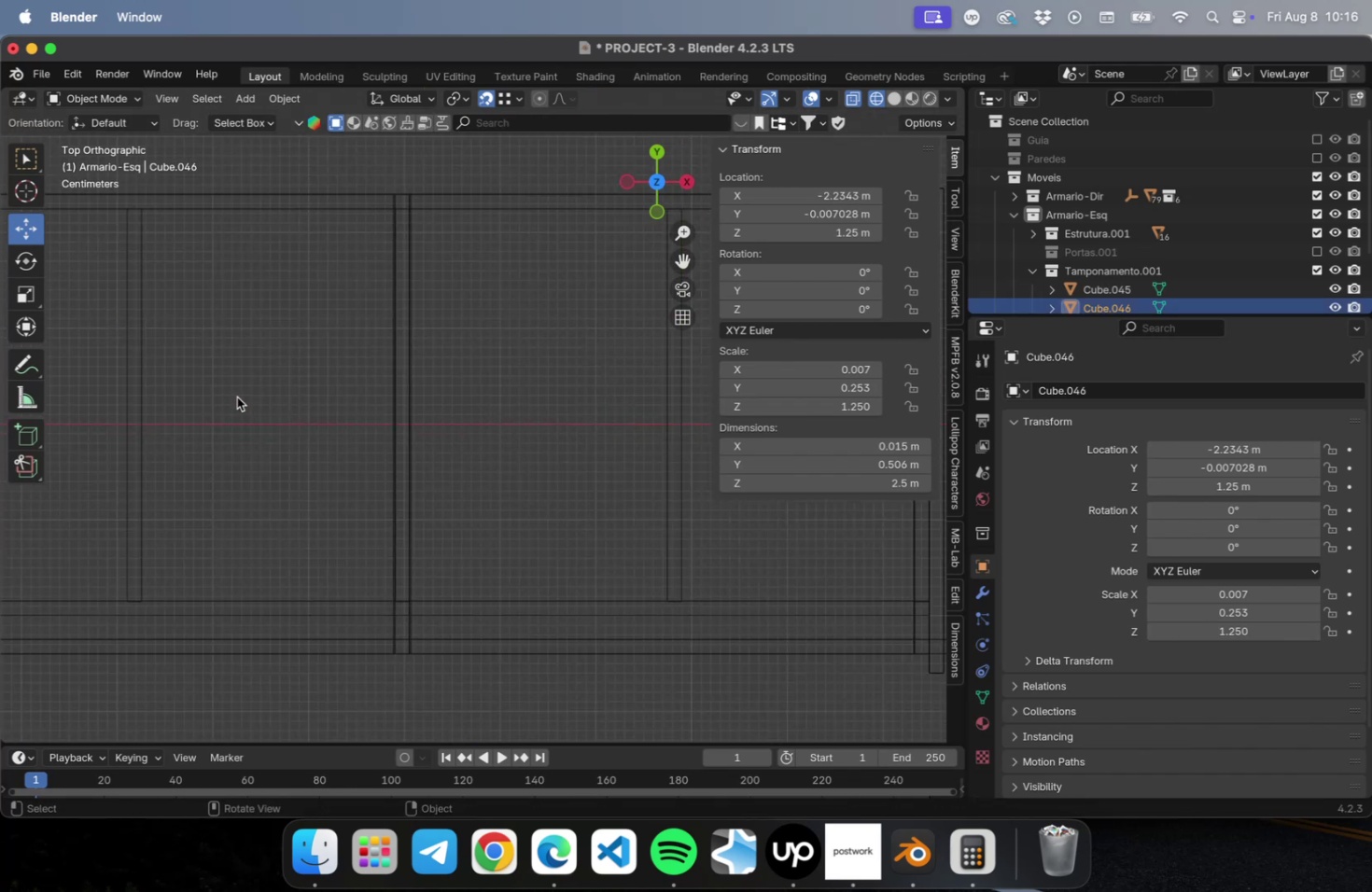 
hold_key(key=ShiftLeft, duration=0.5)
 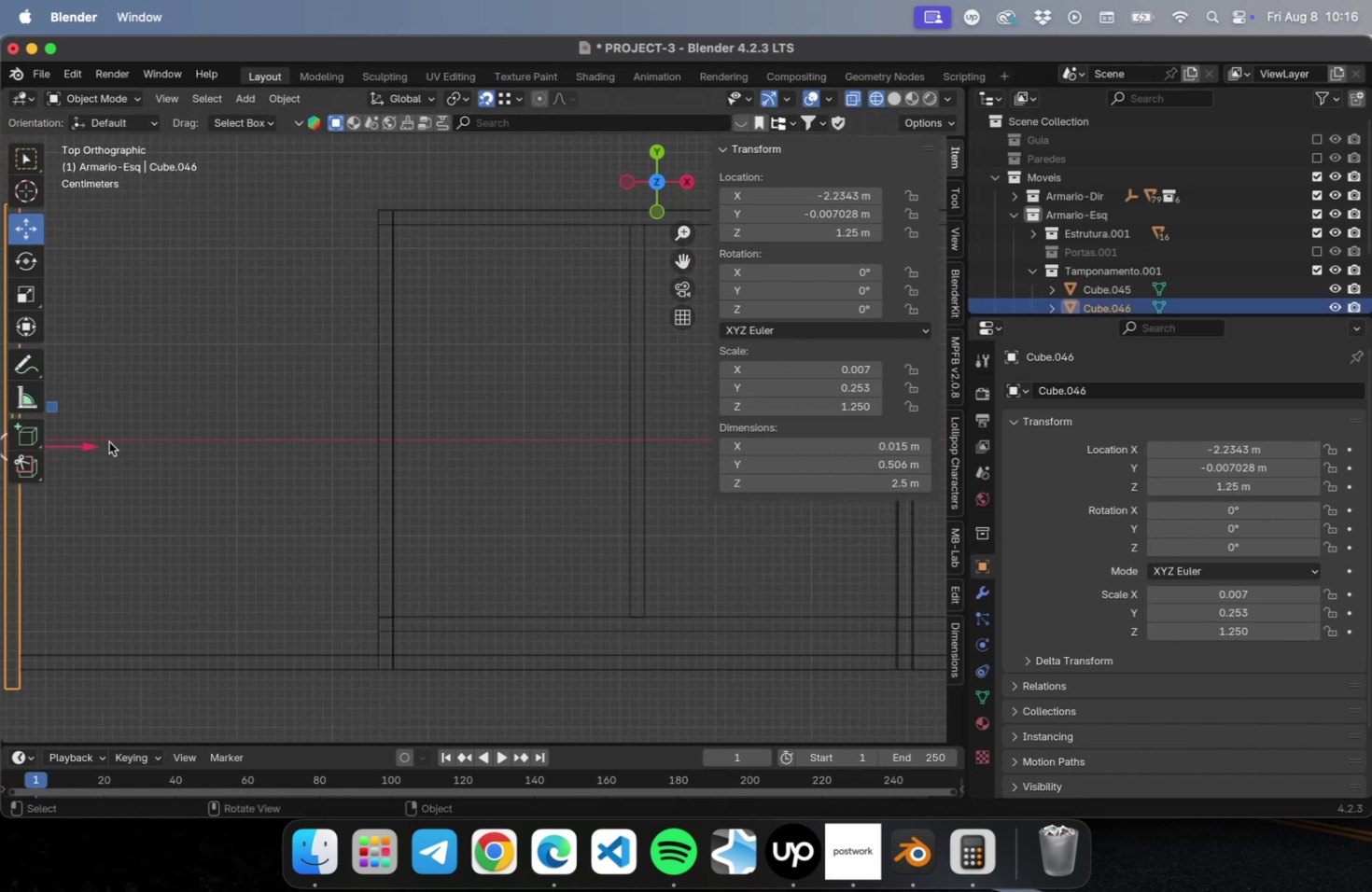 
left_click_drag(start_coordinate=[93, 441], to_coordinate=[449, 439])
 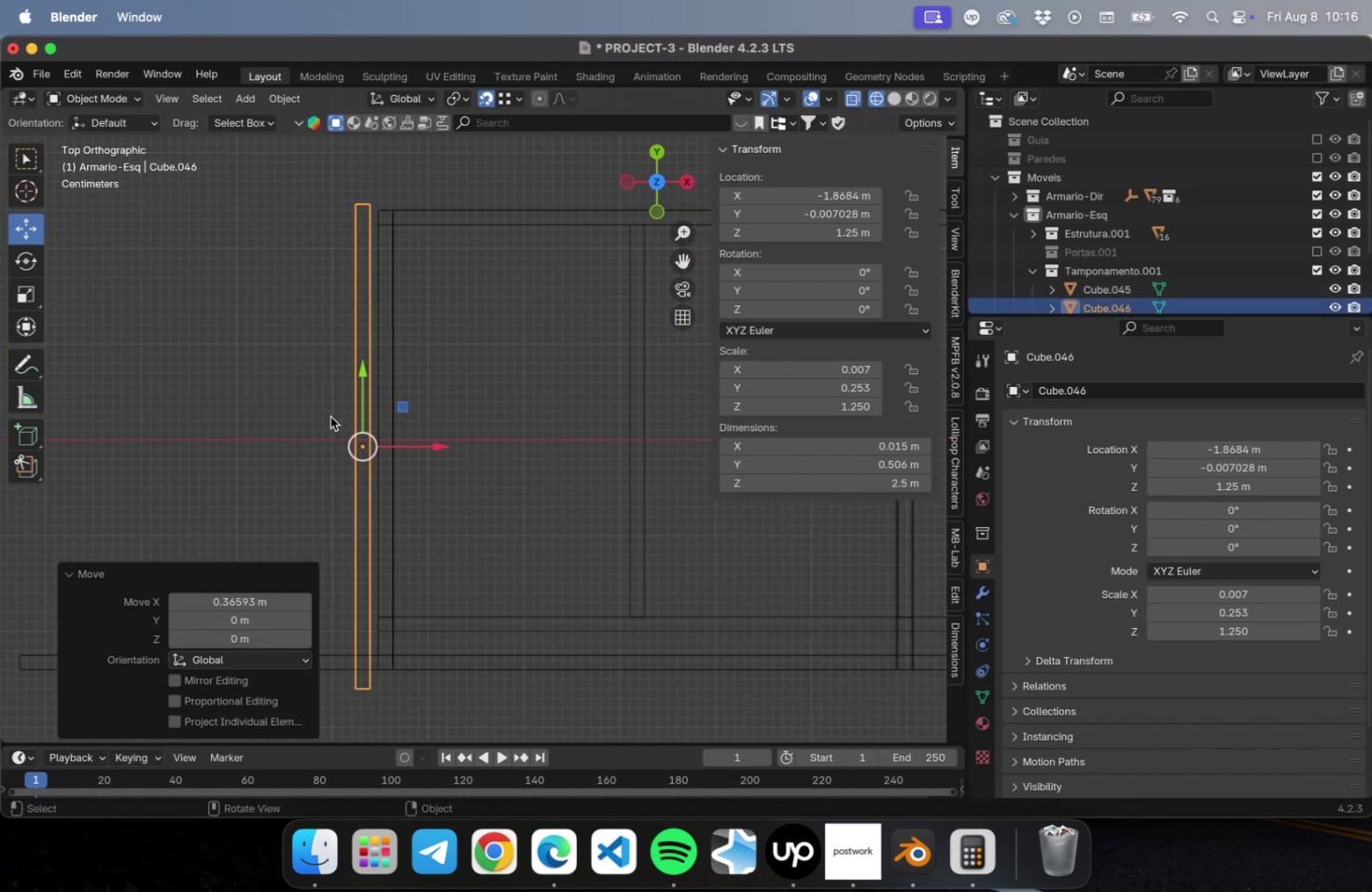 
scroll: coordinate [329, 414], scroll_direction: up, amount: 16.0
 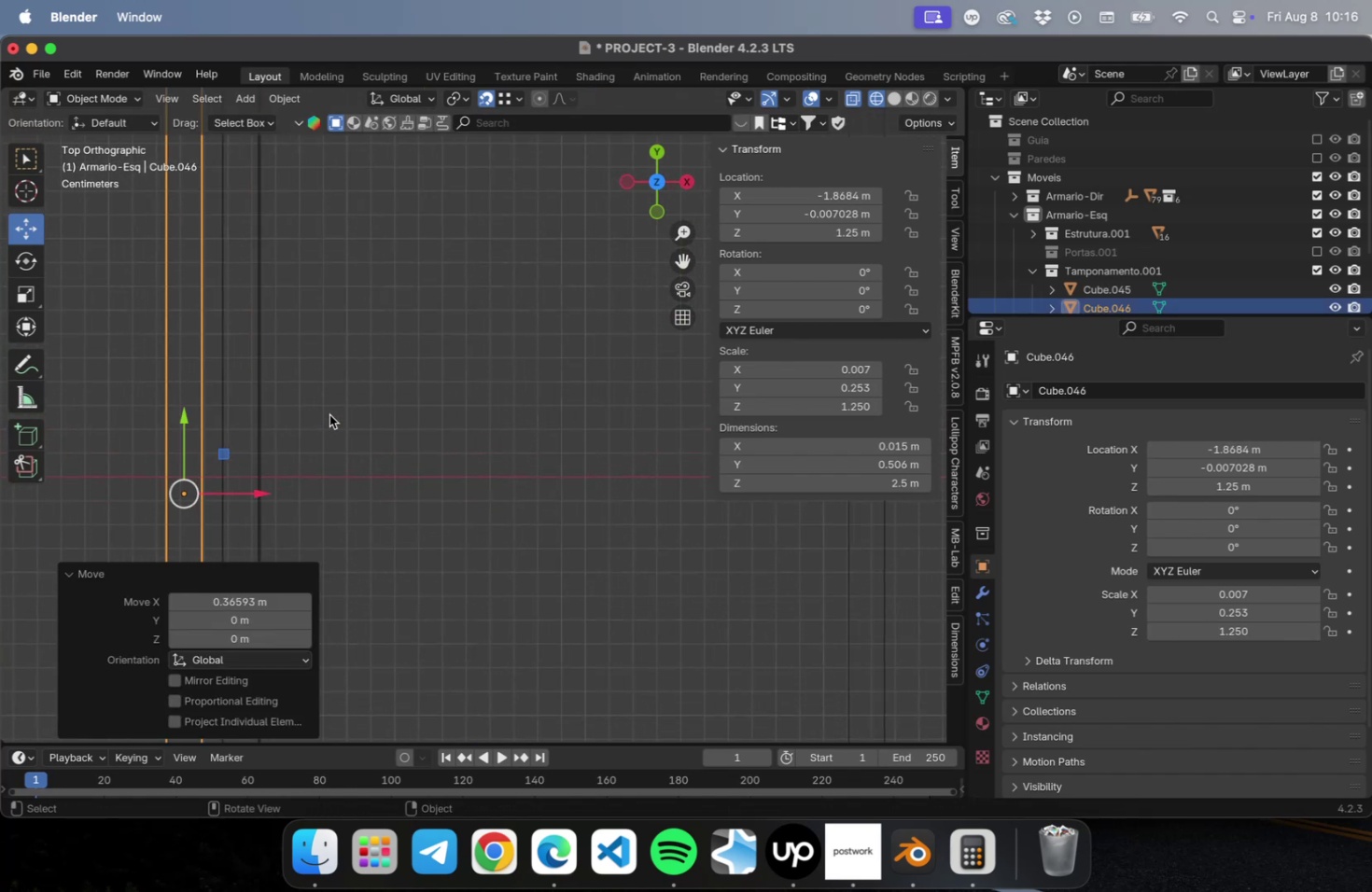 
hold_key(key=ShiftLeft, duration=0.44)
 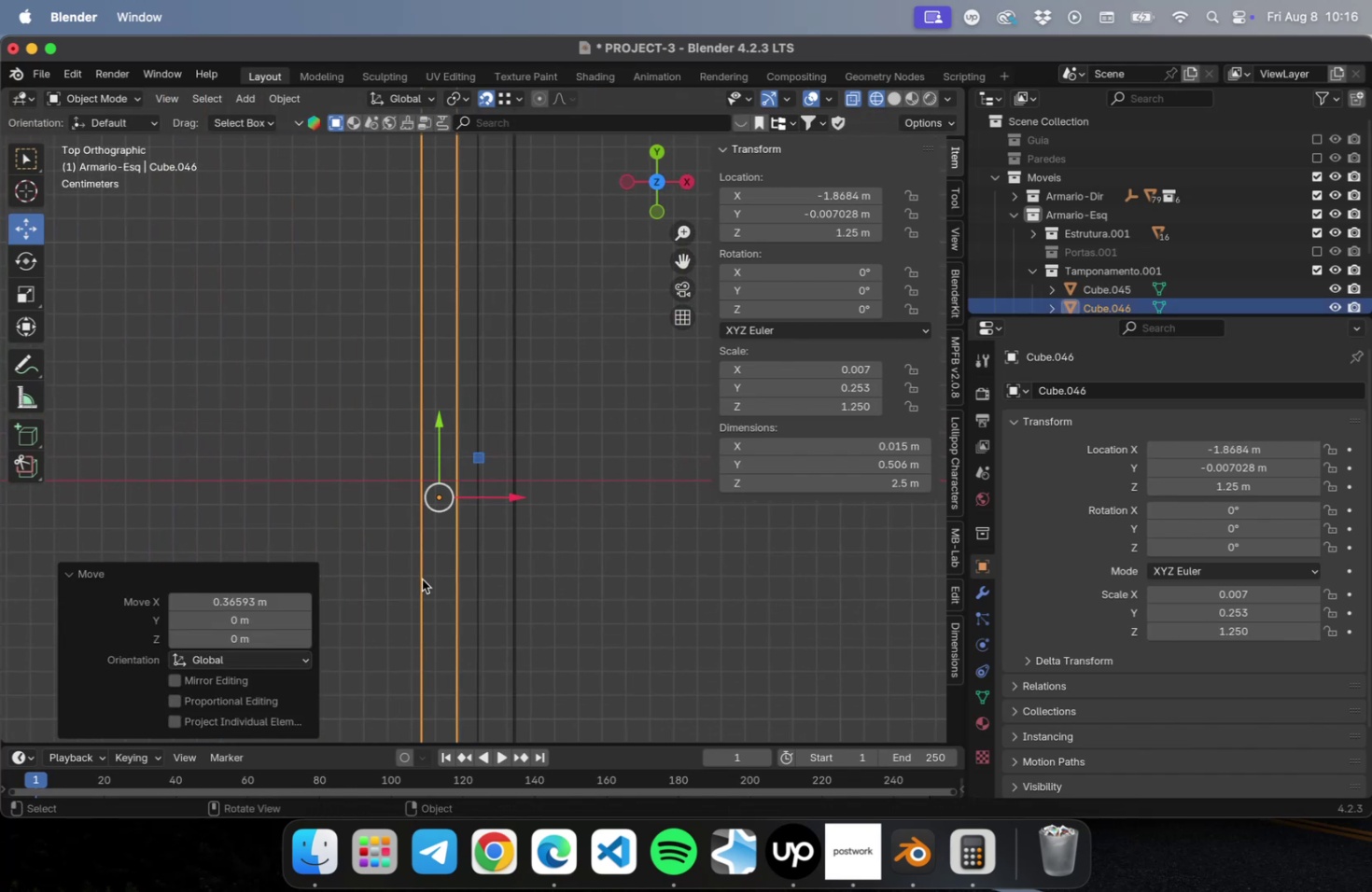 
scroll: coordinate [423, 578], scroll_direction: up, amount: 9.0
 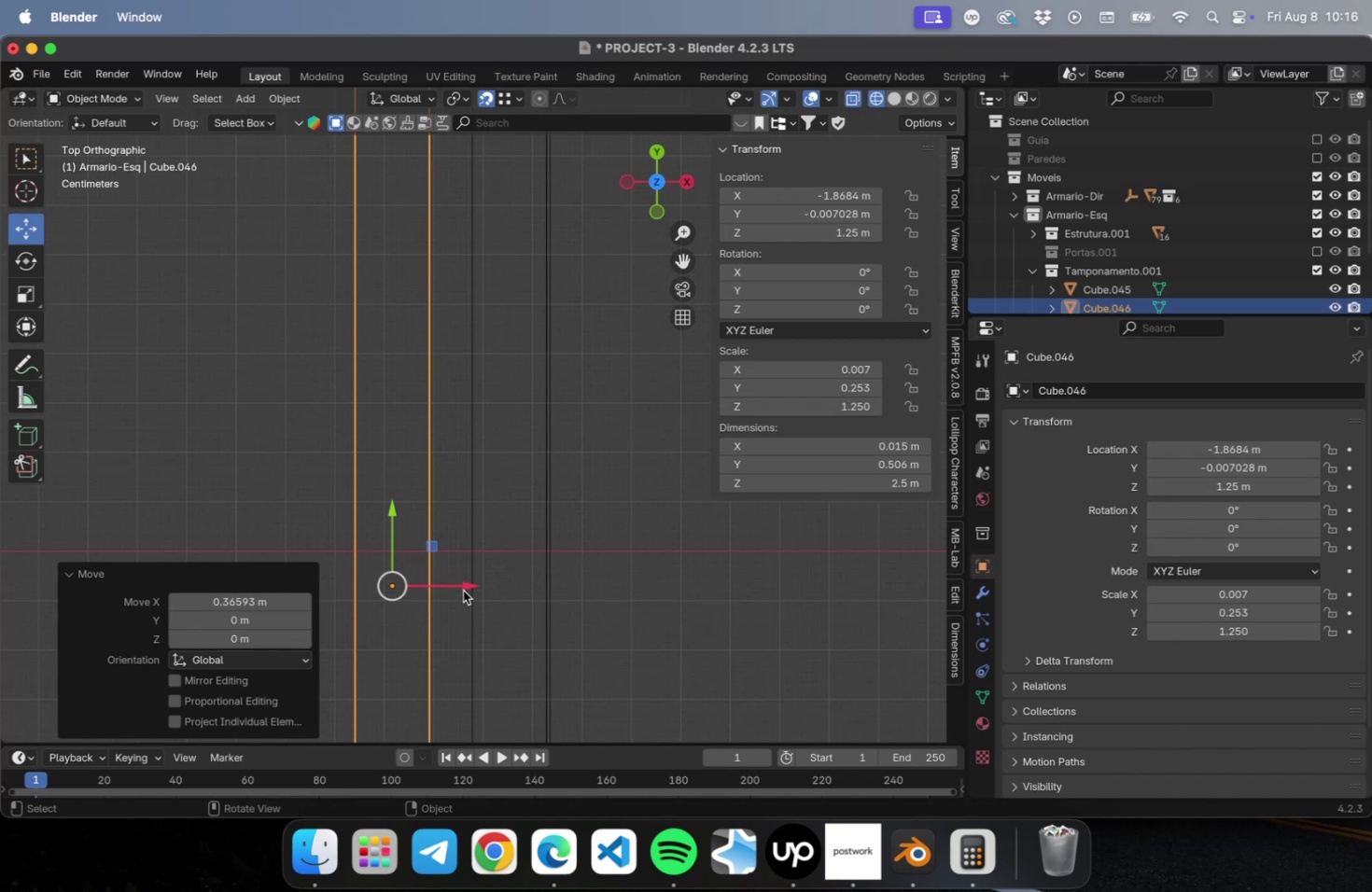 
left_click_drag(start_coordinate=[461, 582], to_coordinate=[505, 581])
 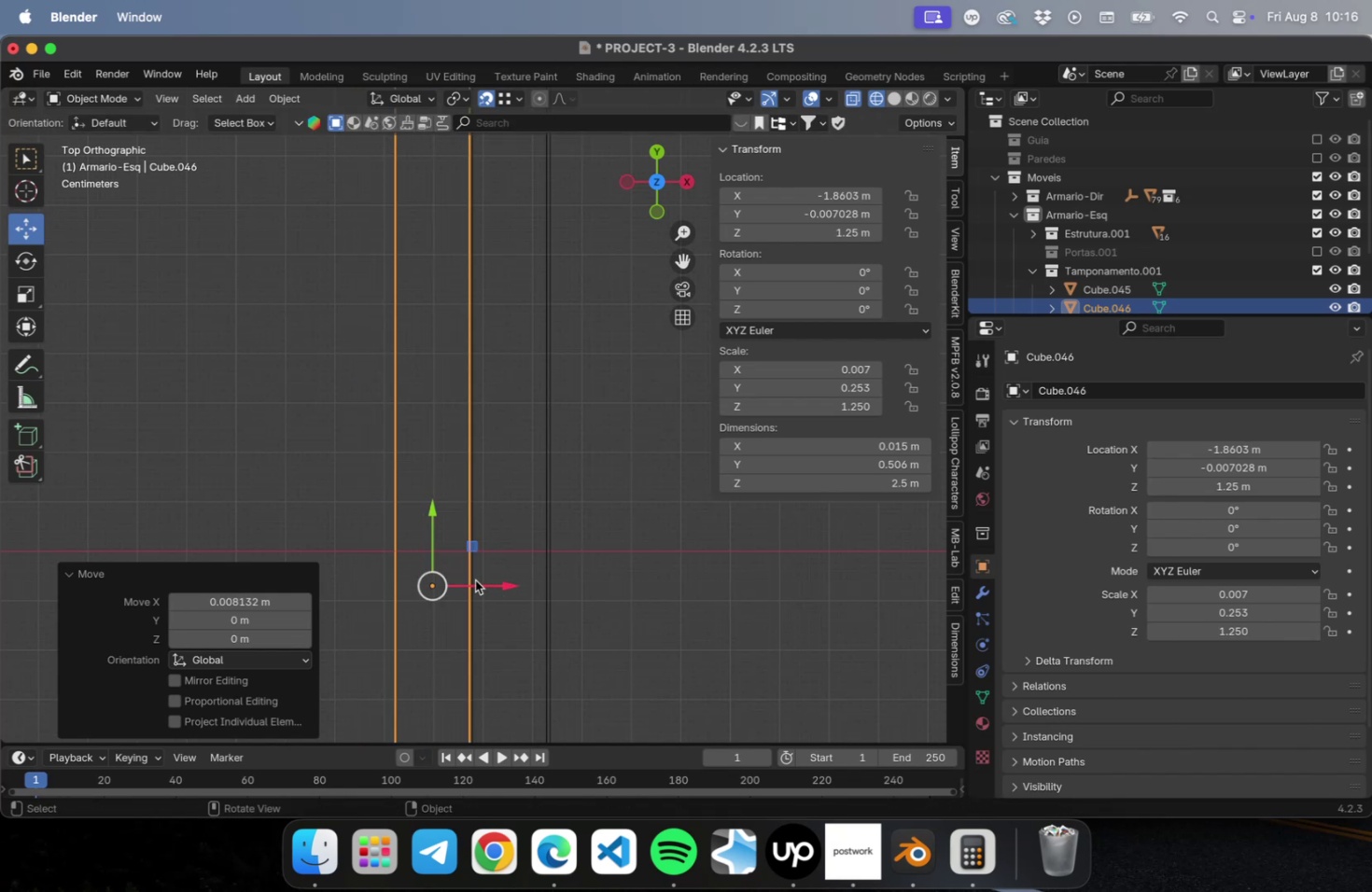 
scroll: coordinate [665, 518], scroll_direction: down, amount: 83.0
 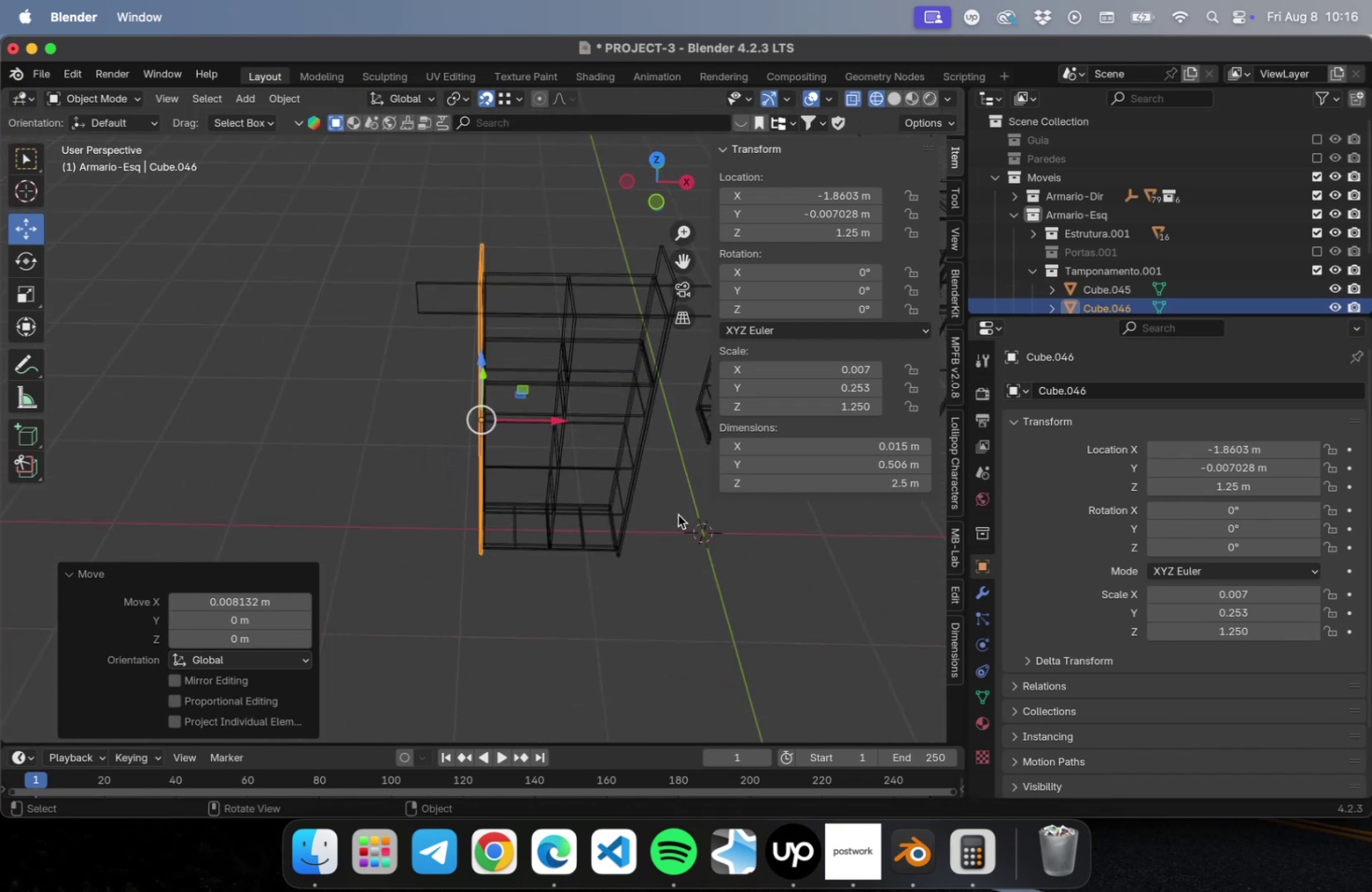 
hold_key(key=ShiftLeft, duration=0.54)
 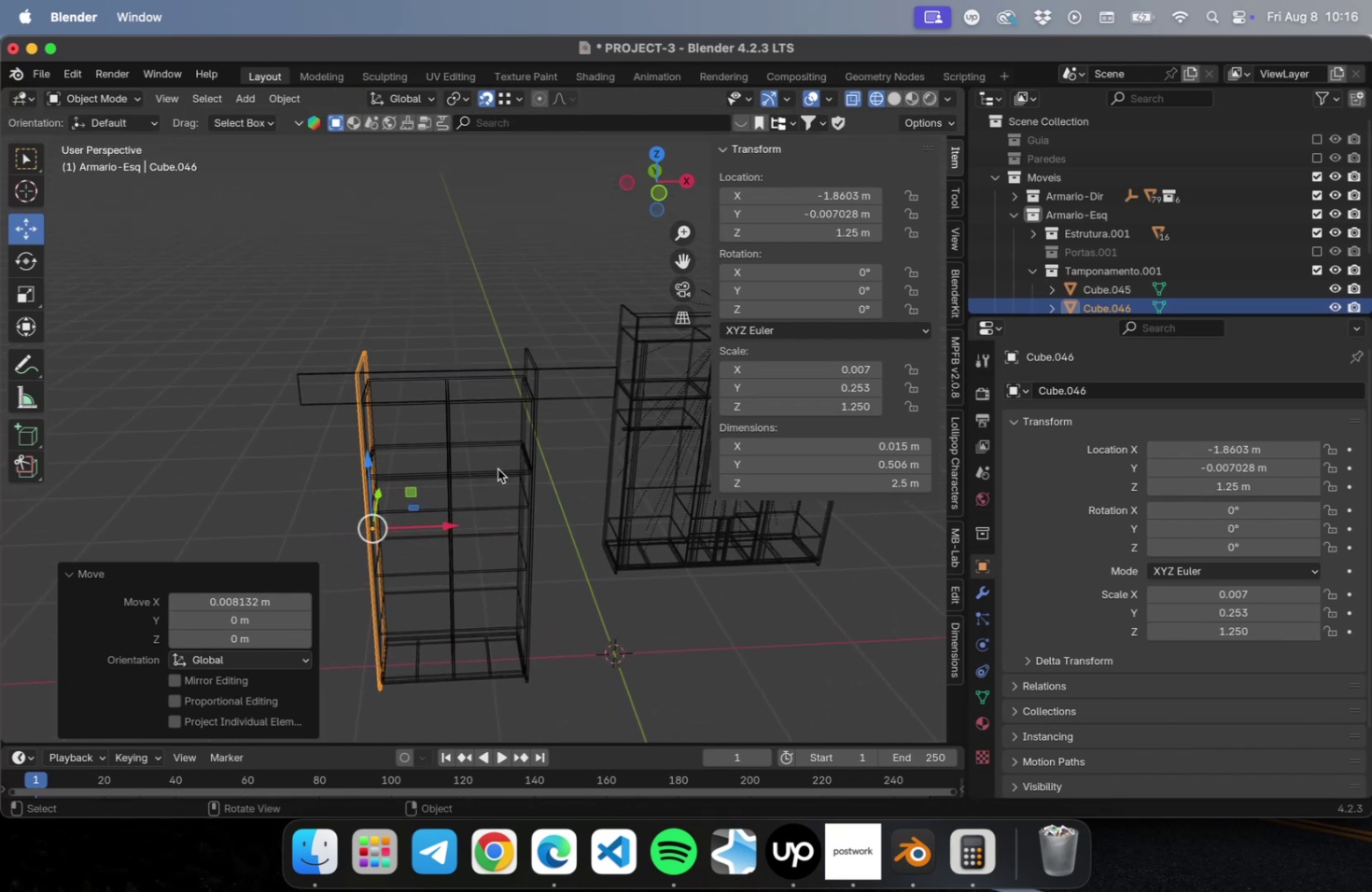 
left_click([496, 467])
 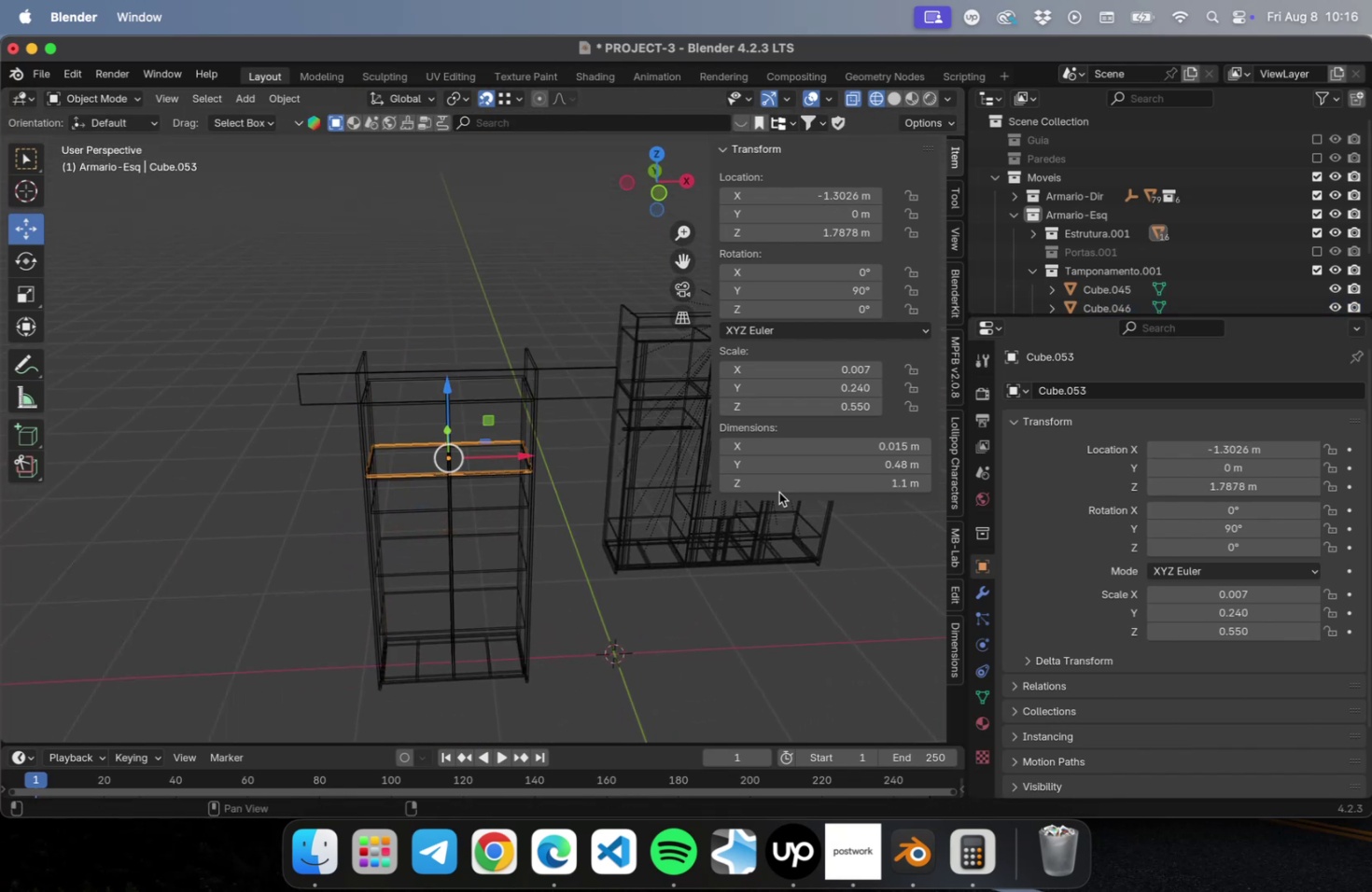 
left_click([811, 484])
 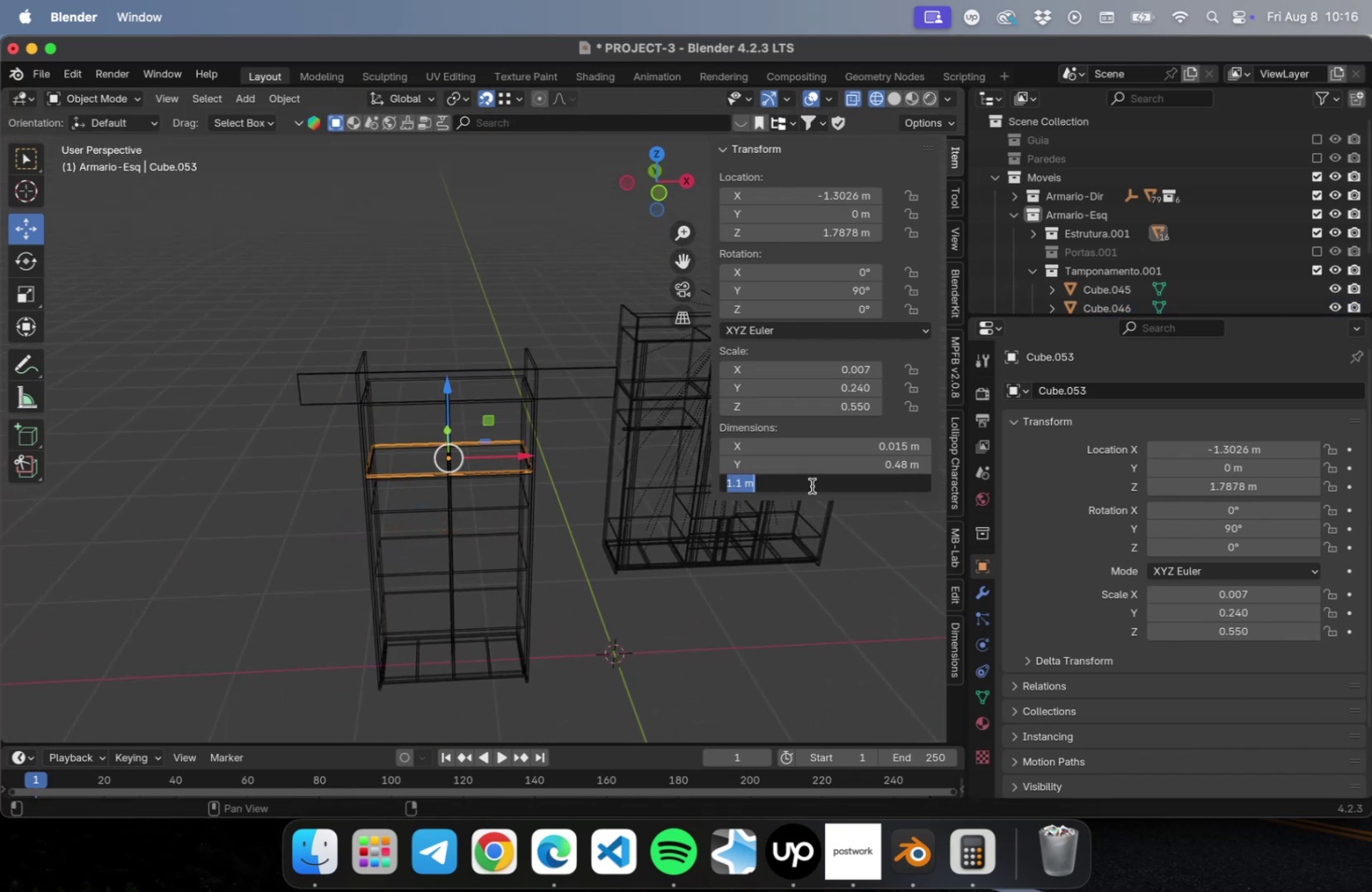 
key(Meta+C)
 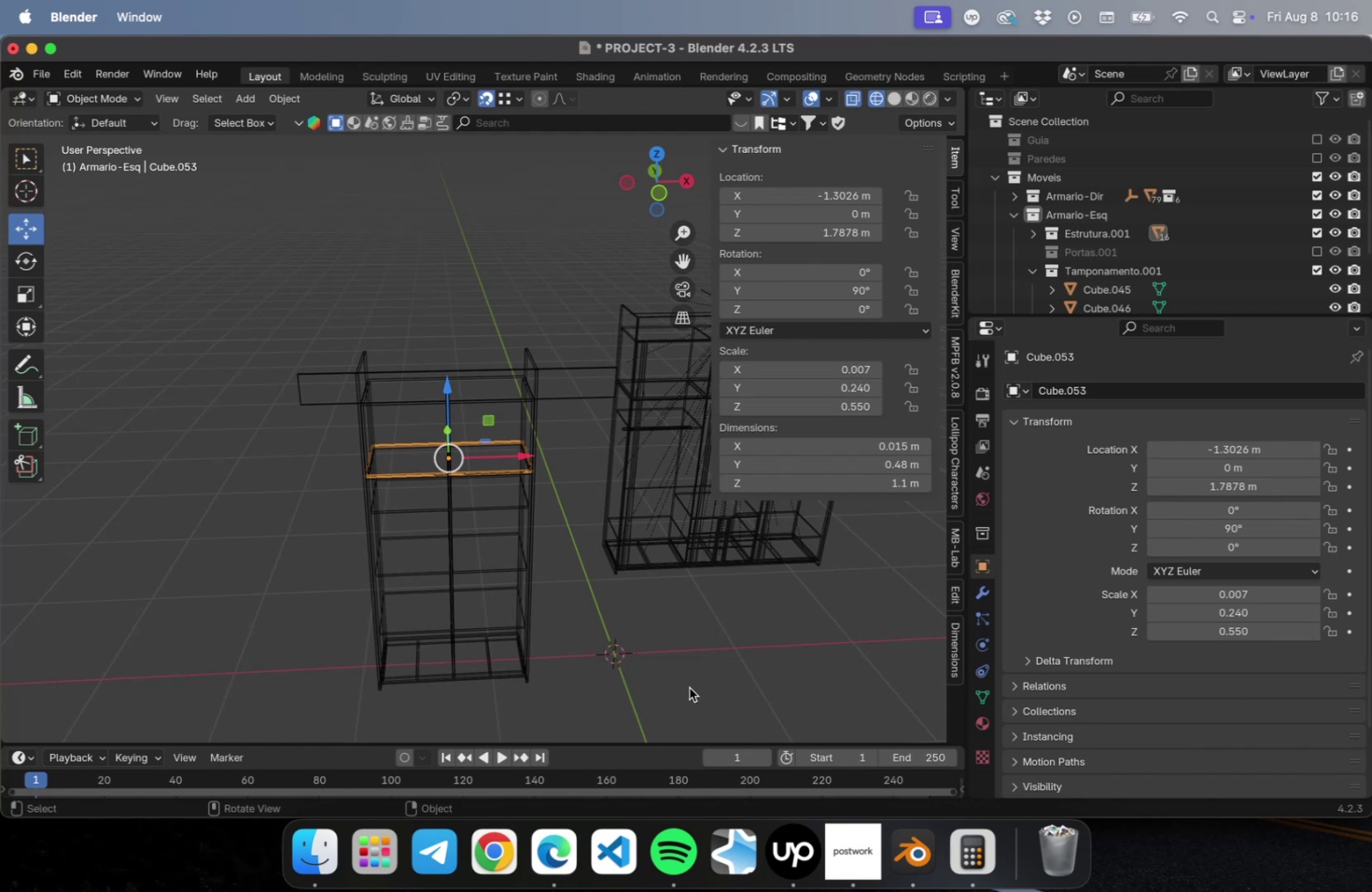 
double_click([693, 687])
 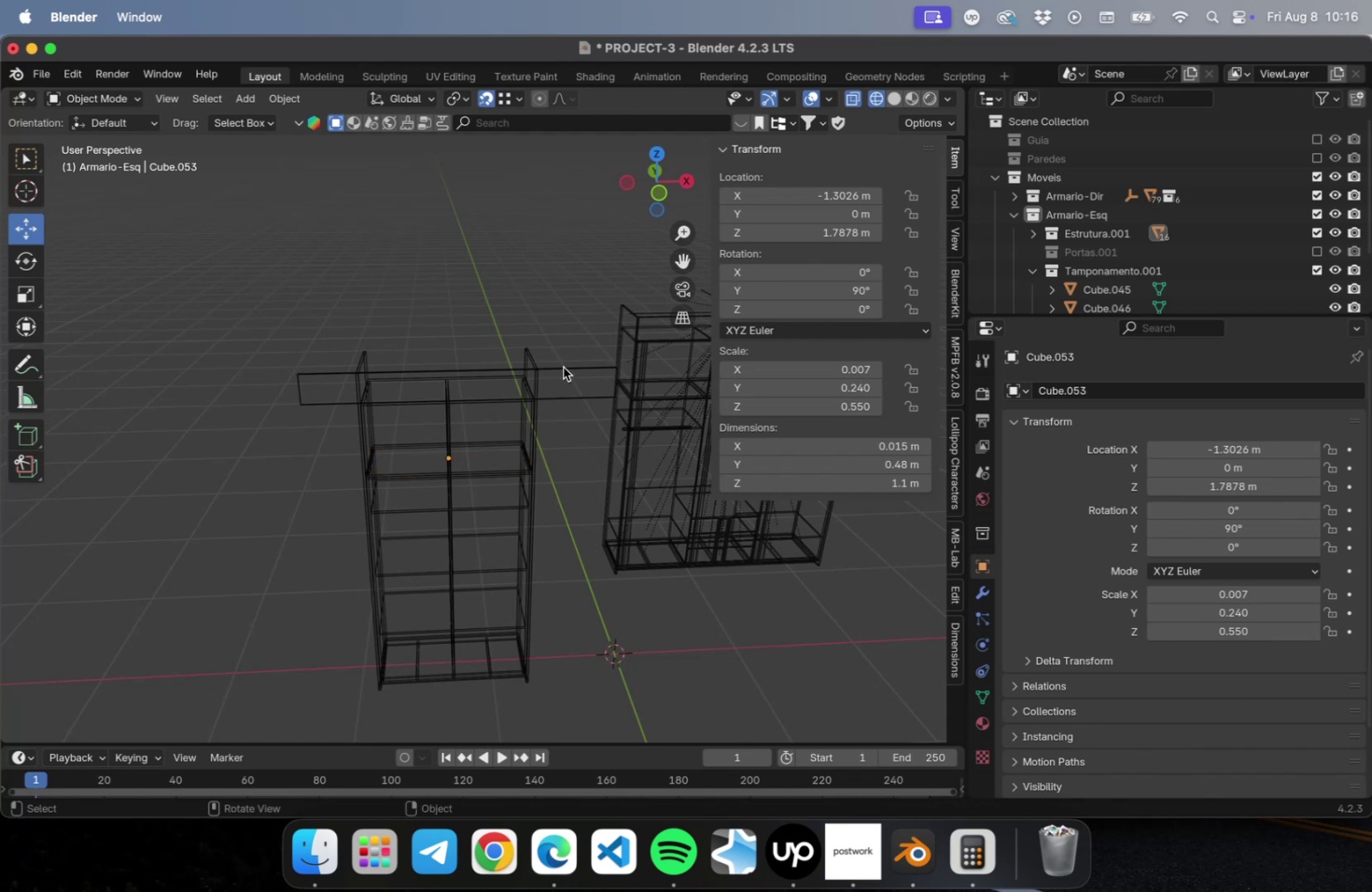 
left_click([564, 366])
 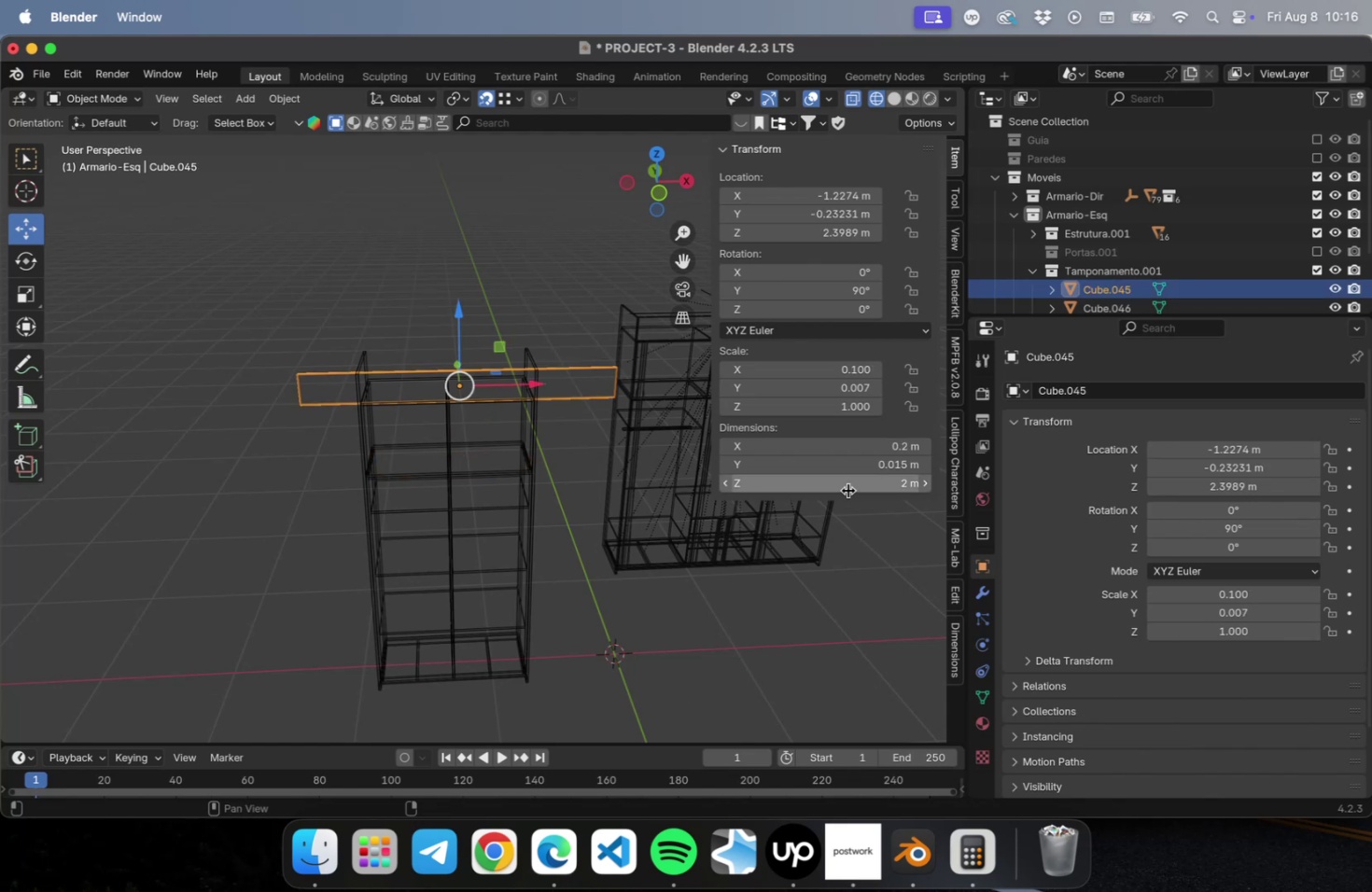 
left_click([846, 483])
 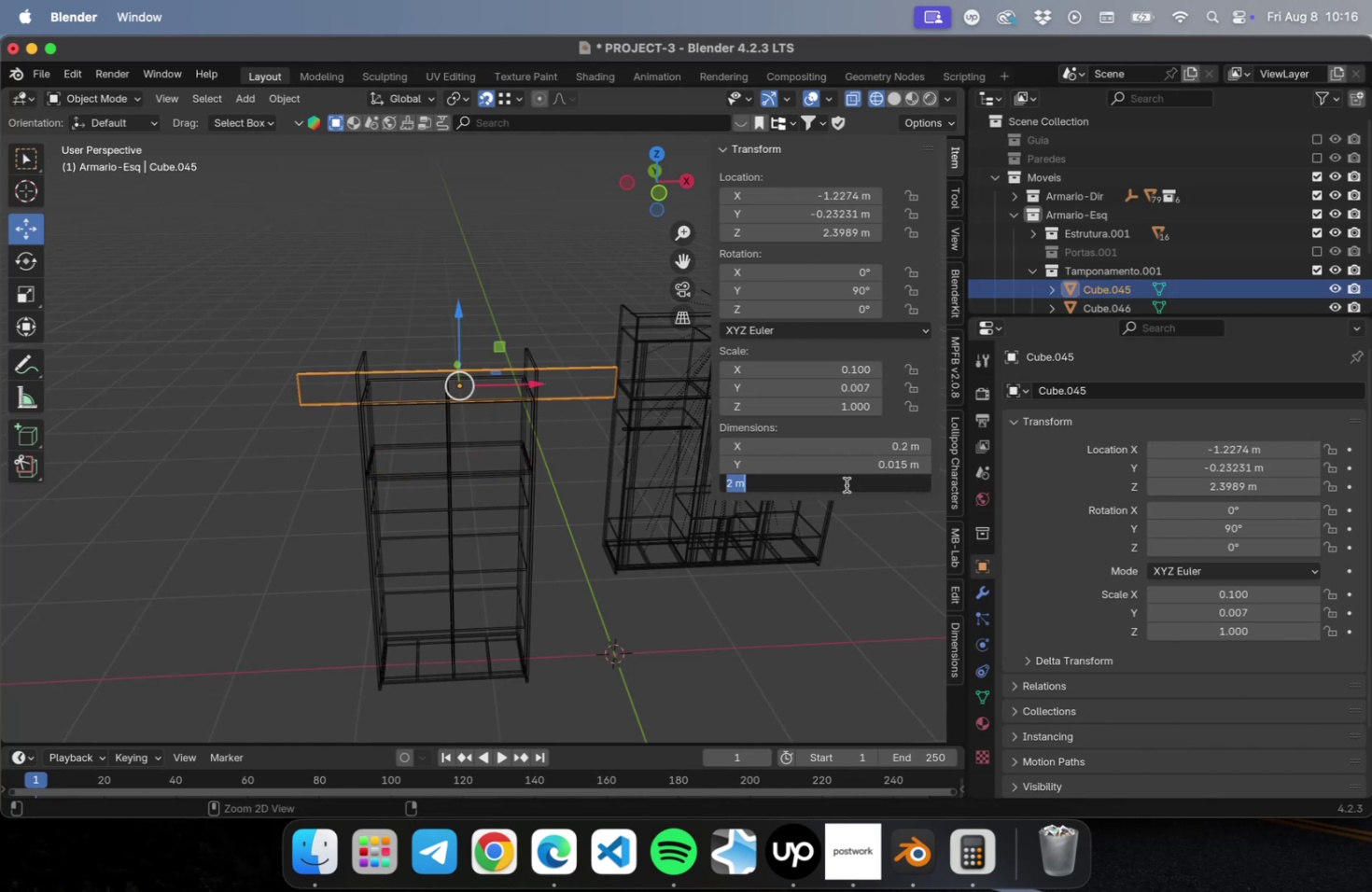 
key(Meta+CommandLeft)
 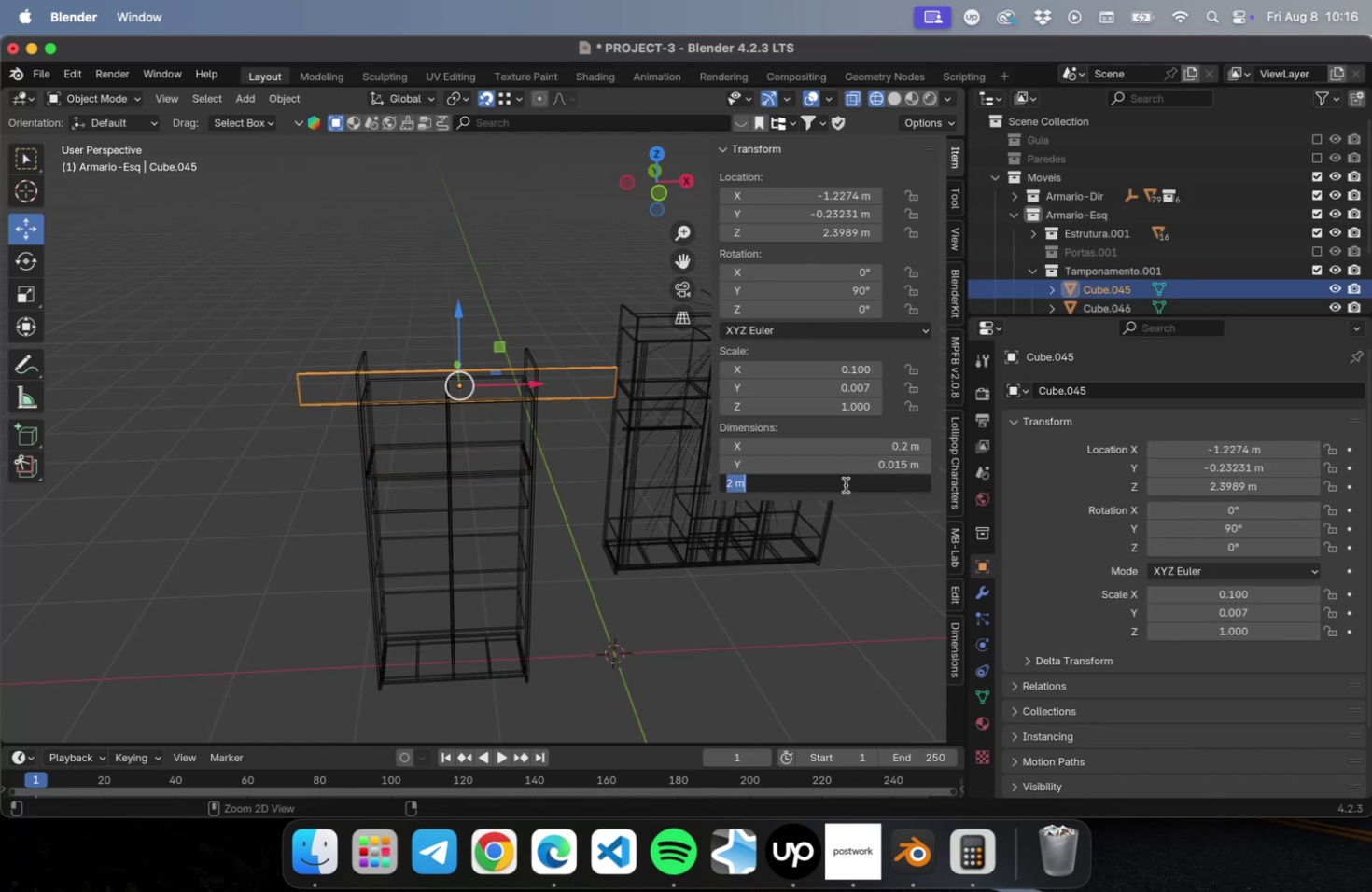 
key(Meta+V)
 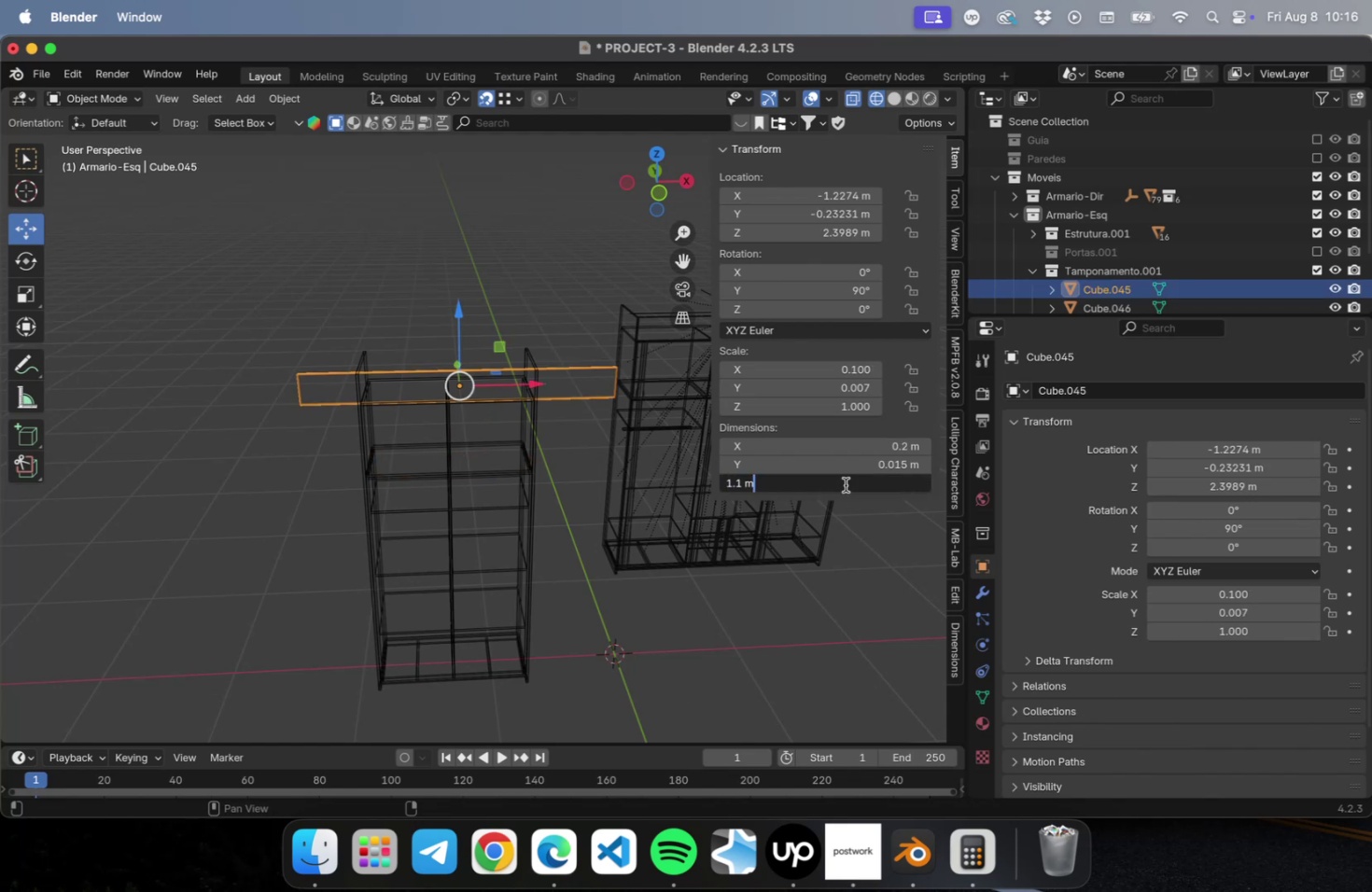 
key(Tab)
 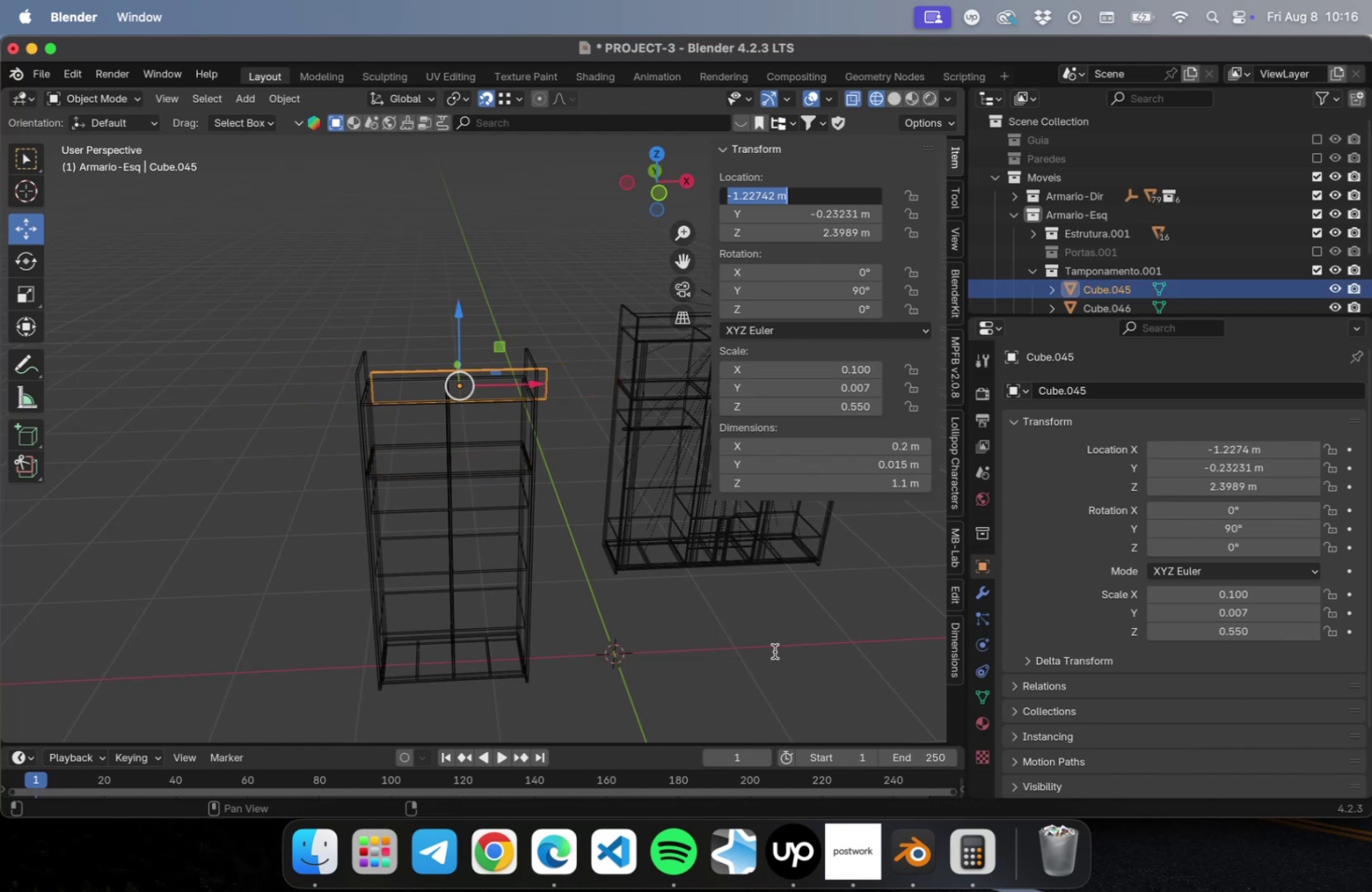 
left_click([774, 650])
 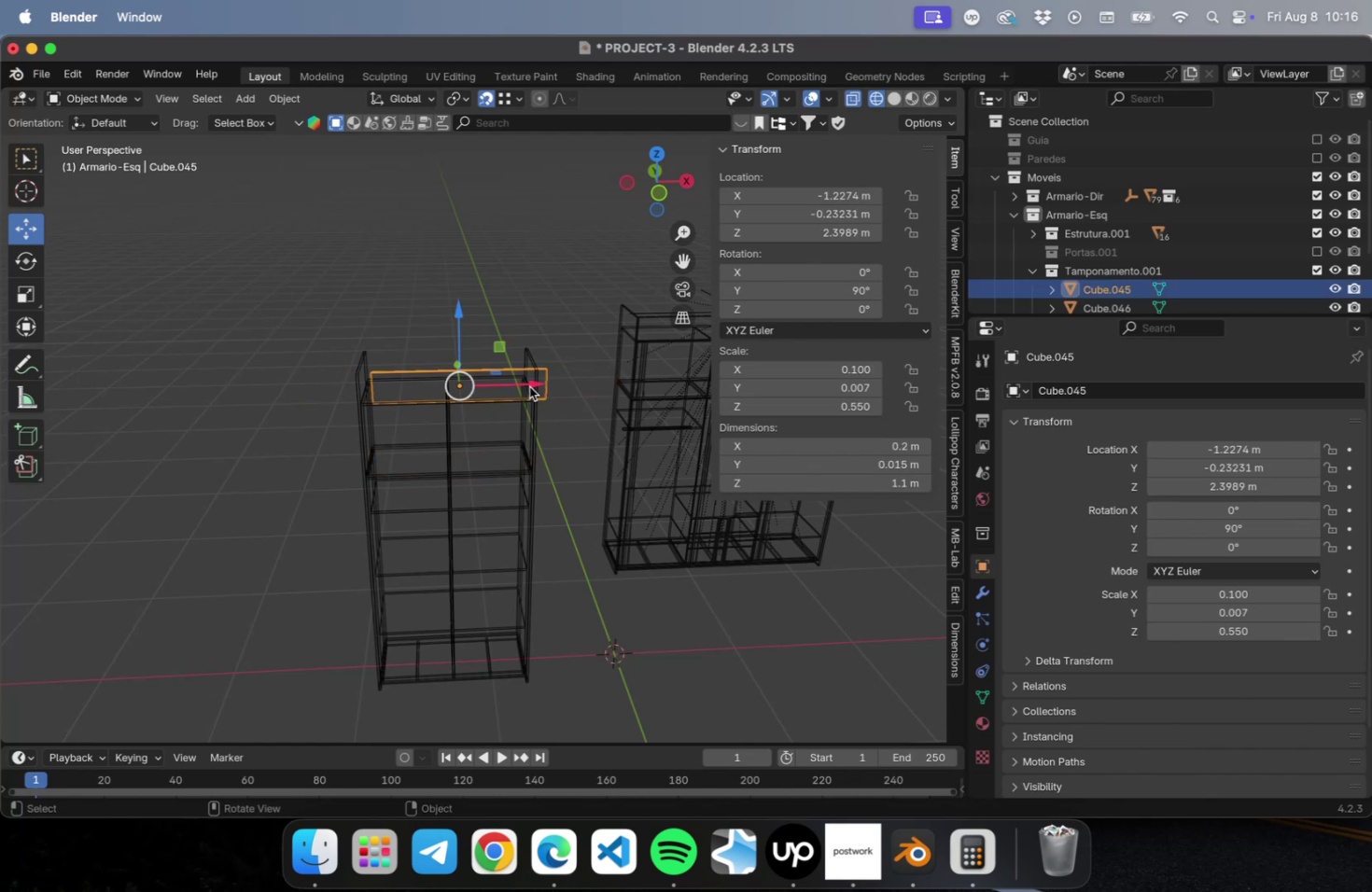 
left_click_drag(start_coordinate=[527, 380], to_coordinate=[511, 384])
 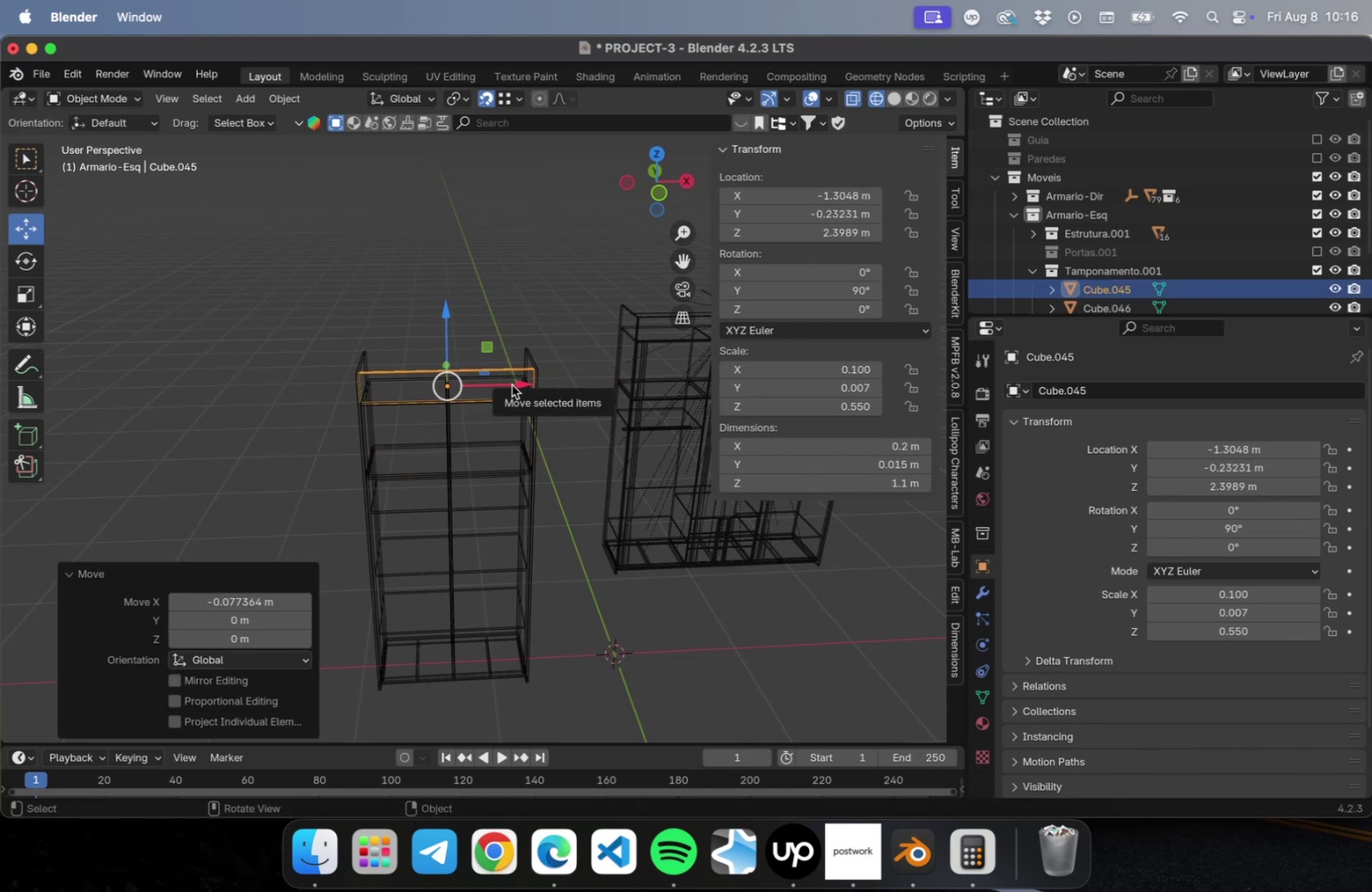 
key(NumLock)
 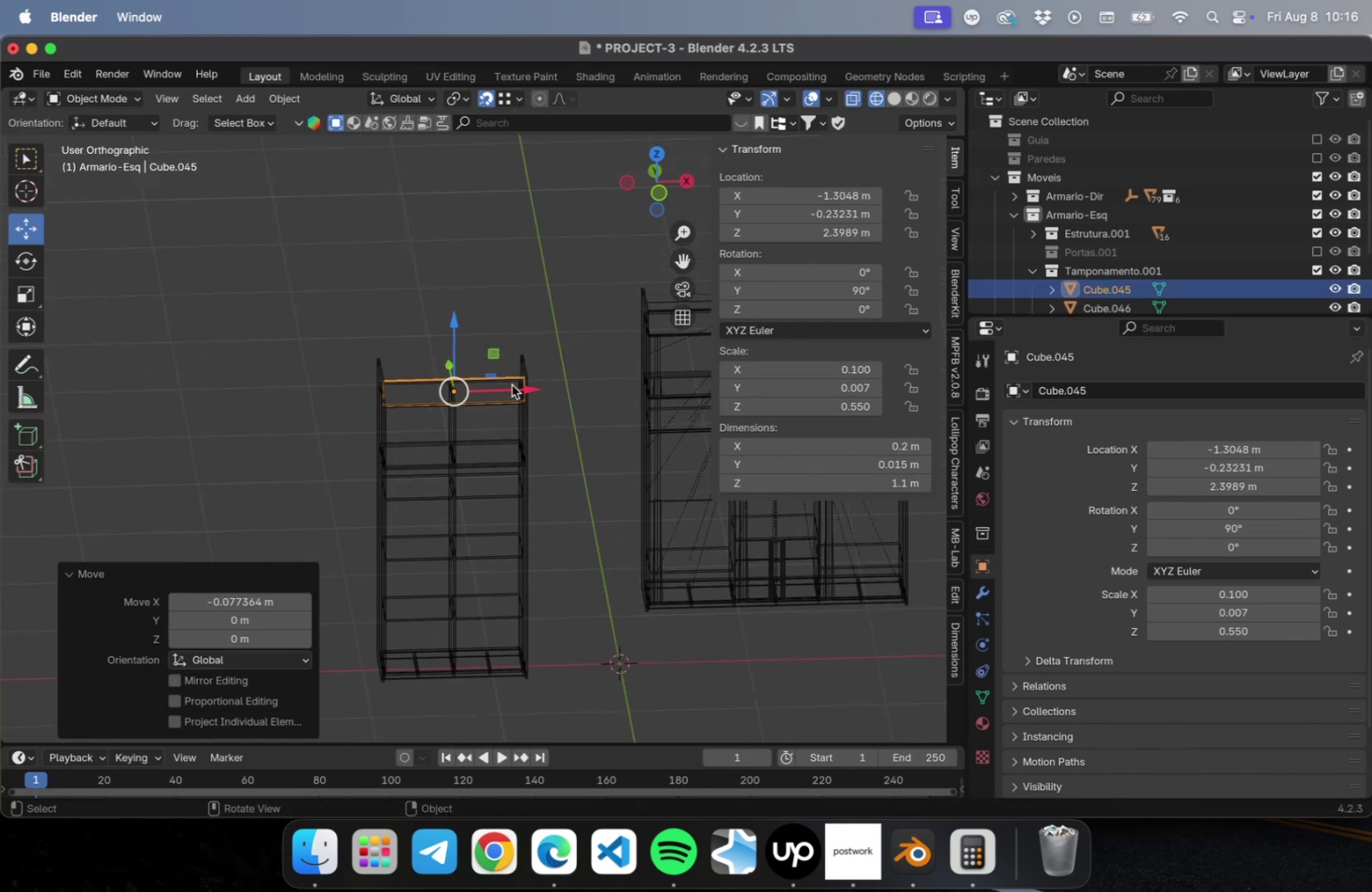 
key(Numpad1)
 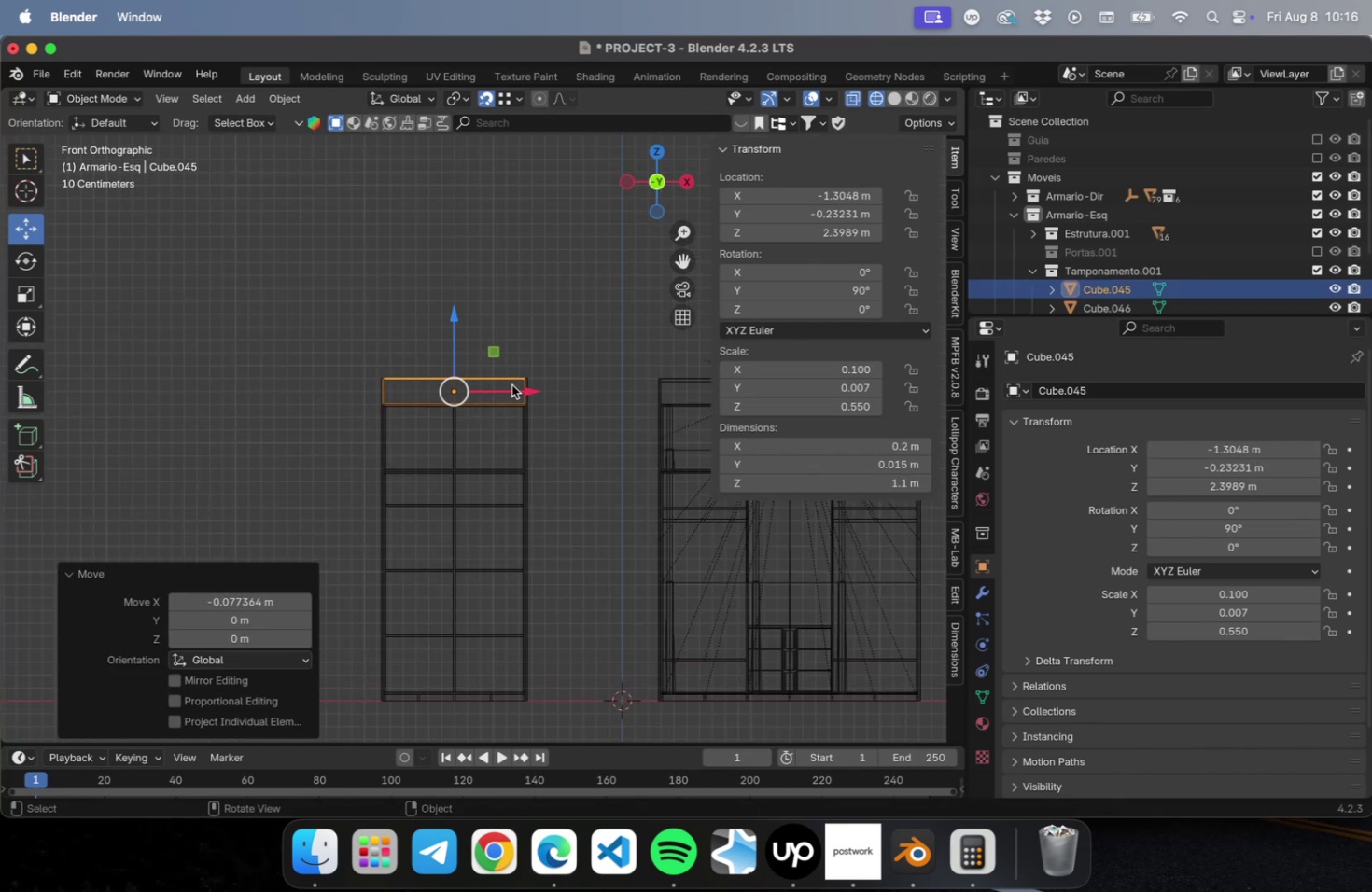 
key(NumLock)
 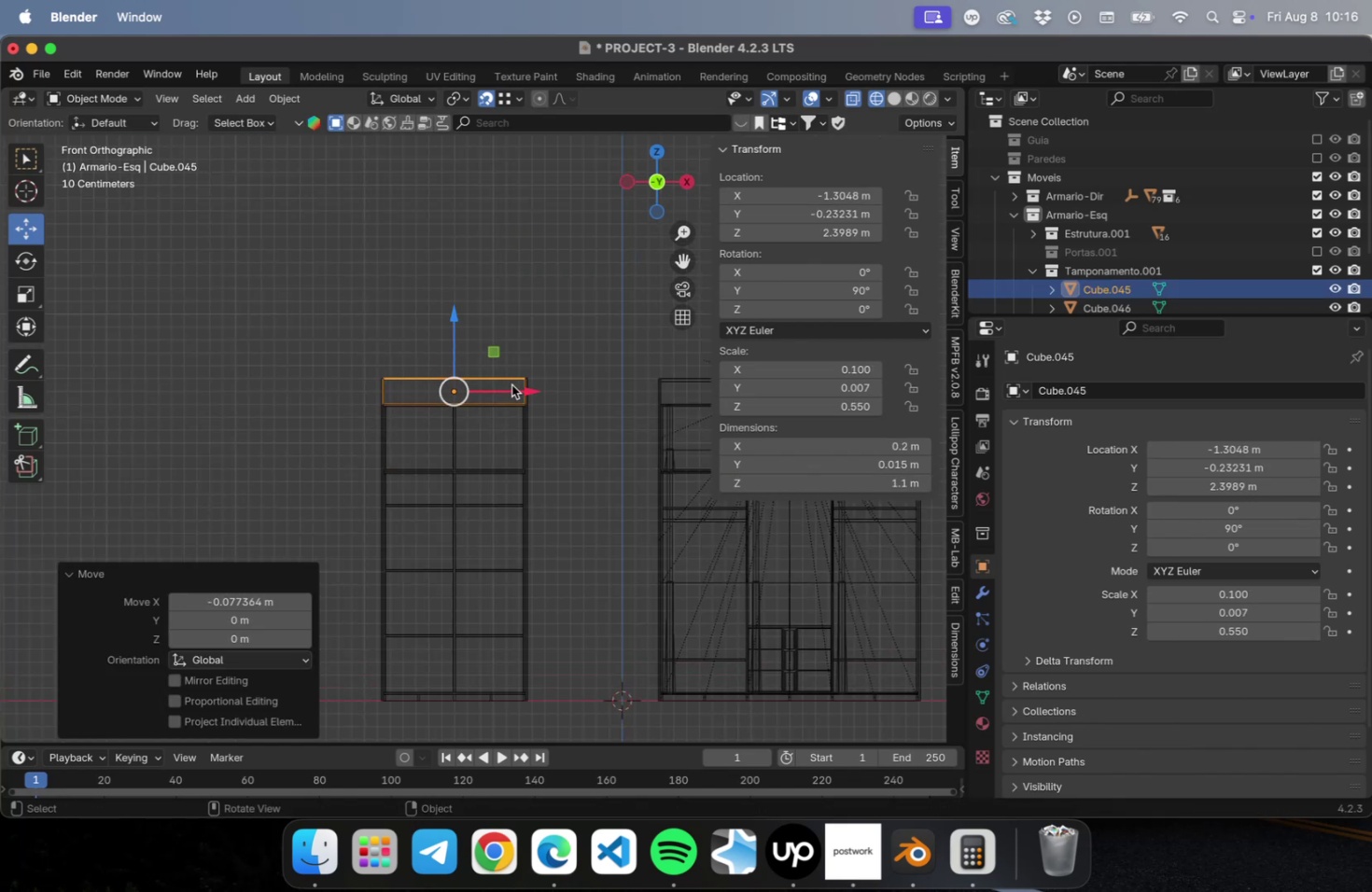 
key(NumpadDecimal)
 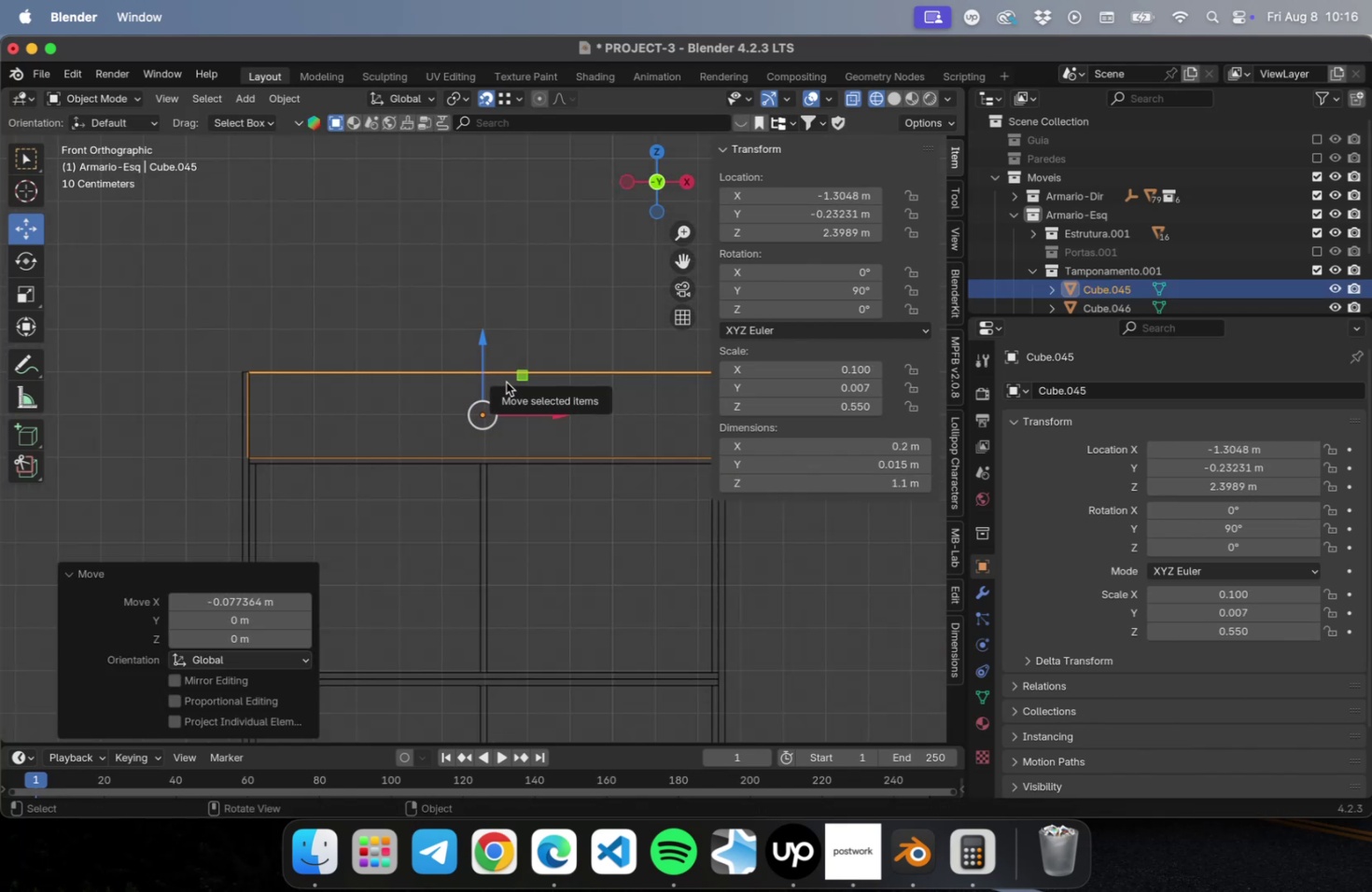 
scroll: coordinate [497, 402], scroll_direction: up, amount: 12.0
 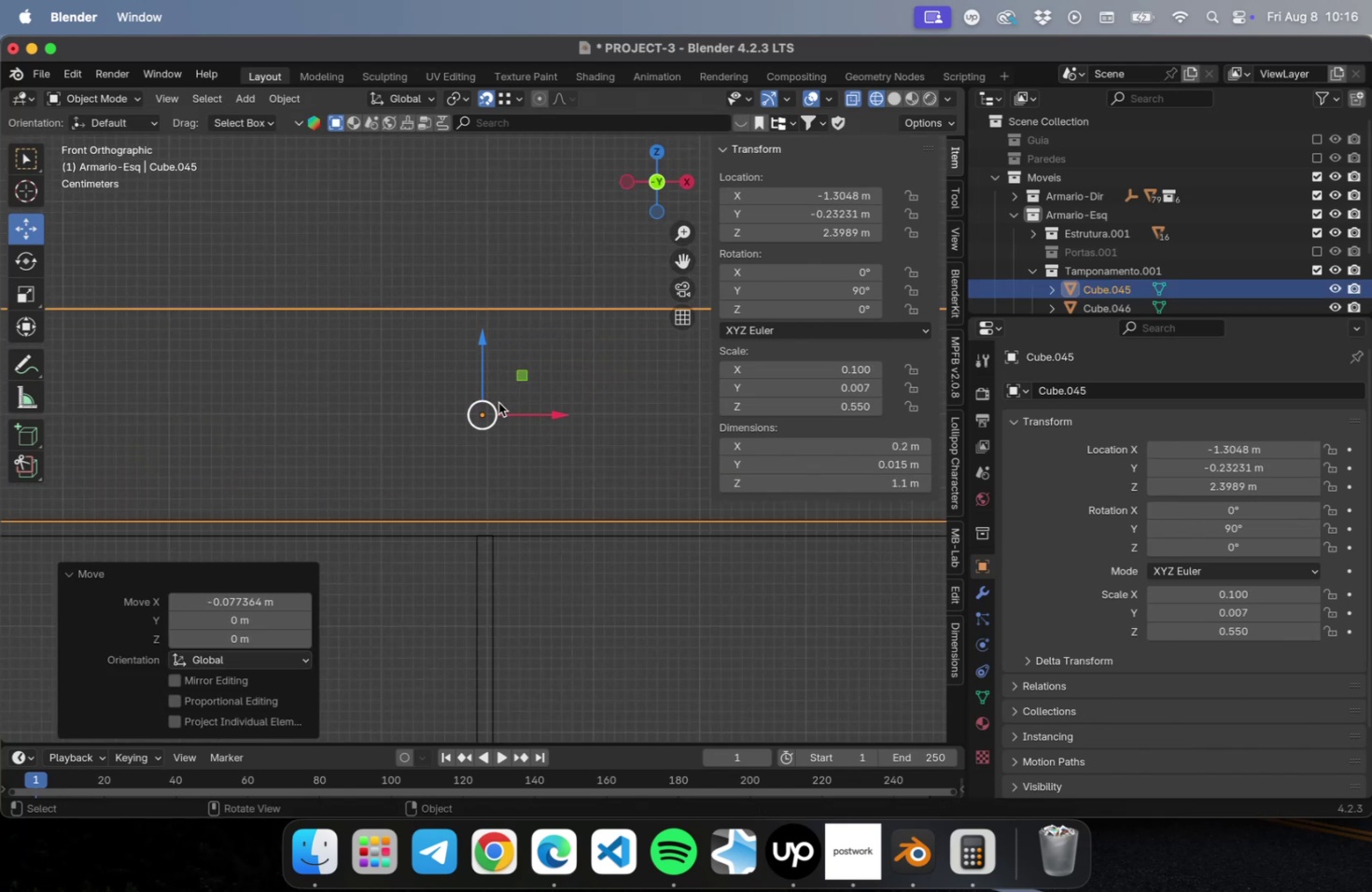 
hold_key(key=ShiftLeft, duration=0.57)
 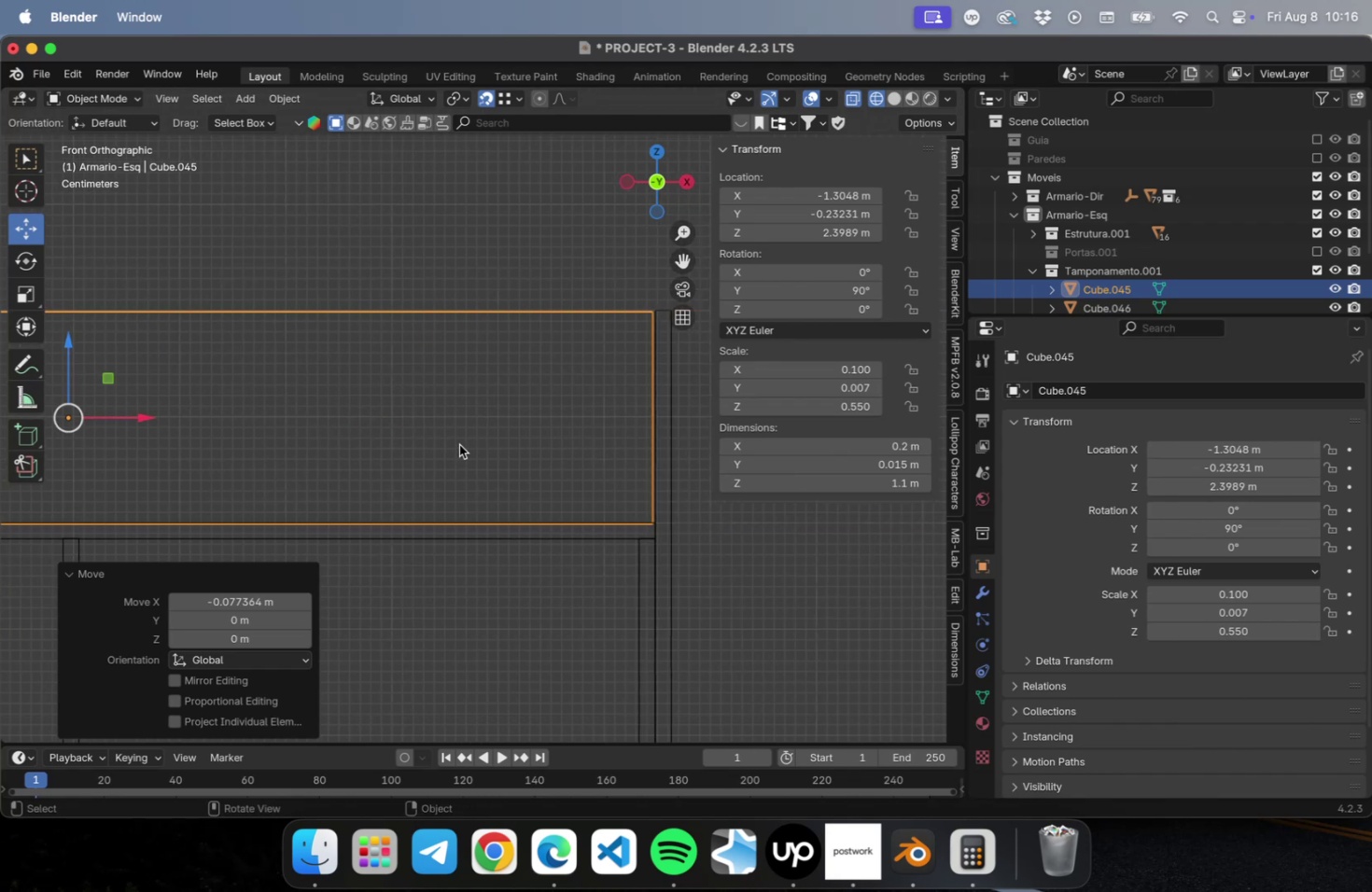 
hold_key(key=ShiftLeft, duration=0.42)
 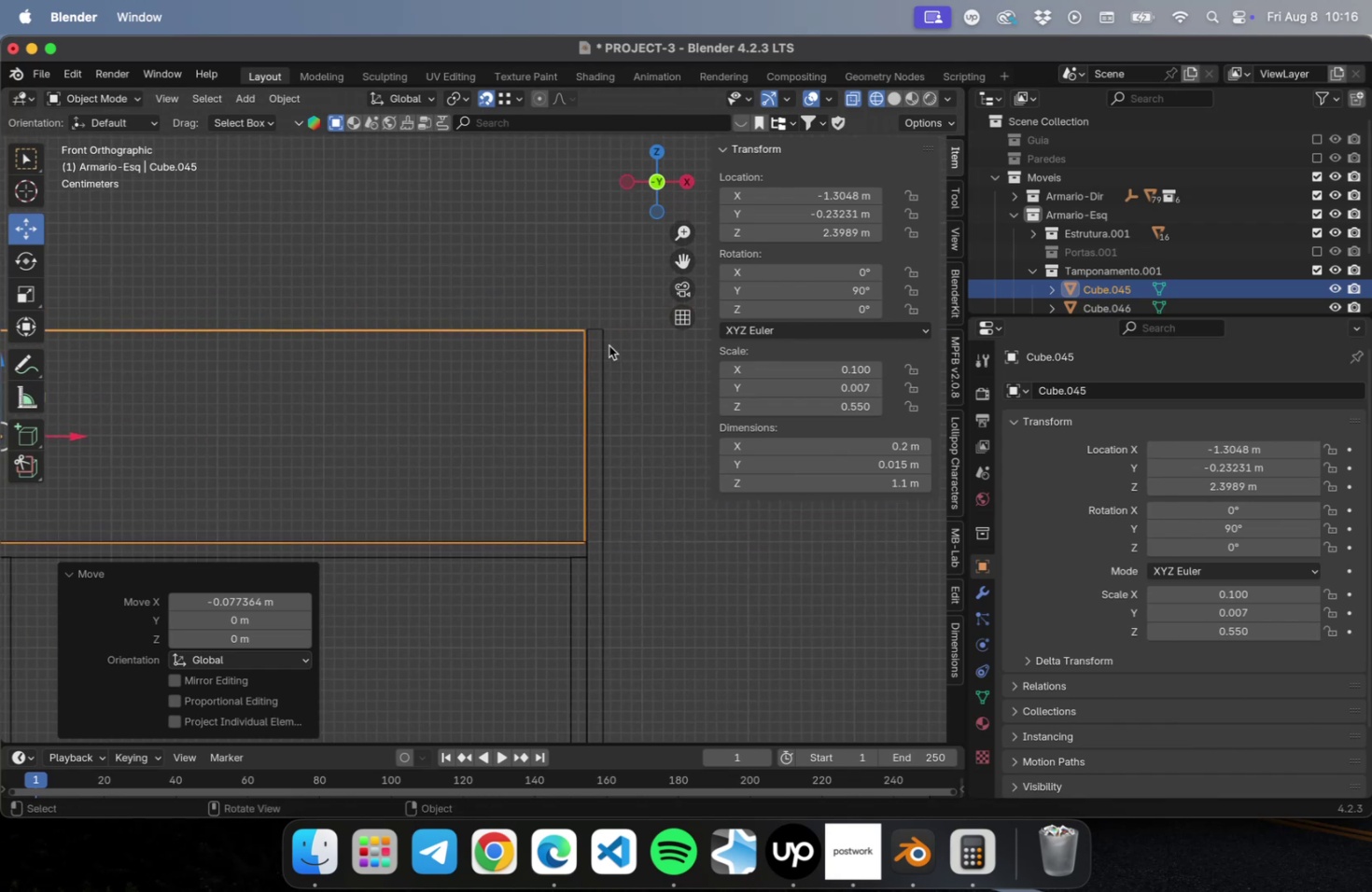 
scroll: coordinate [617, 308], scroll_direction: up, amount: 14.0
 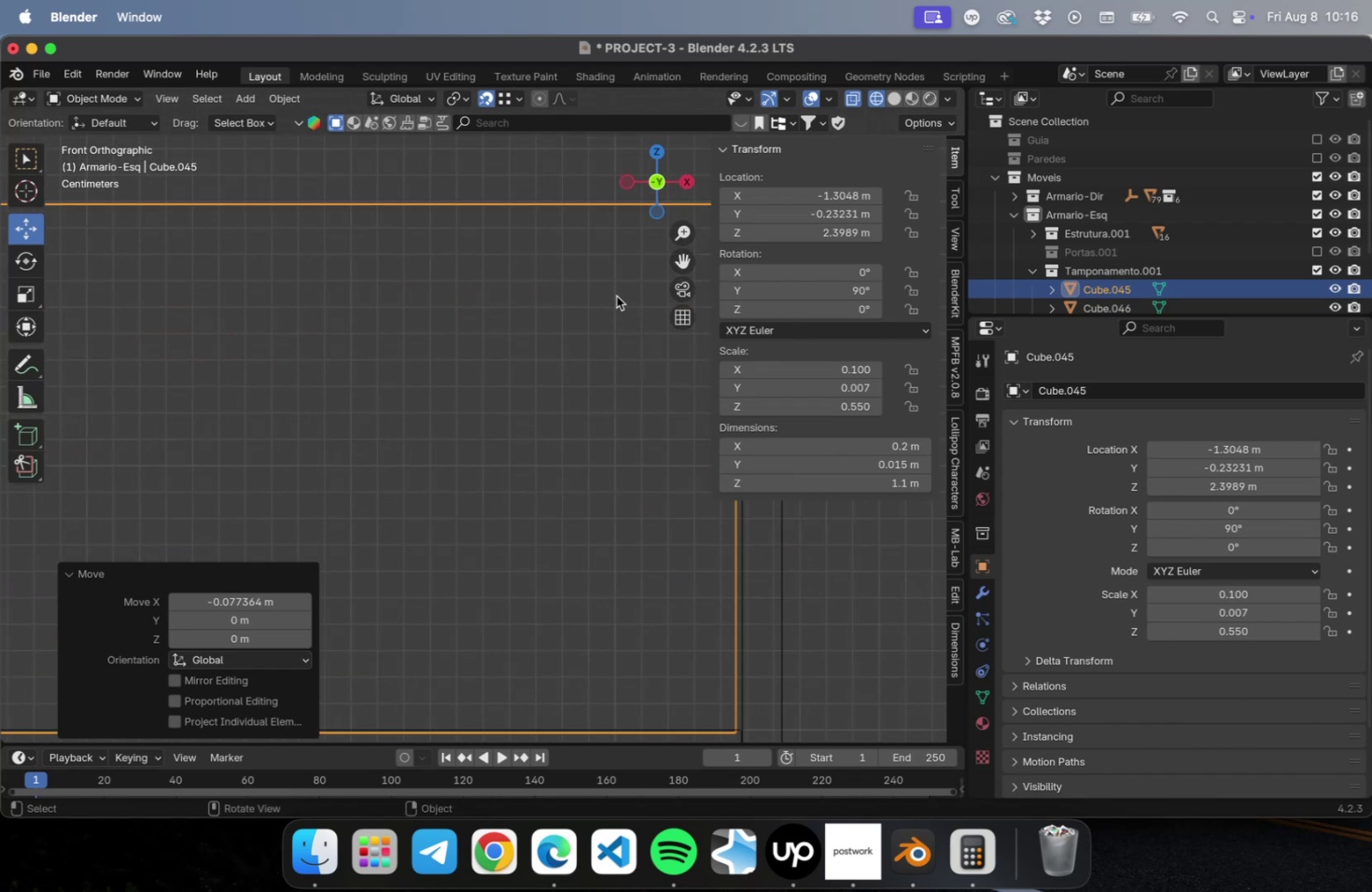 
hold_key(key=ShiftLeft, duration=0.43)
 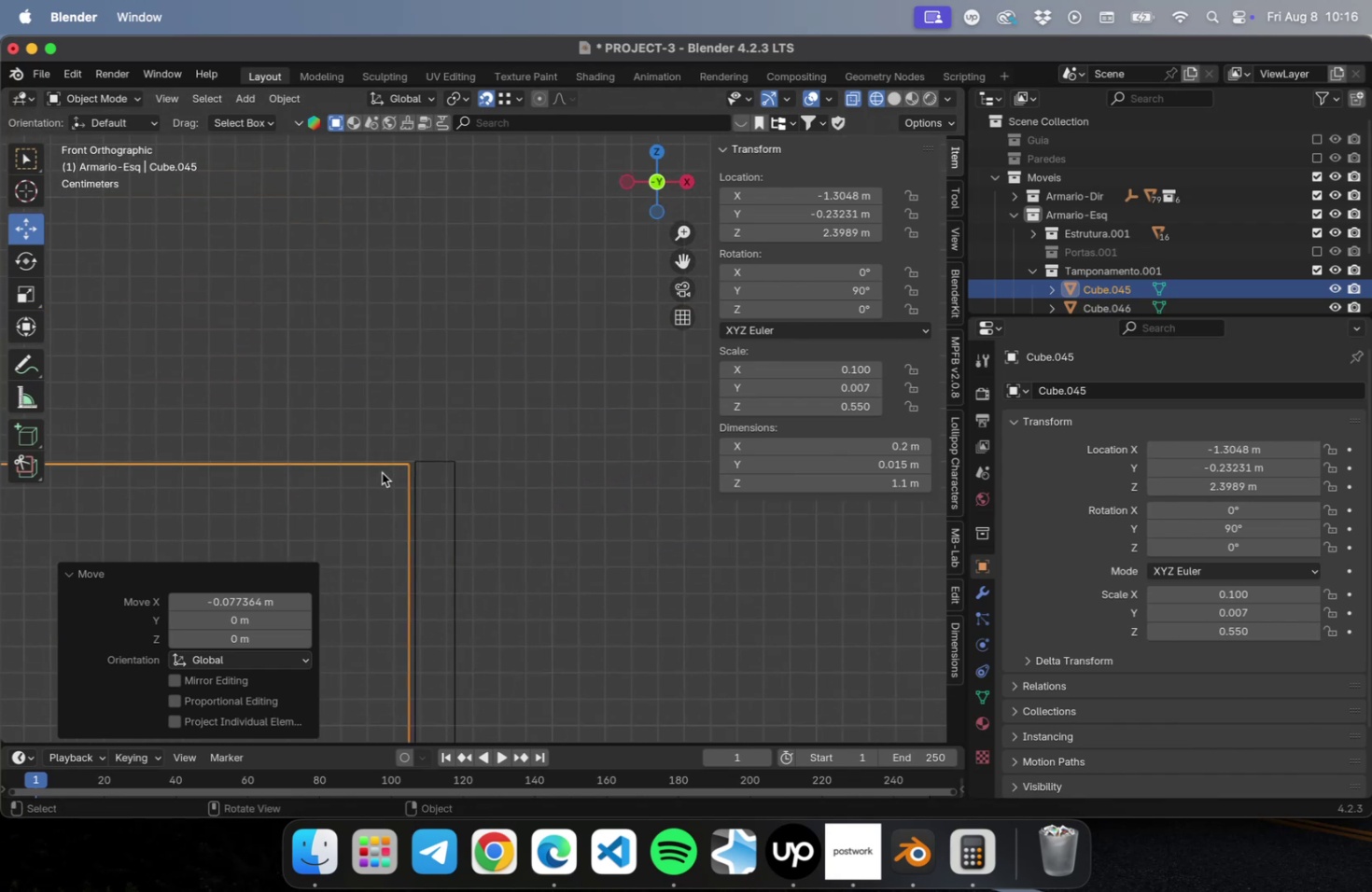 
scroll: coordinate [380, 480], scroll_direction: up, amount: 10.0
 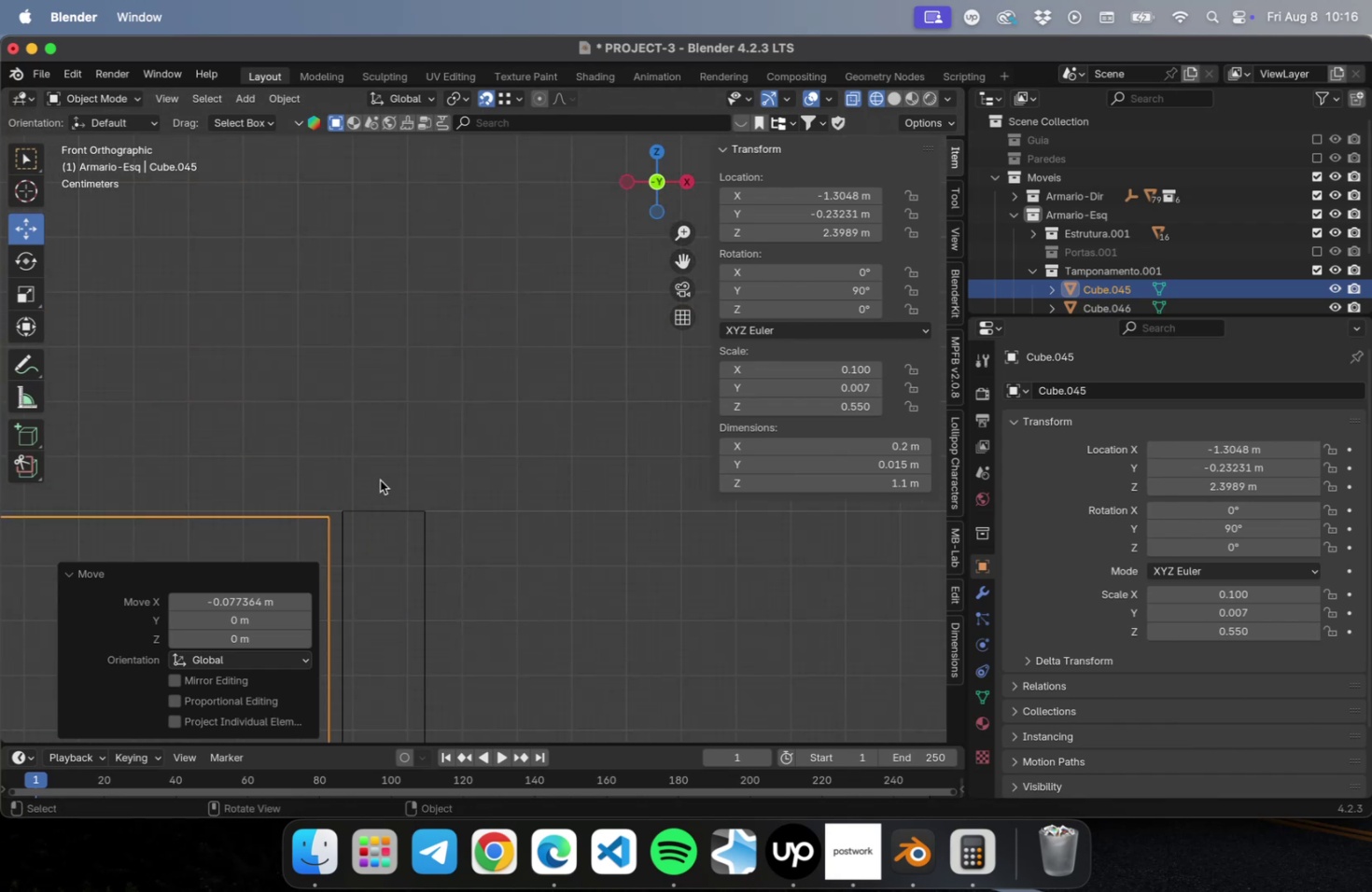 
hold_key(key=ShiftLeft, duration=0.42)
 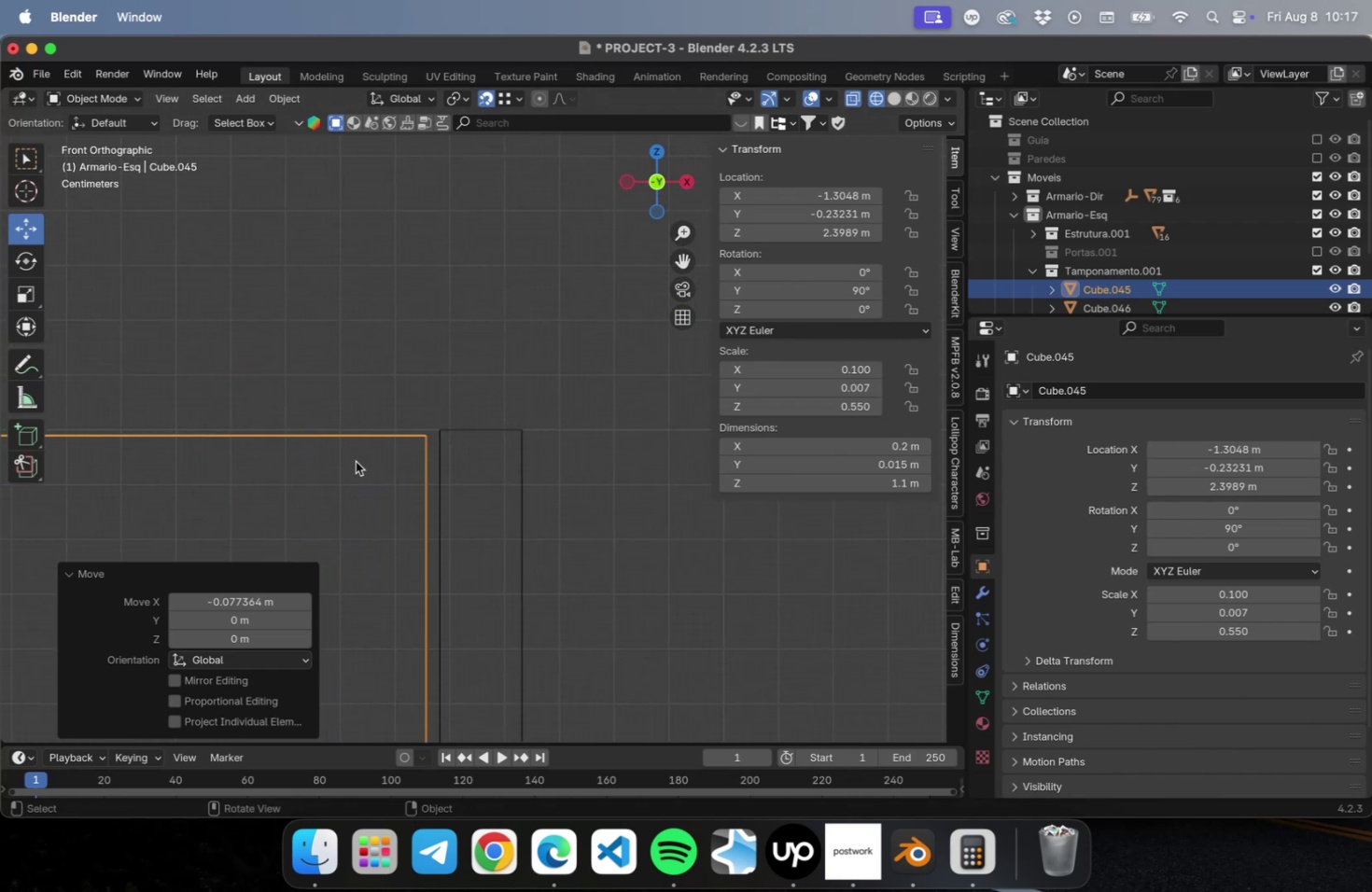 
type(gx)
 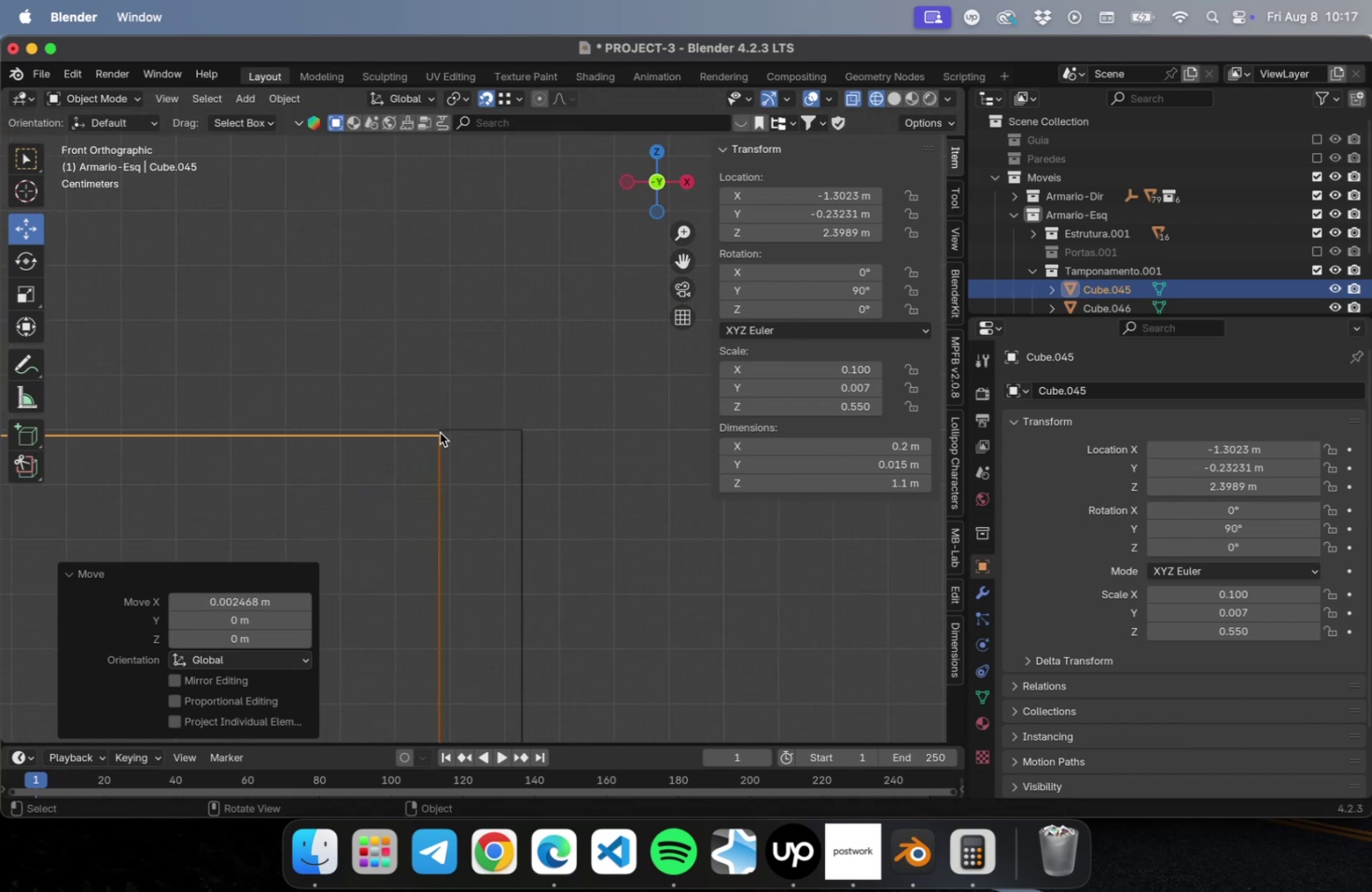 
double_click([665, 554])
 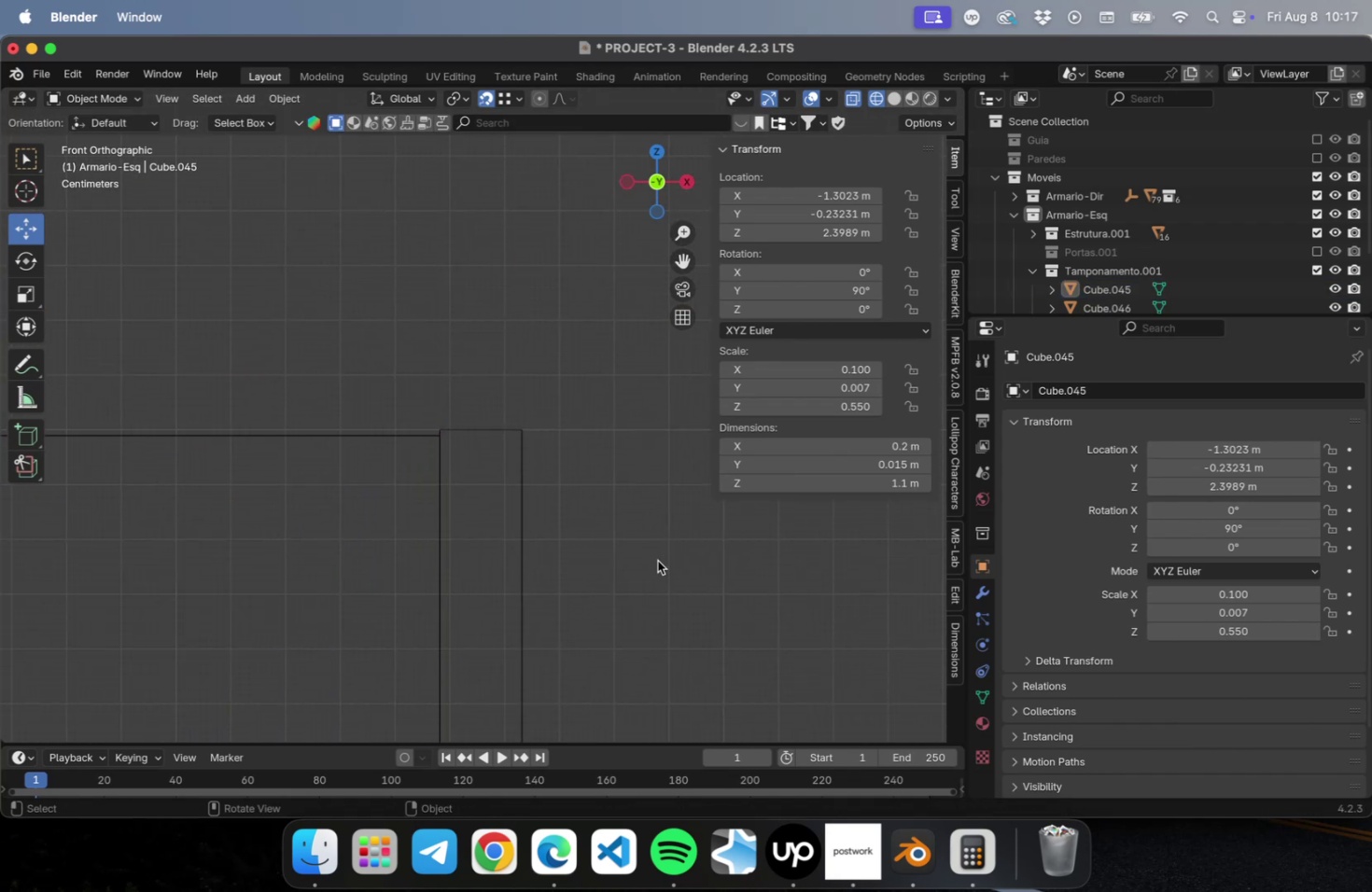 
scroll: coordinate [384, 461], scroll_direction: up, amount: 31.0
 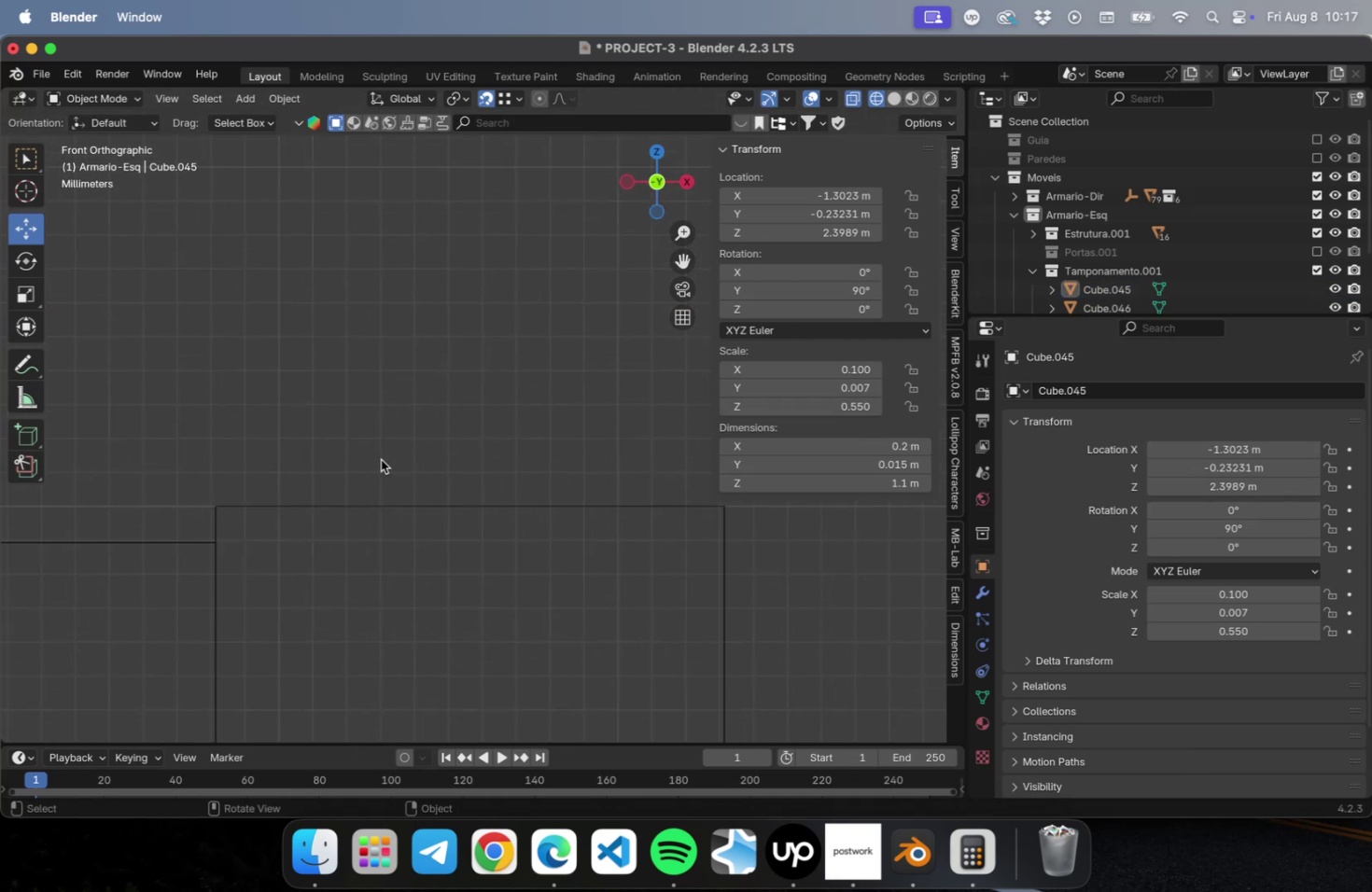 
hold_key(key=ShiftLeft, duration=0.6)
 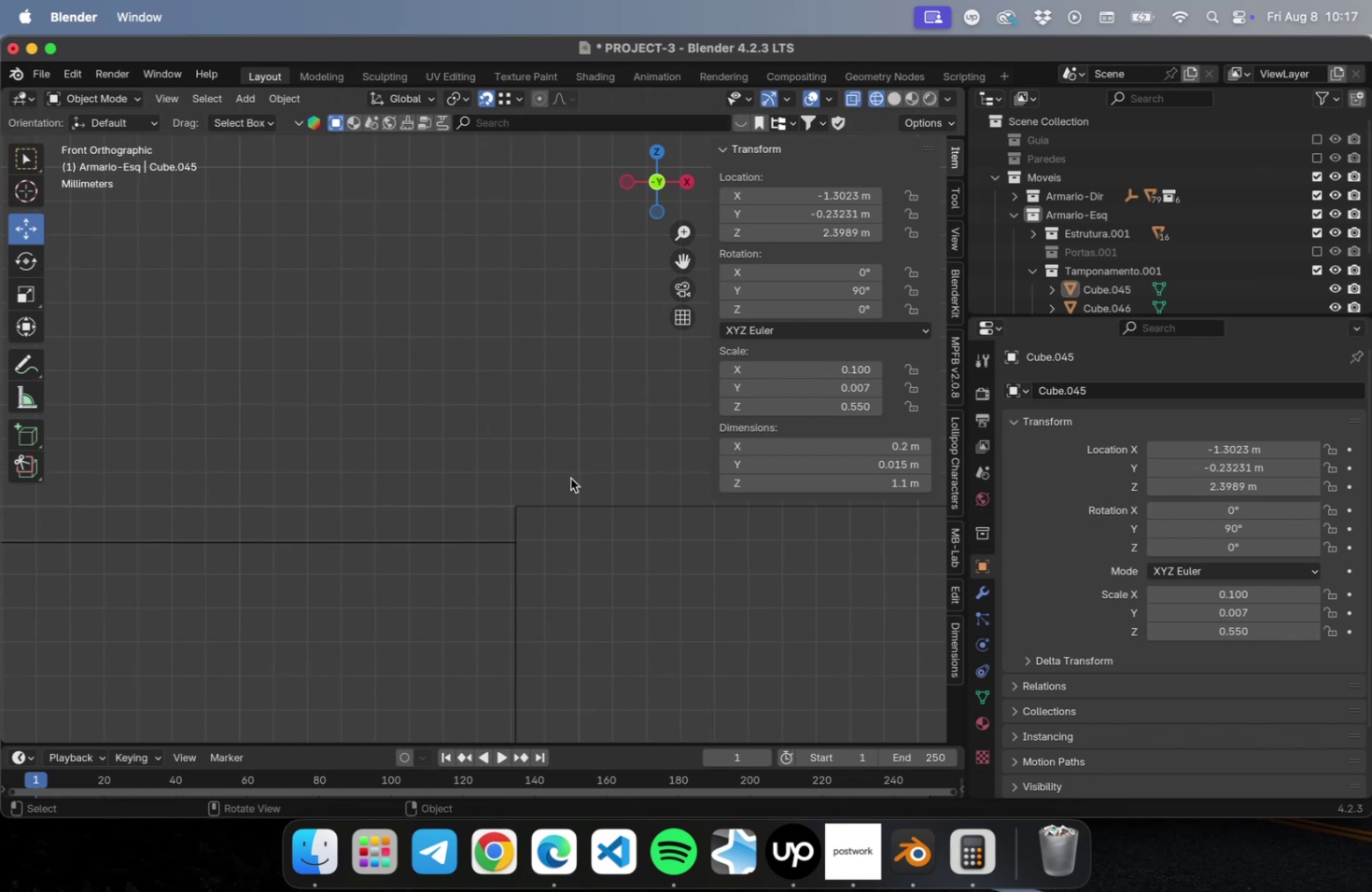 
scroll: coordinate [531, 547], scroll_direction: down, amount: 77.0
 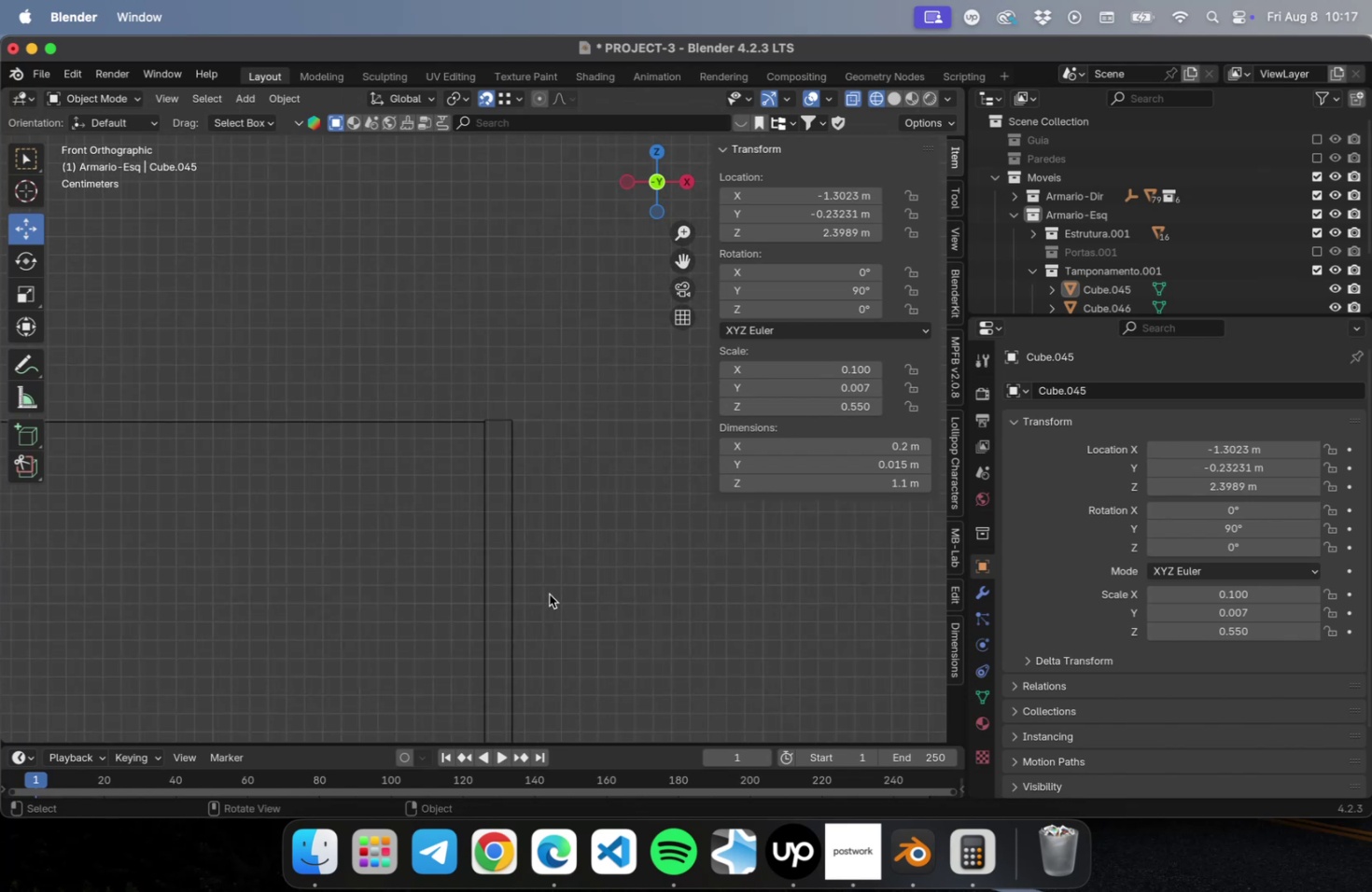 
hold_key(key=ShiftLeft, duration=0.9)
 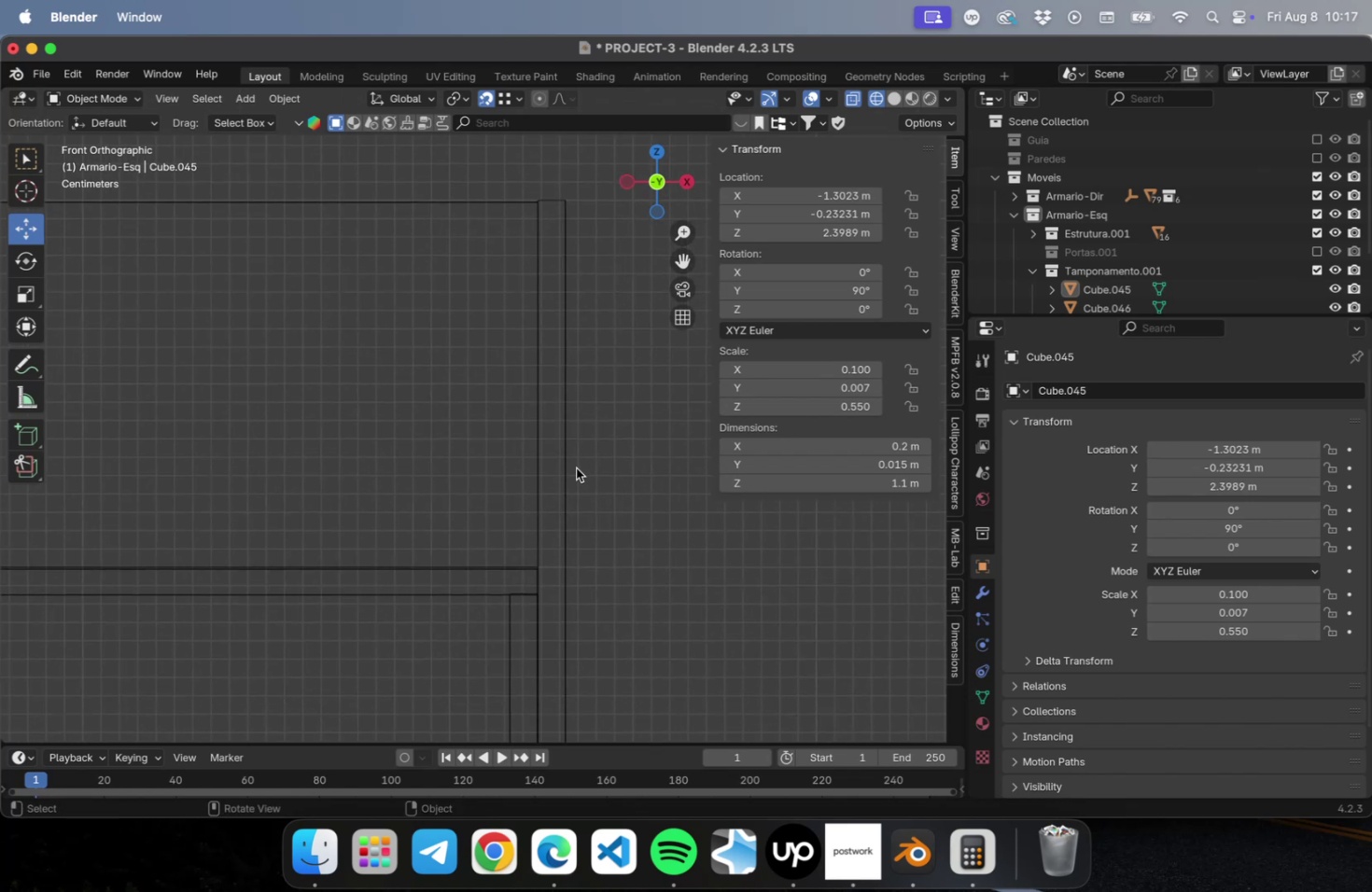 
scroll: coordinate [576, 470], scroll_direction: down, amount: 36.0
 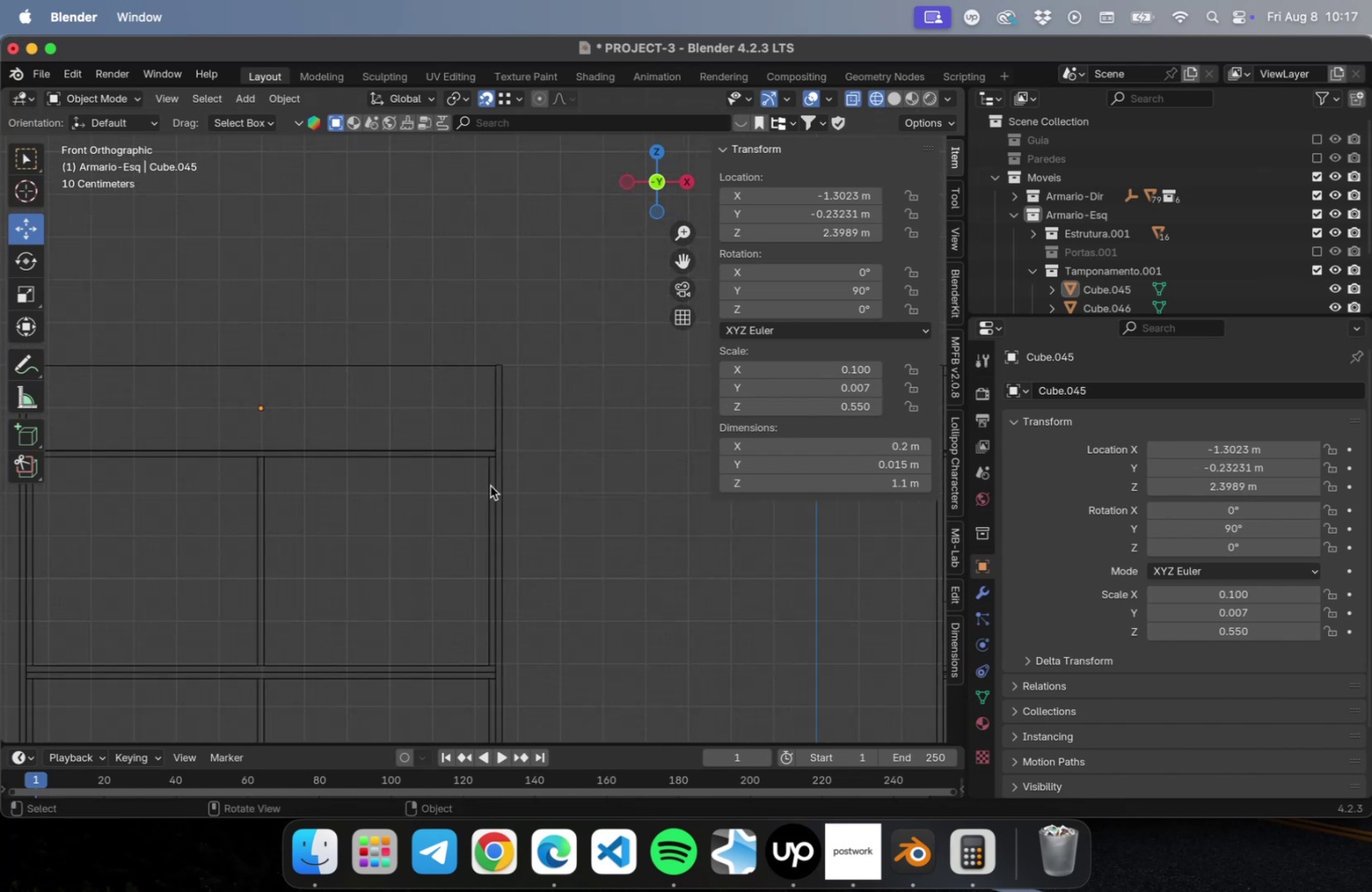 
hold_key(key=ShiftLeft, duration=0.97)
 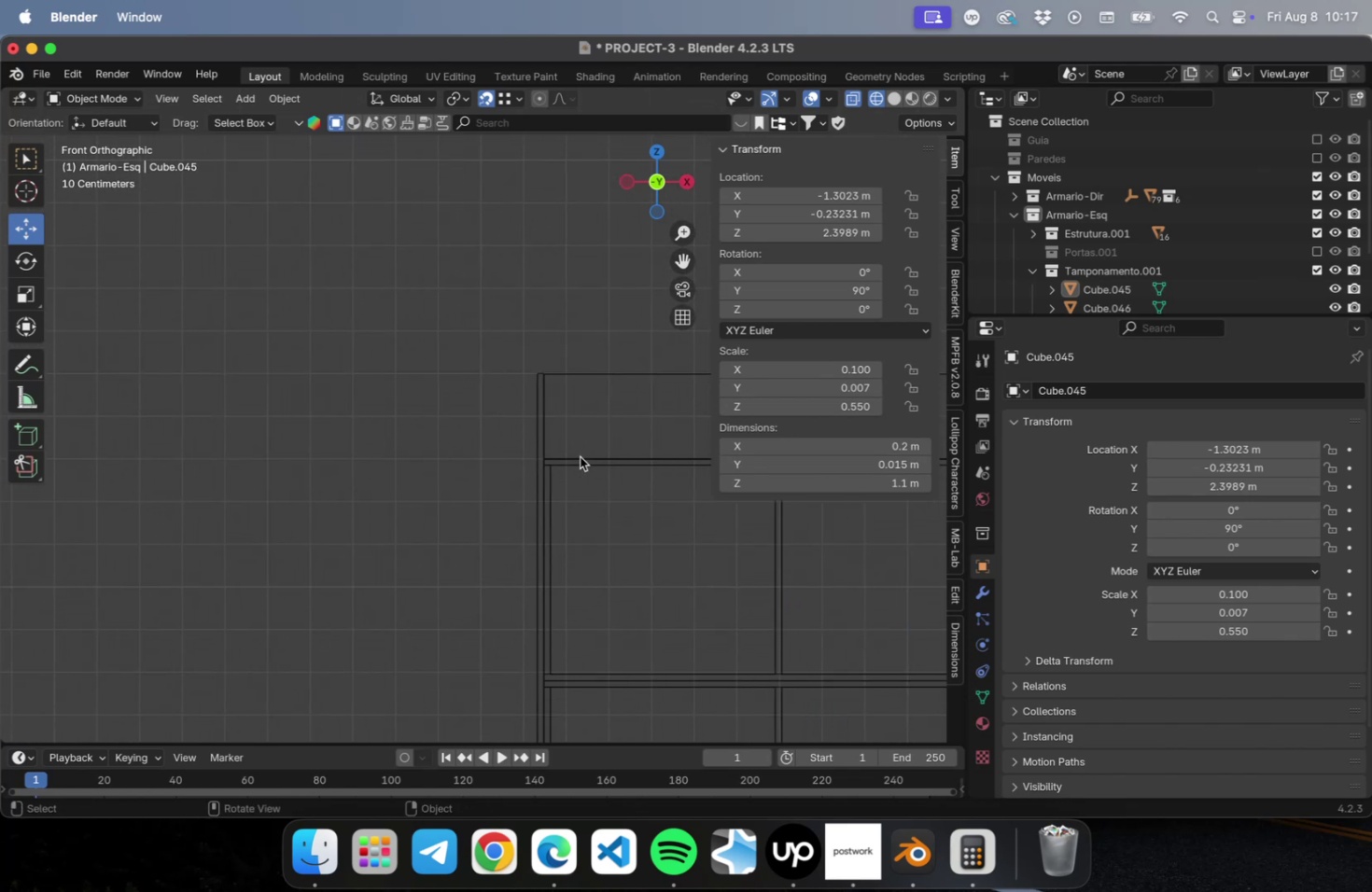 
hold_key(key=ShiftLeft, duration=0.36)
 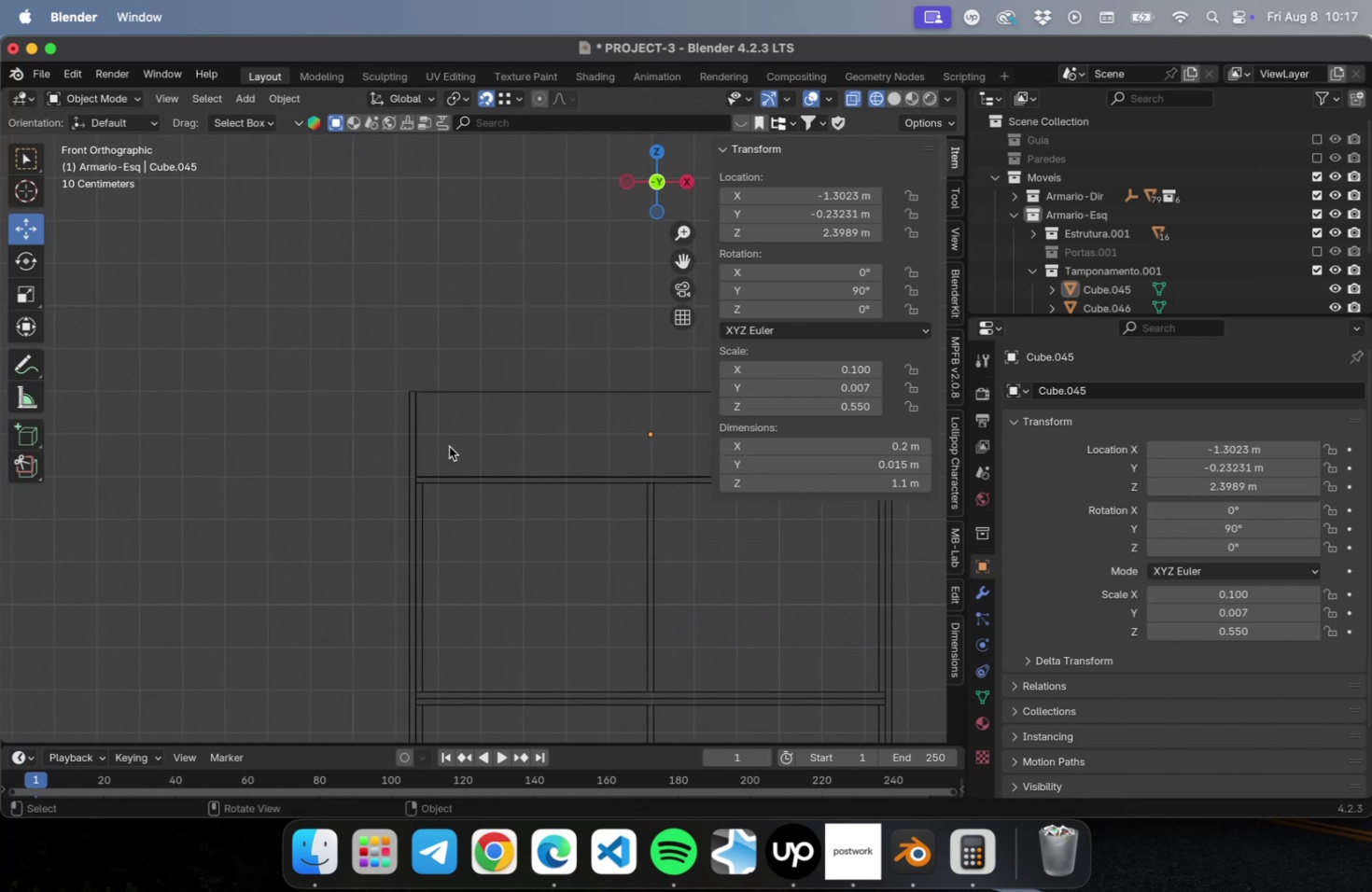 
scroll: coordinate [452, 441], scroll_direction: up, amount: 22.0
 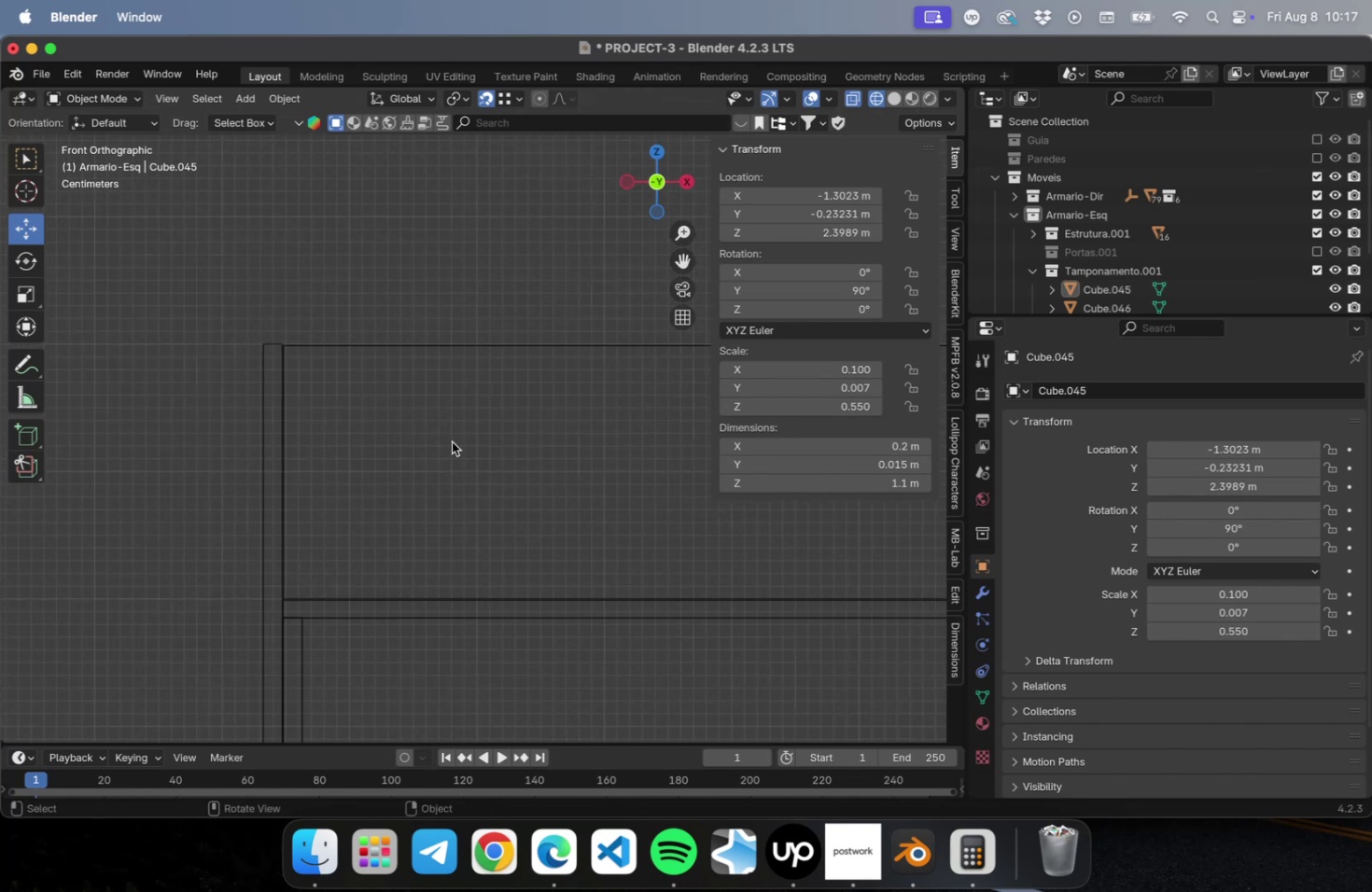 
scroll: coordinate [439, 444], scroll_direction: down, amount: 46.0
 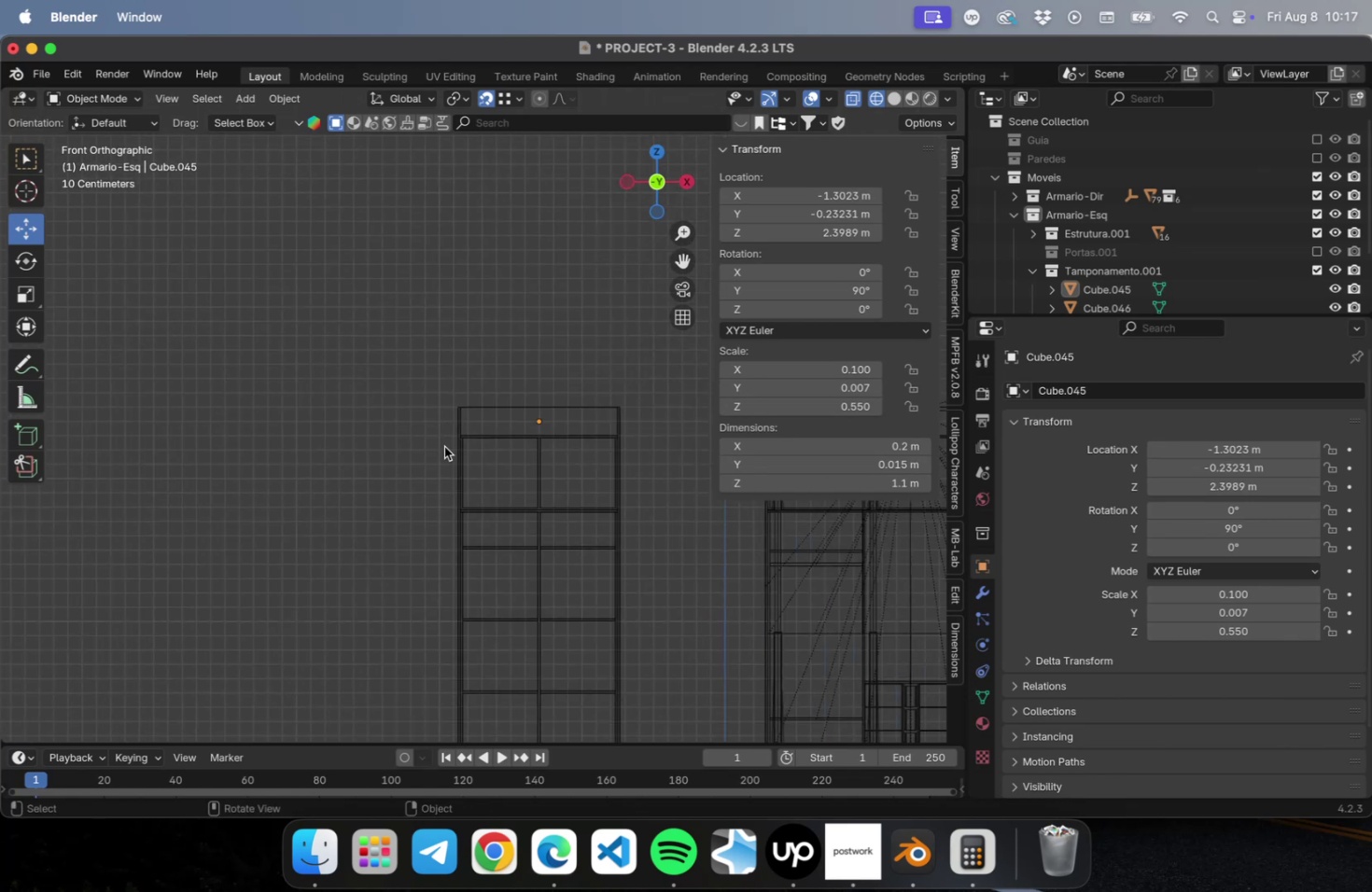 
key(Meta+S)
 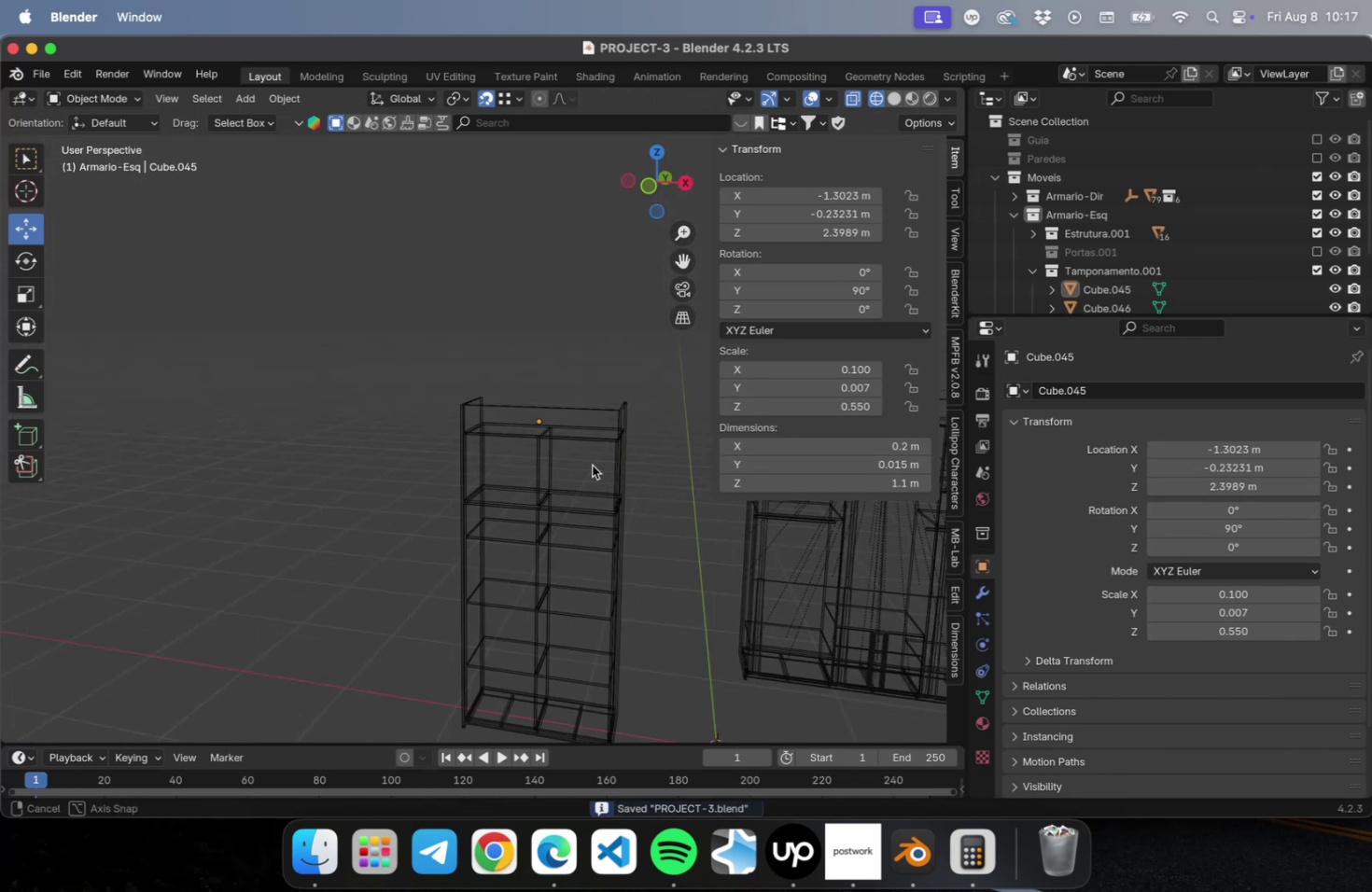 
scroll: coordinate [589, 465], scroll_direction: down, amount: 11.0
 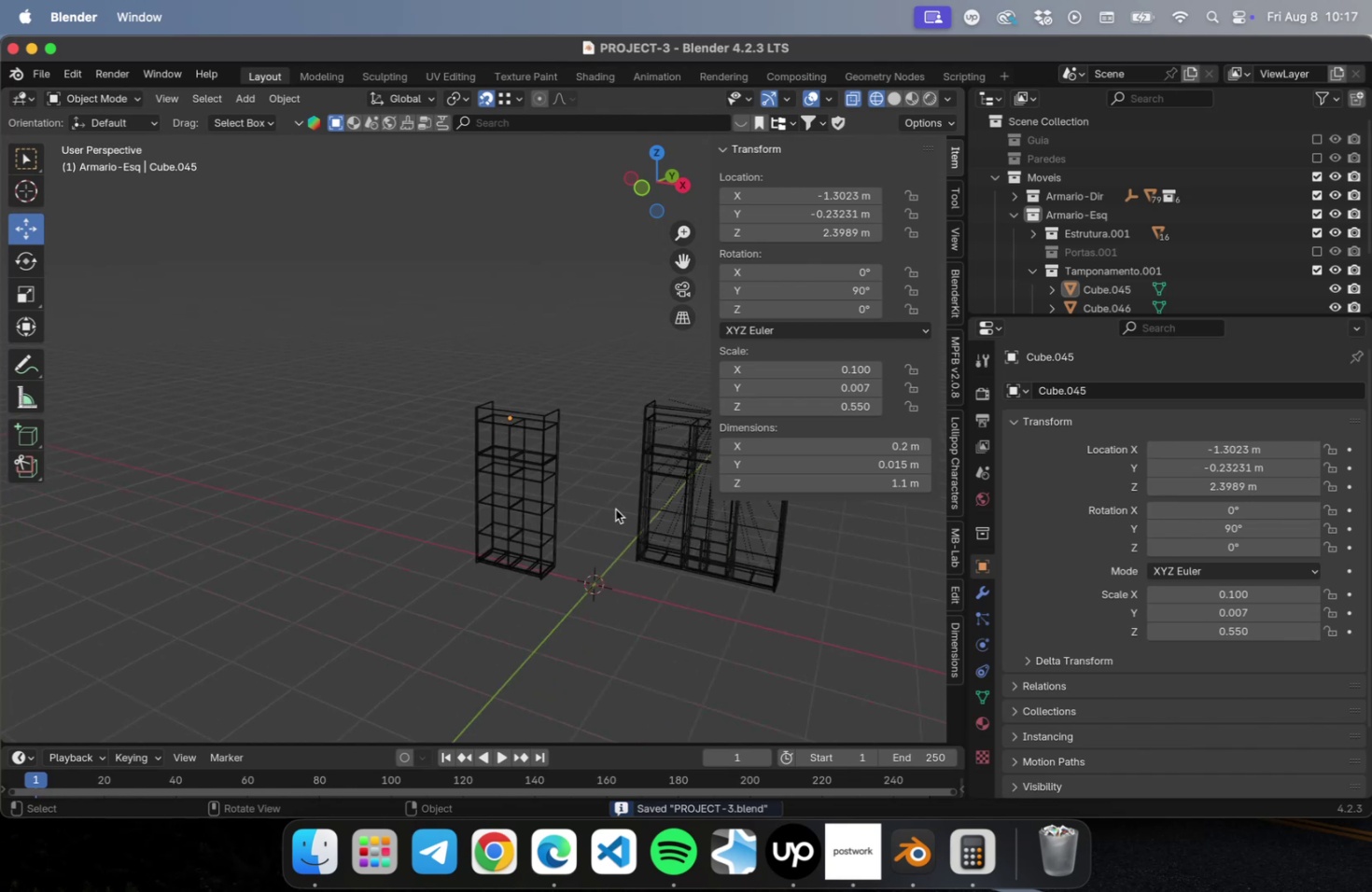 
hold_key(key=ShiftLeft, duration=0.32)
 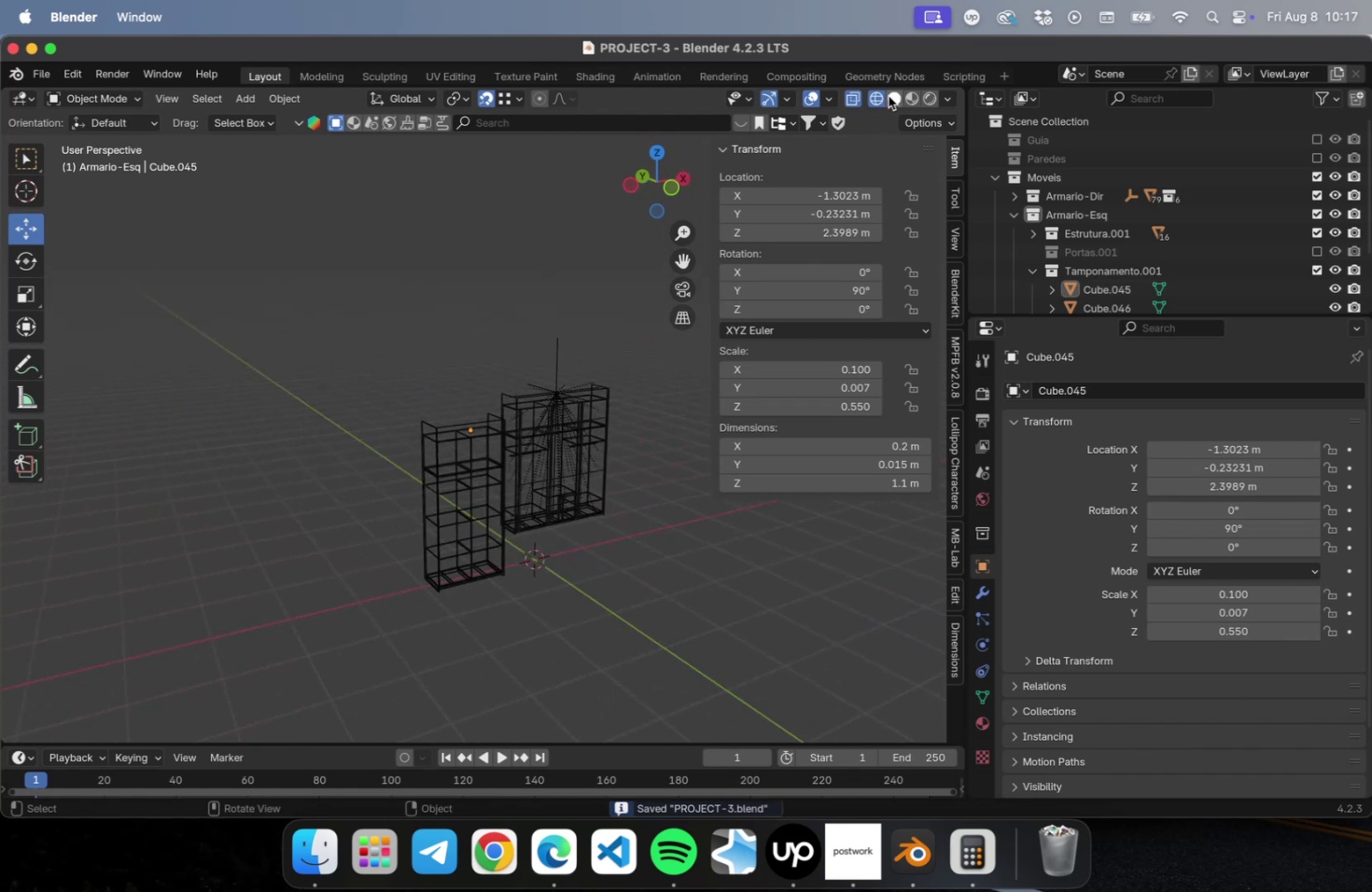 
scroll: coordinate [534, 557], scroll_direction: up, amount: 10.0
 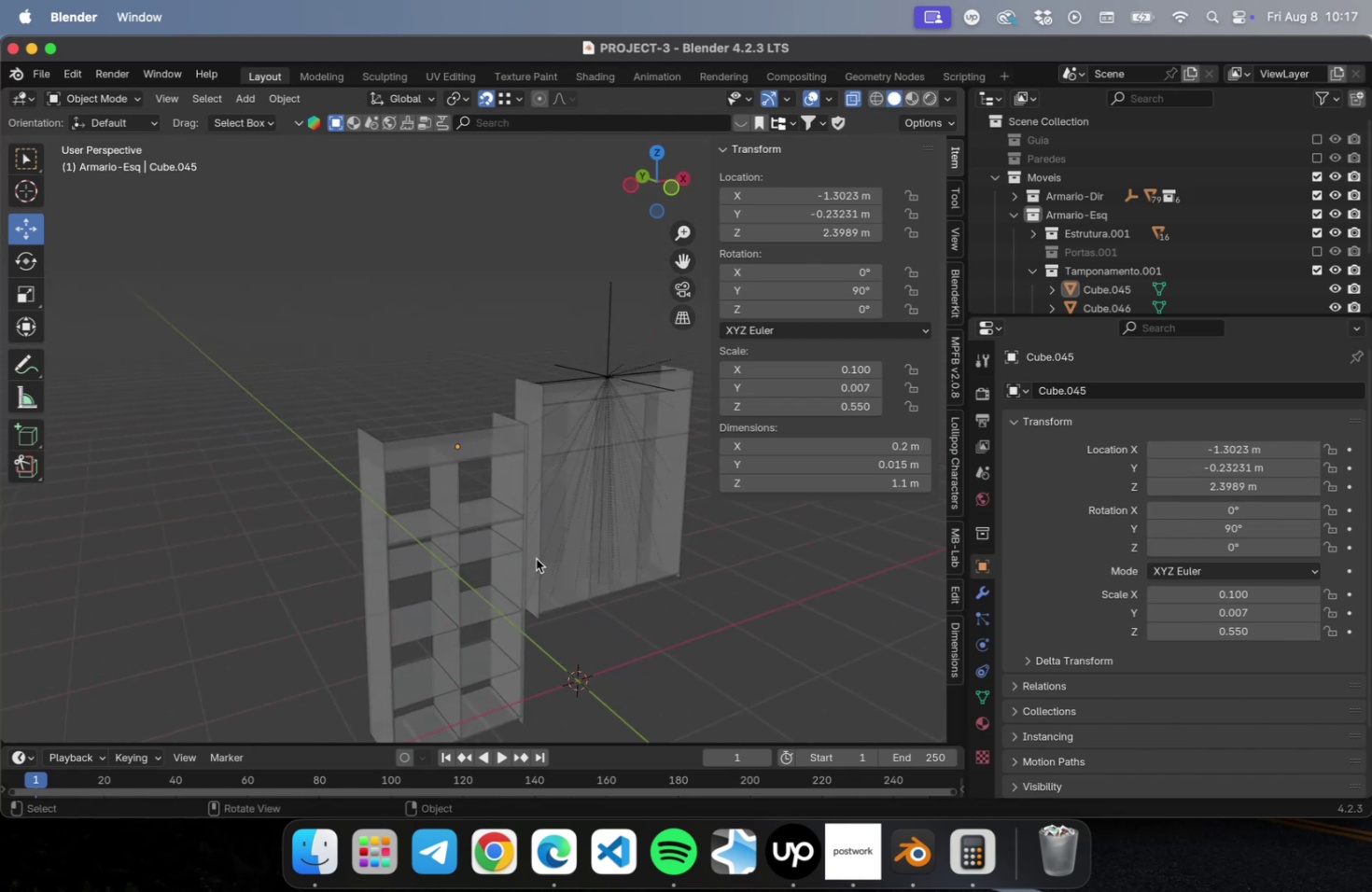 
hold_key(key=ShiftLeft, duration=0.42)
 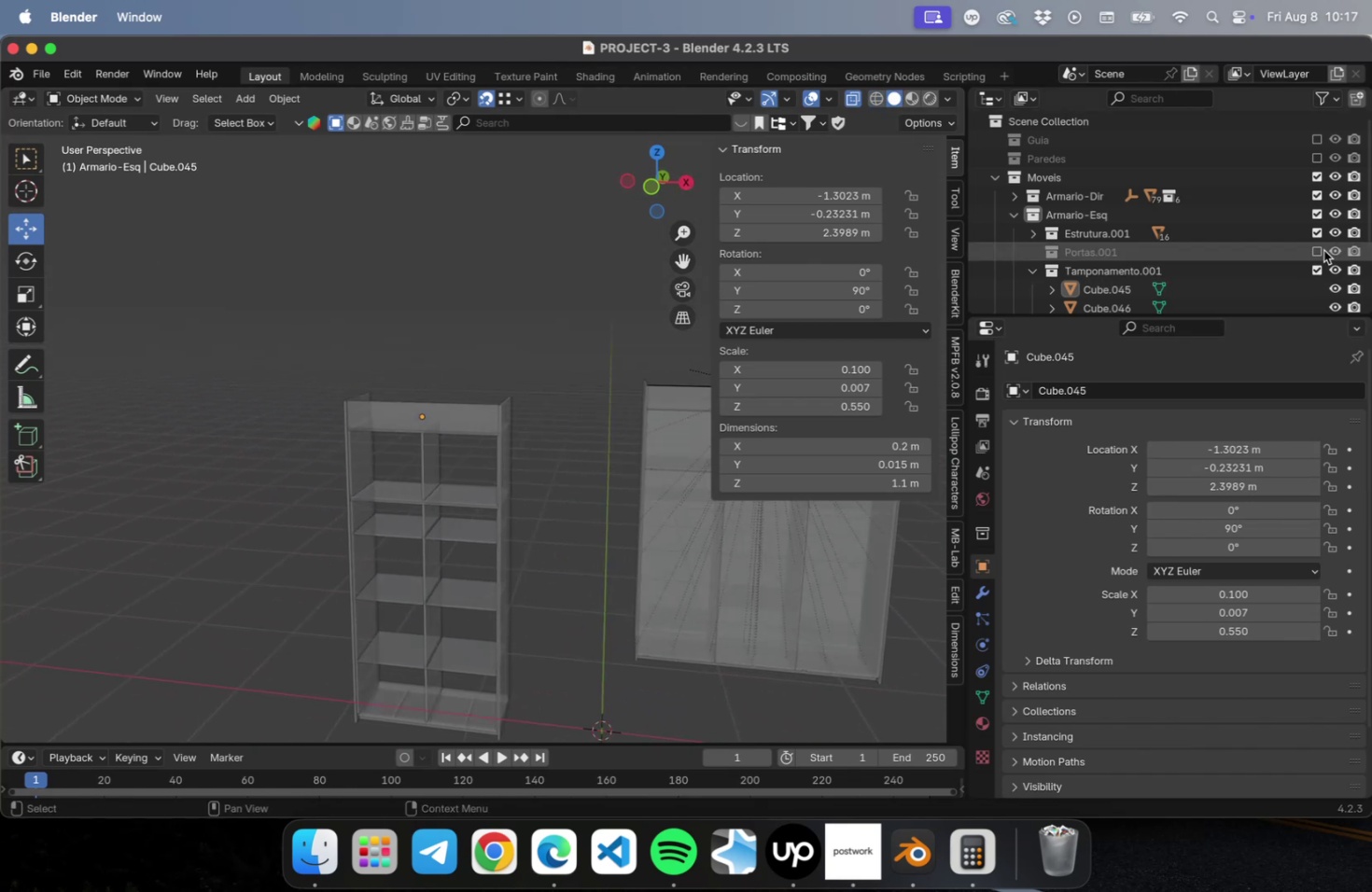 
left_click([1318, 250])
 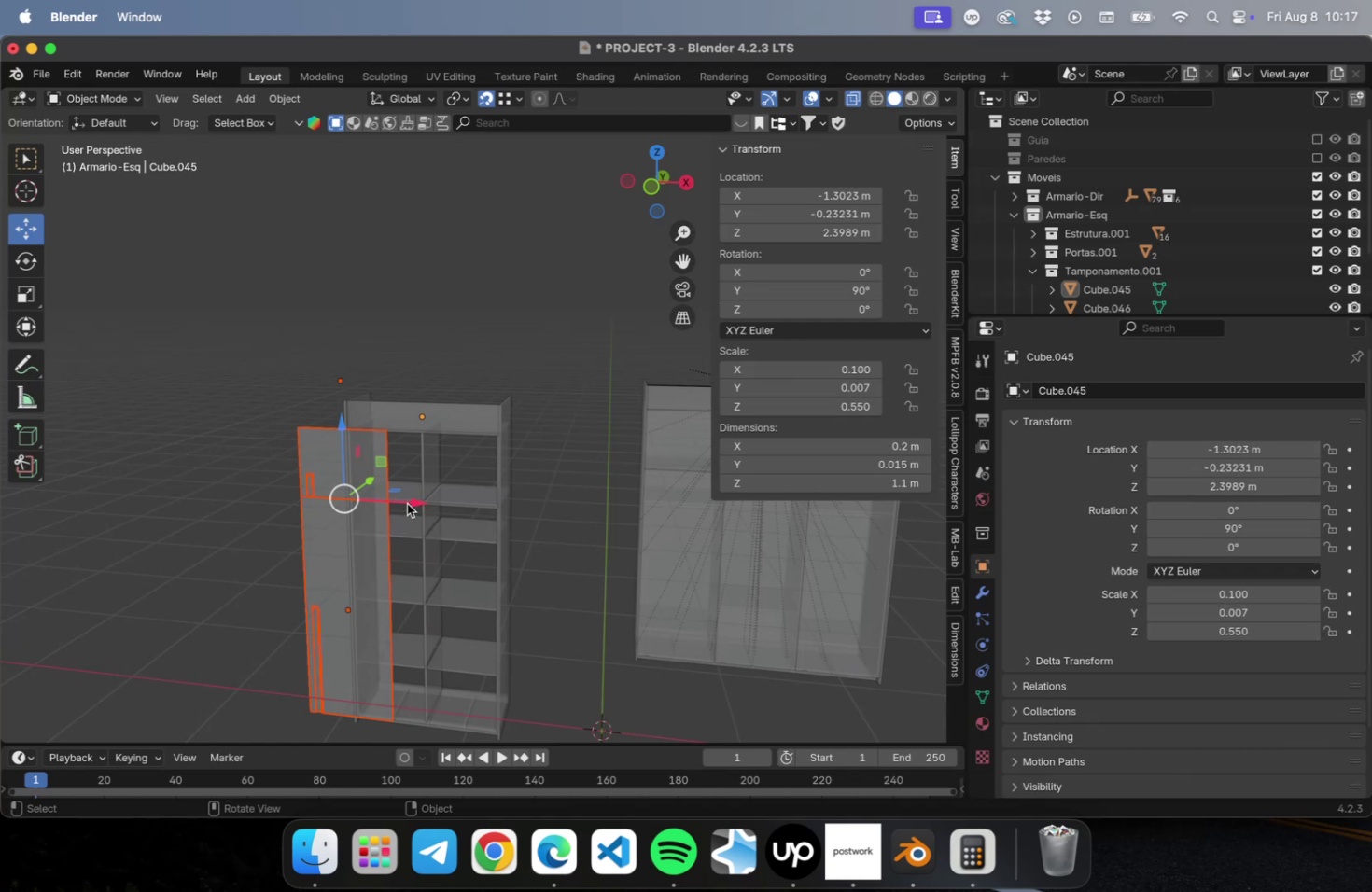 
wait(5.0)
 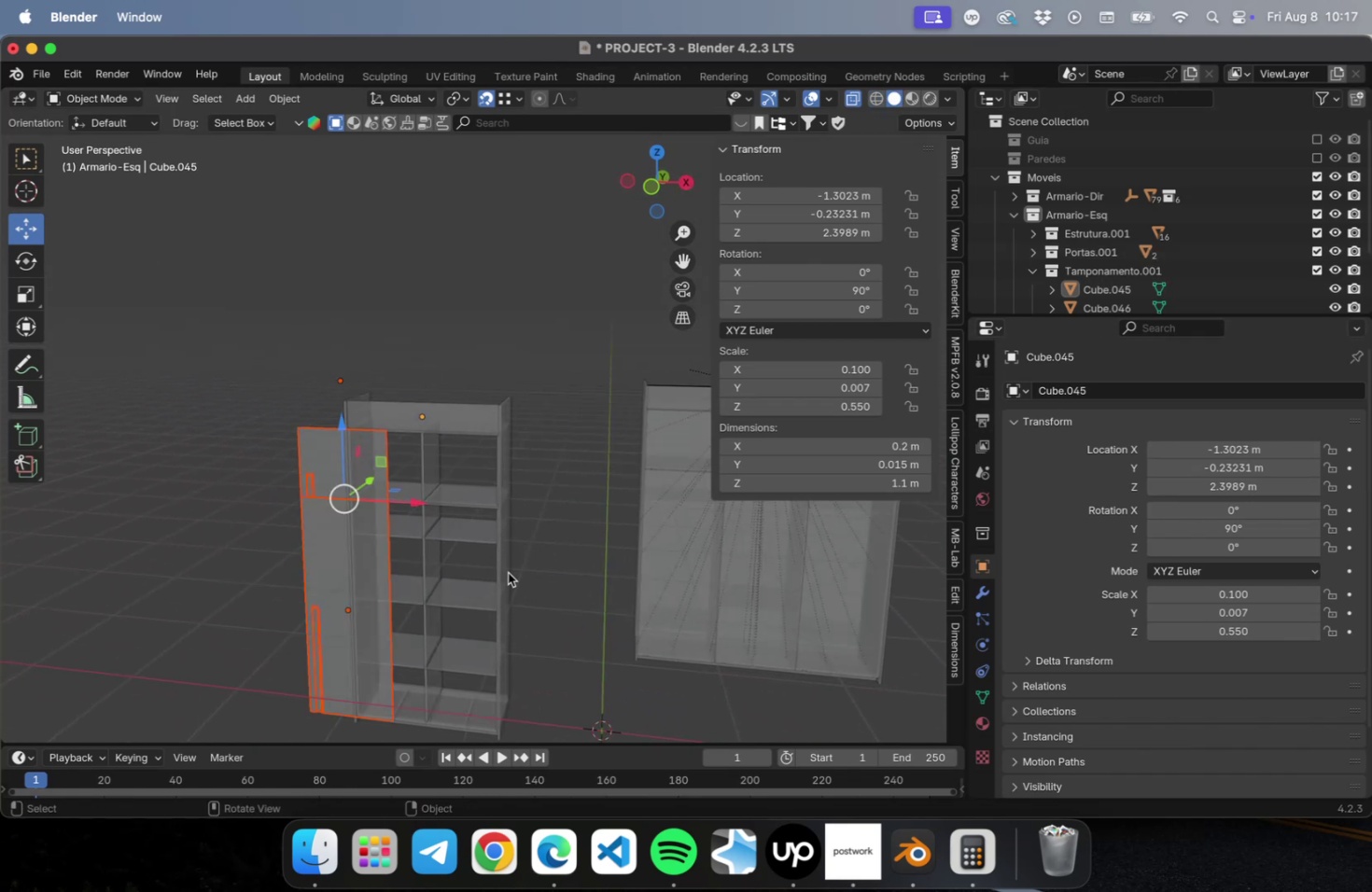 
key(Numpad1)
 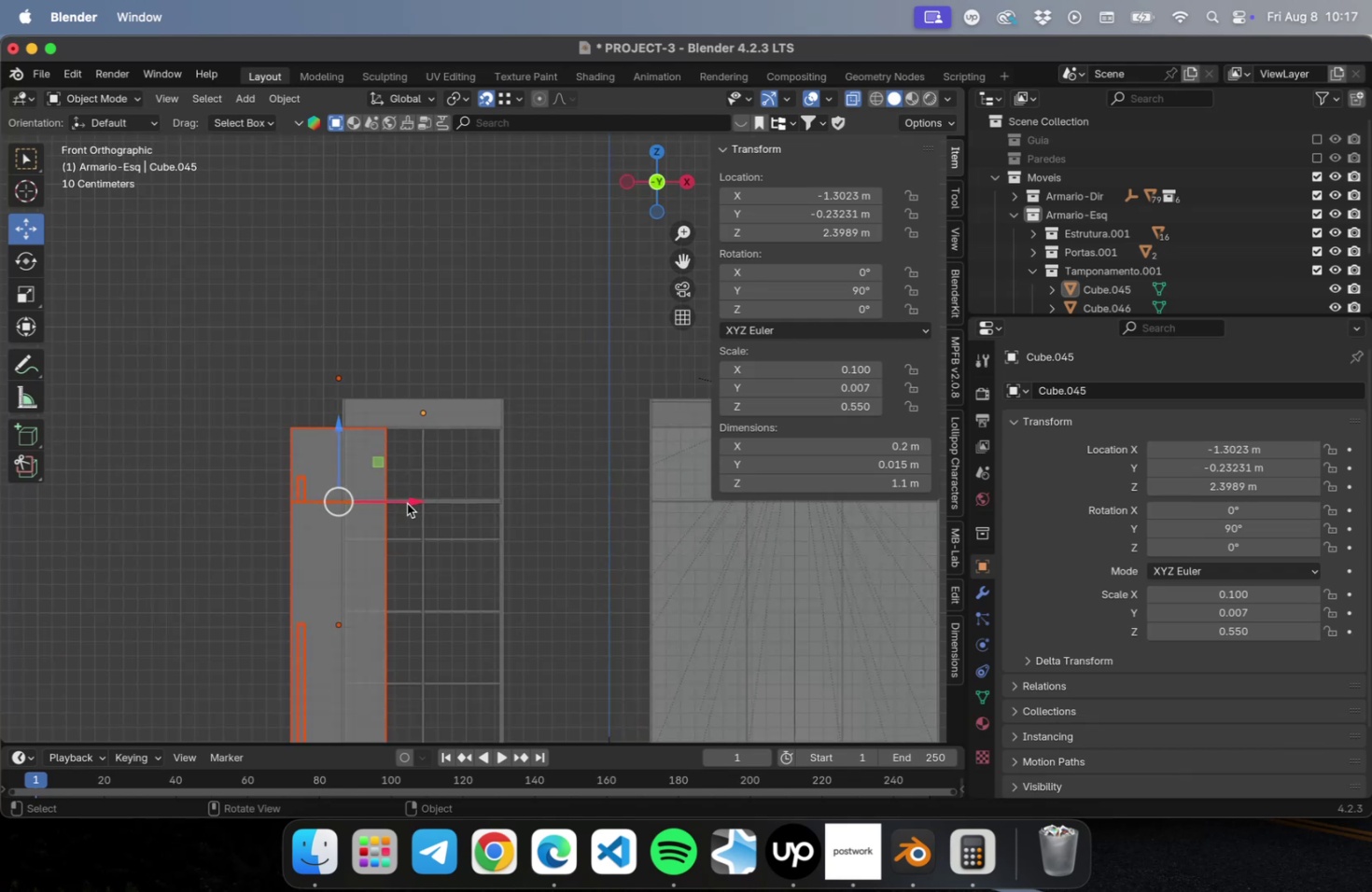 
left_click_drag(start_coordinate=[407, 503], to_coordinate=[468, 516])
 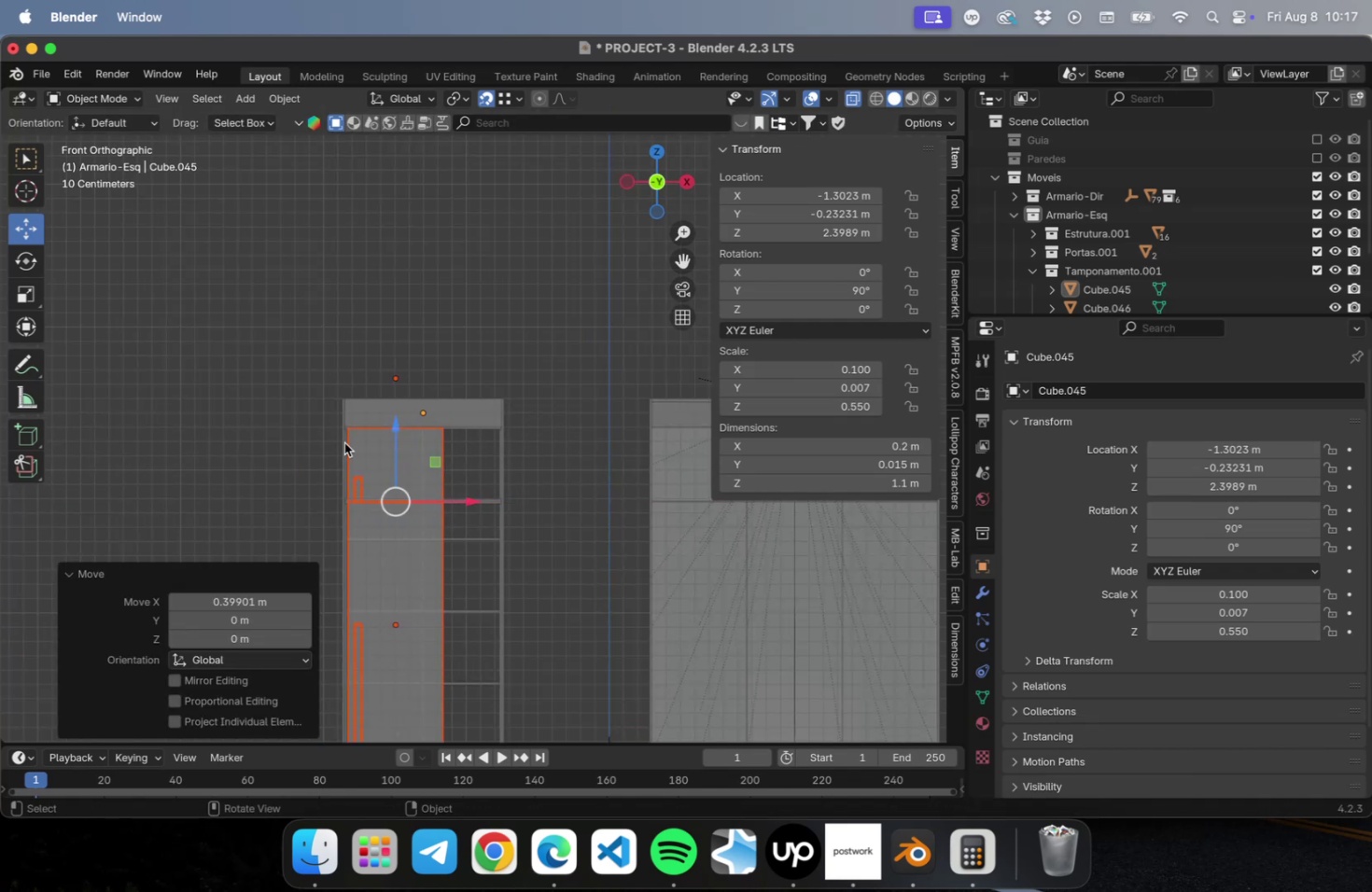 
scroll: coordinate [339, 438], scroll_direction: up, amount: 28.0
 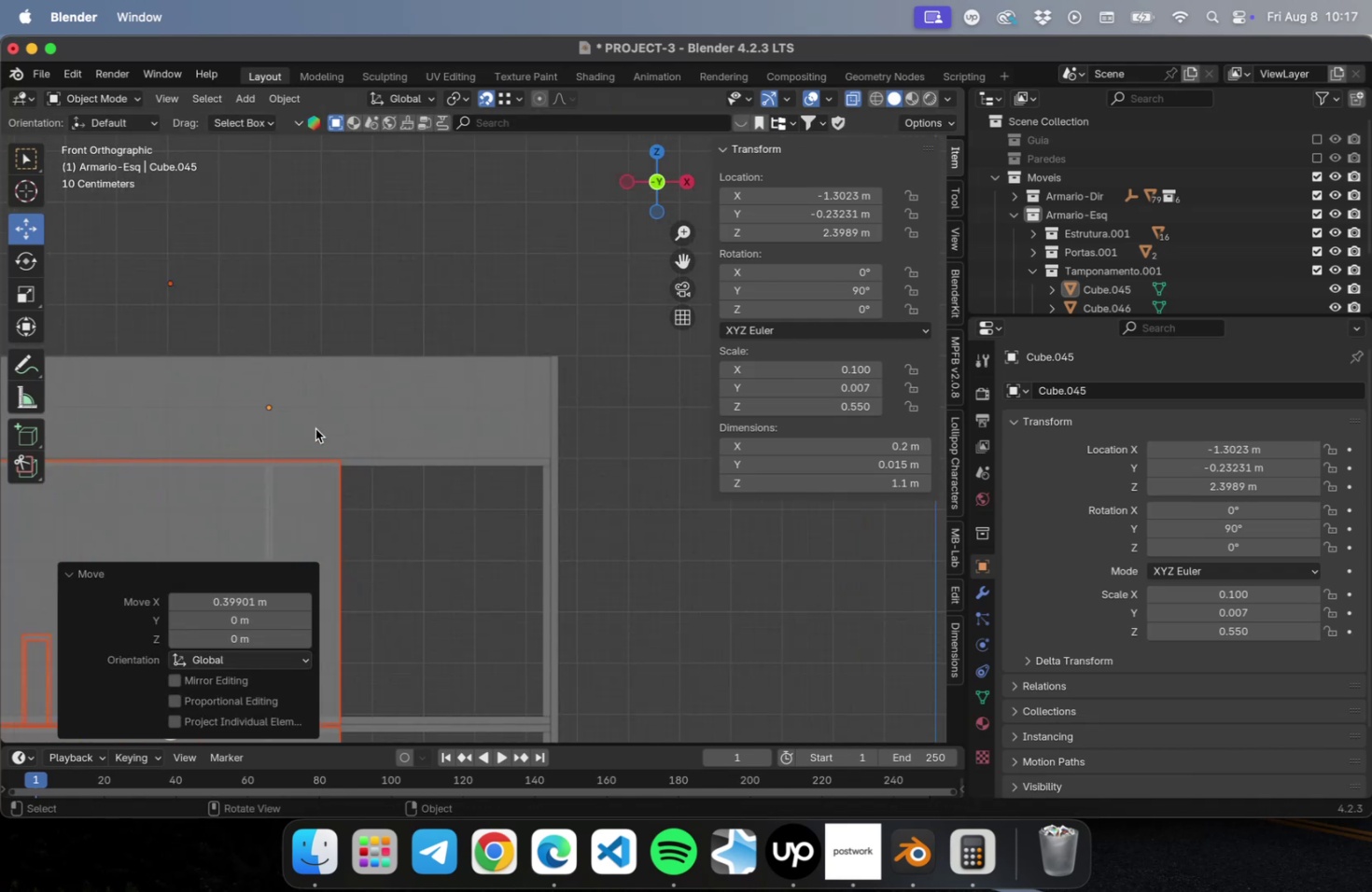 
hold_key(key=ShiftLeft, duration=0.56)
 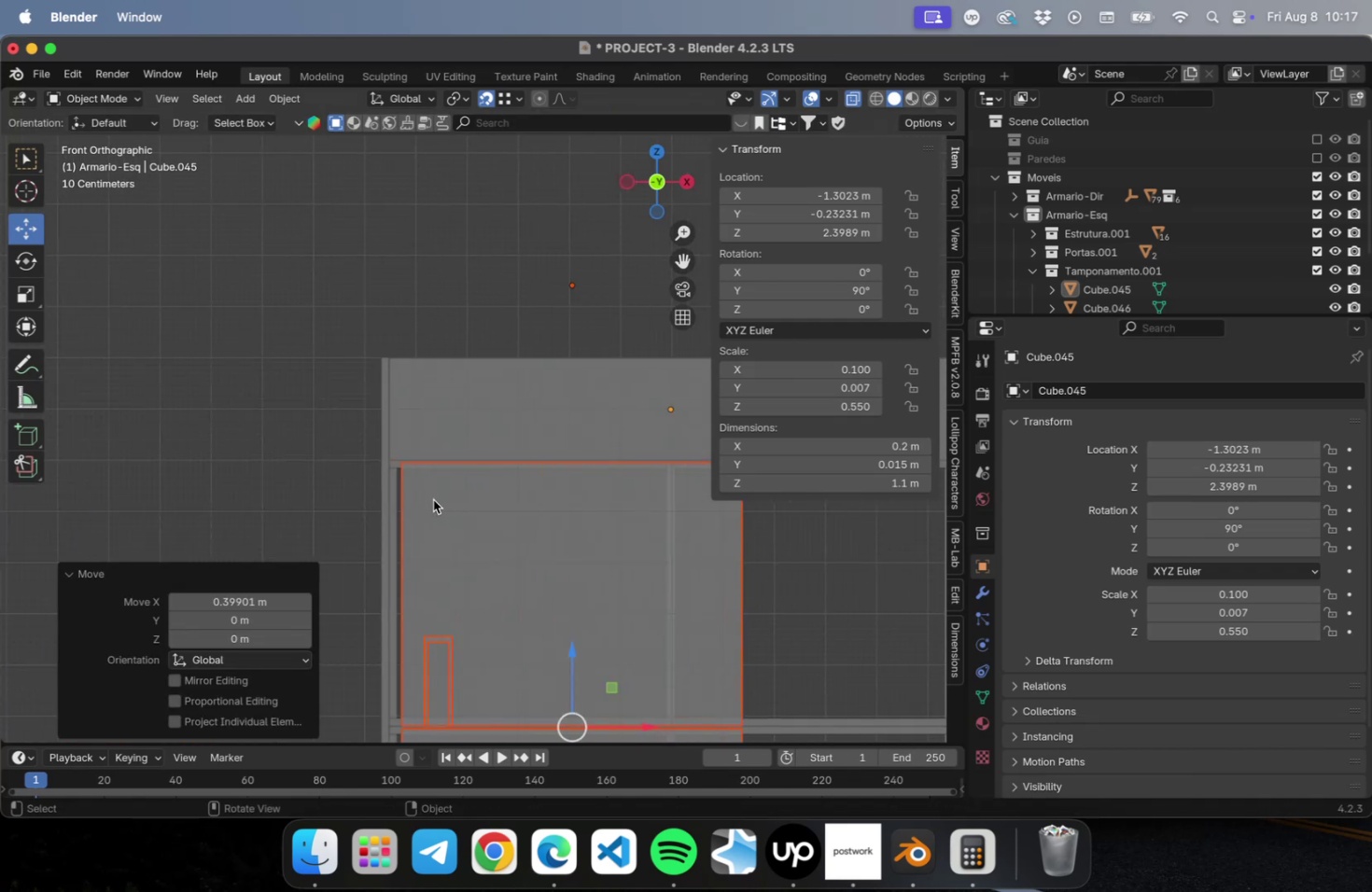 
scroll: coordinate [391, 503], scroll_direction: up, amount: 15.0
 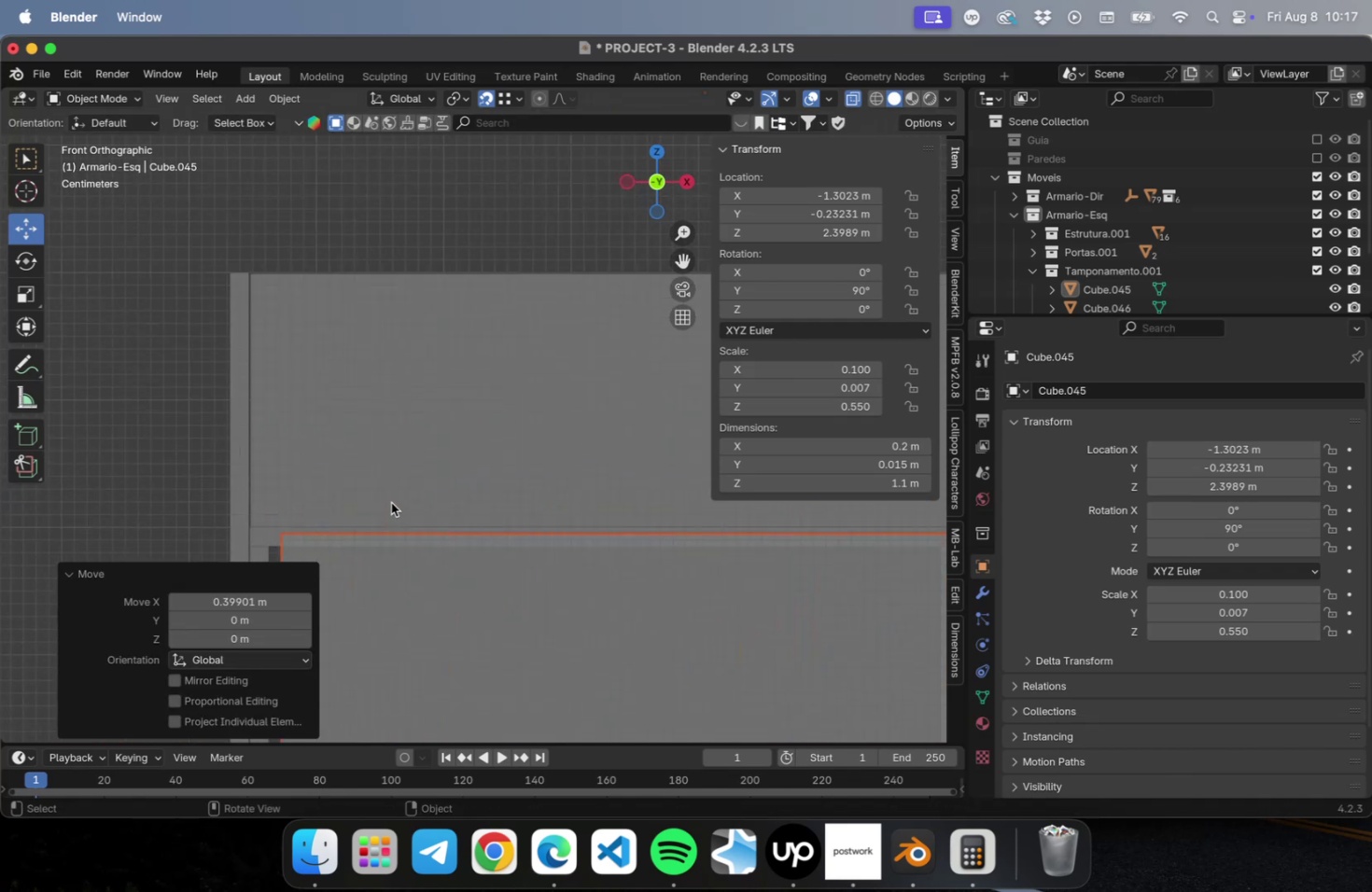 
hold_key(key=ShiftLeft, duration=0.73)
 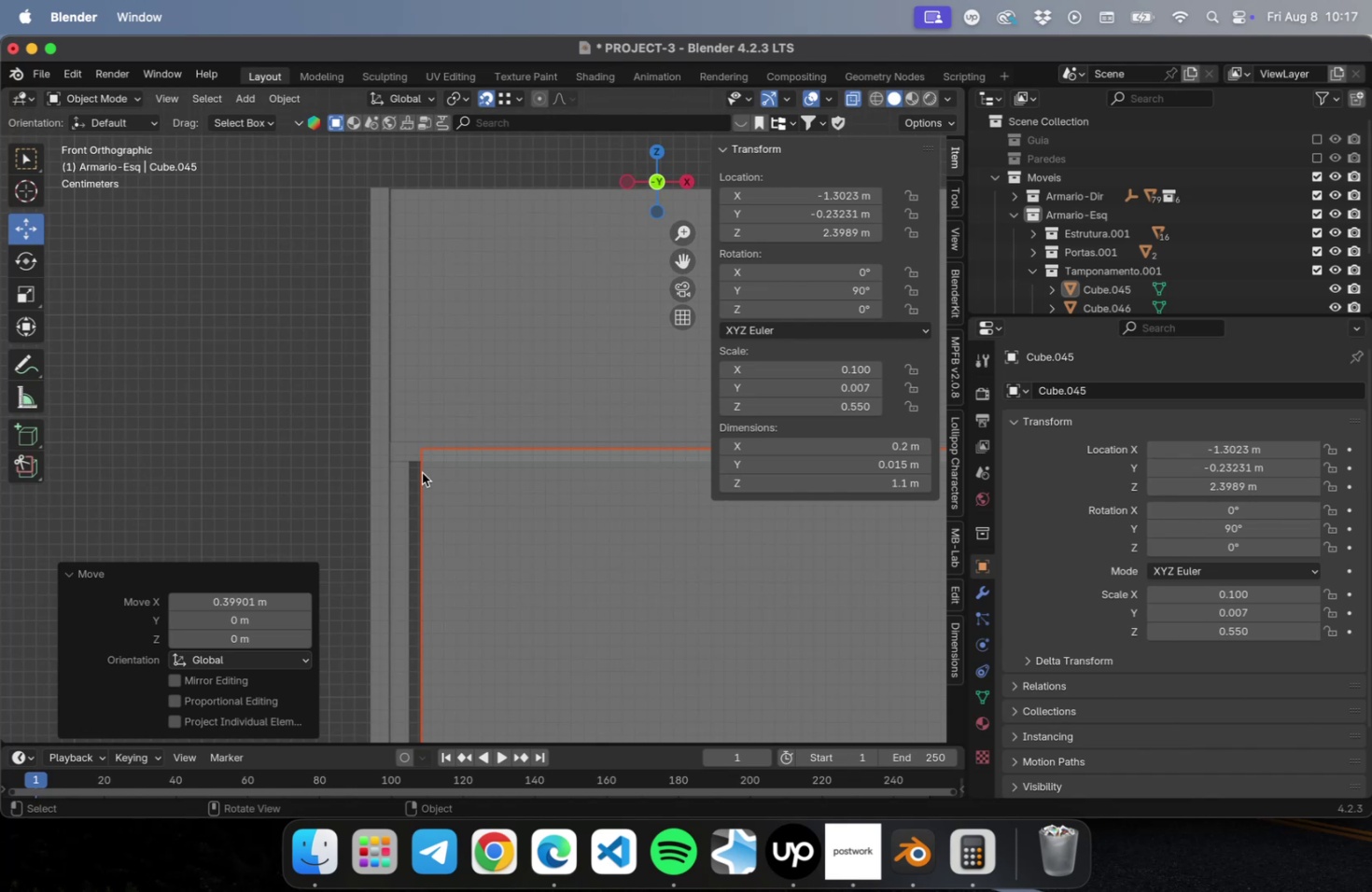 
scroll: coordinate [425, 471], scroll_direction: up, amount: 14.0
 